 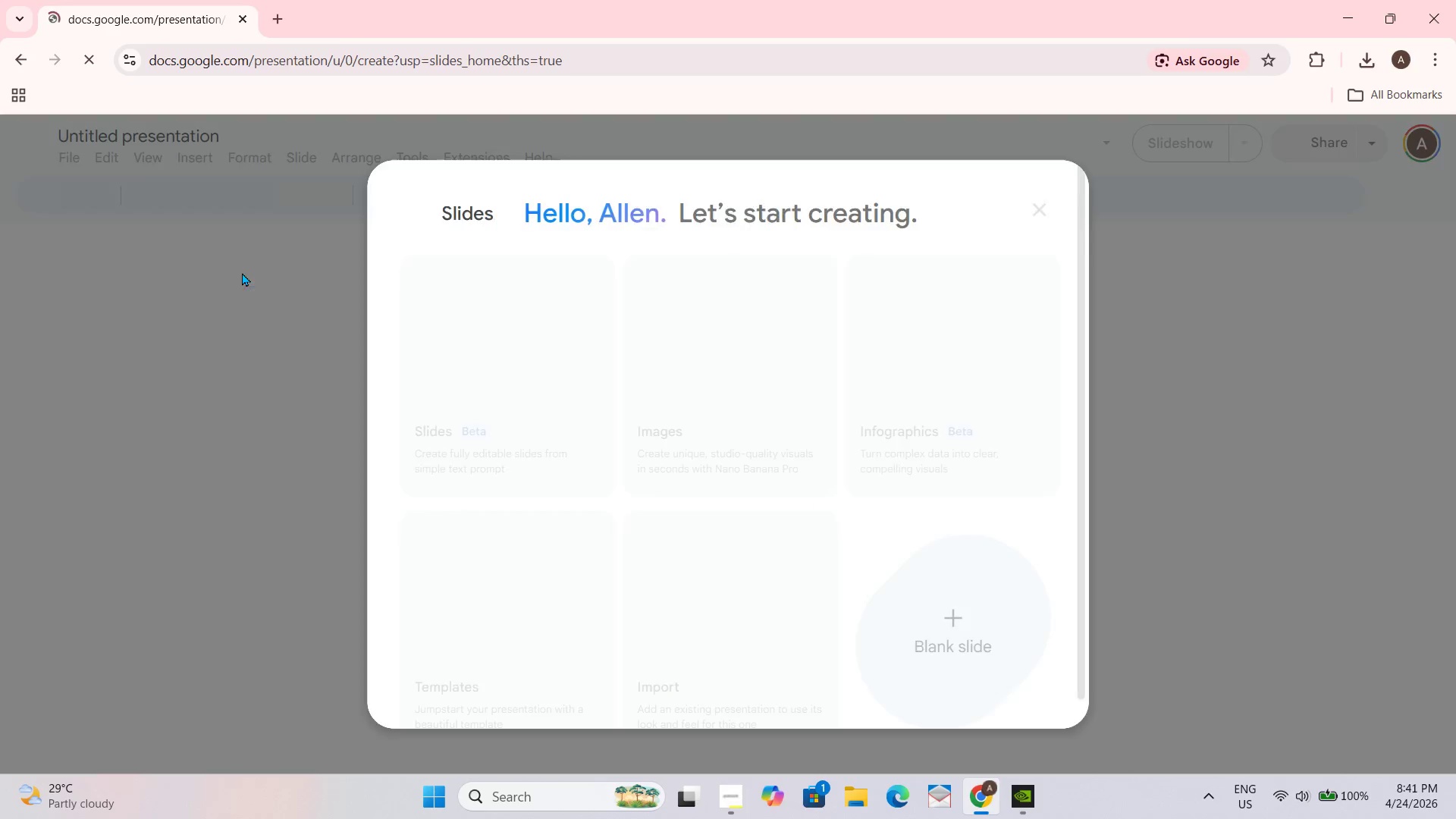 
left_click([1027, 212])
 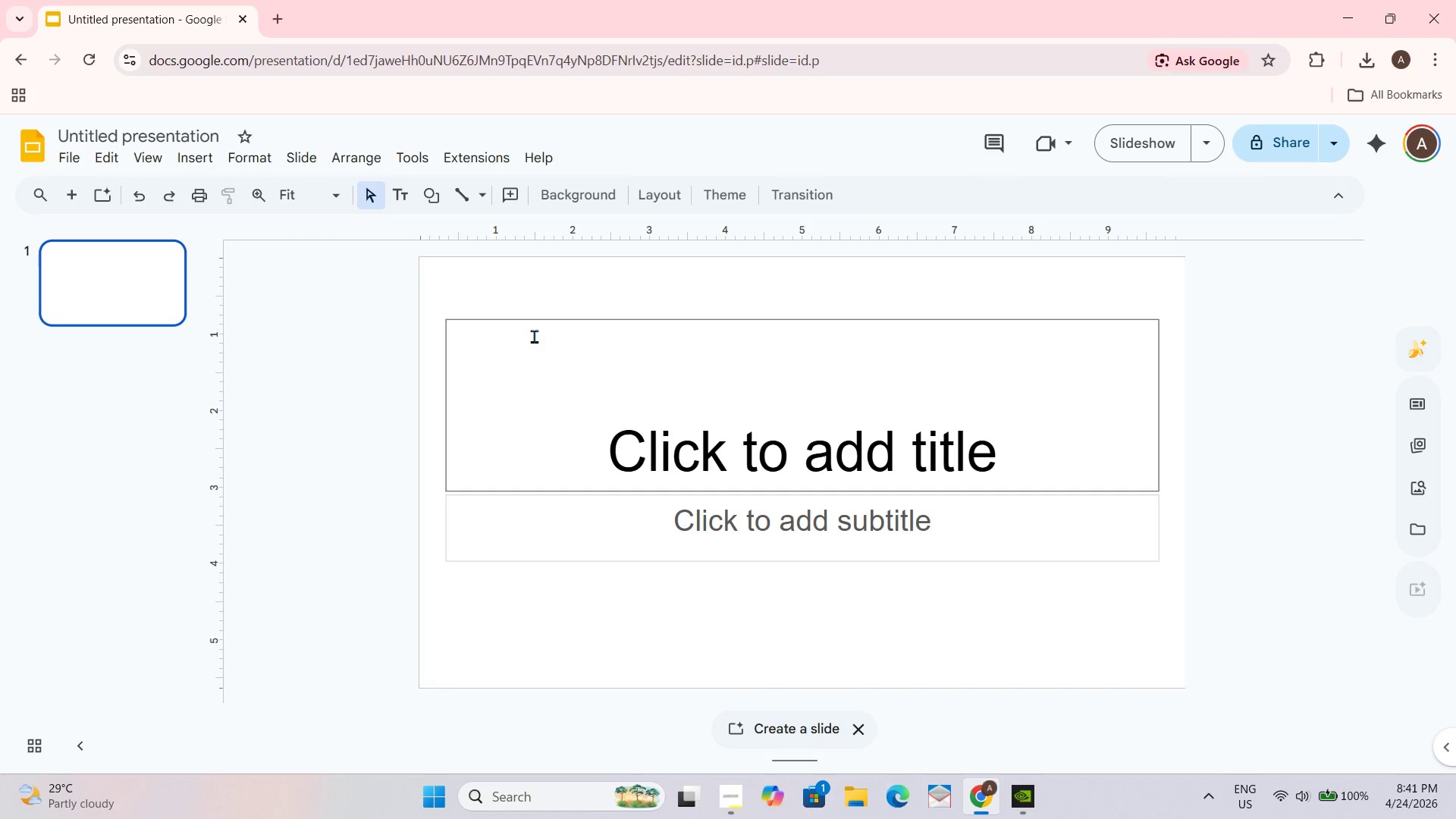 
wait(16.5)
 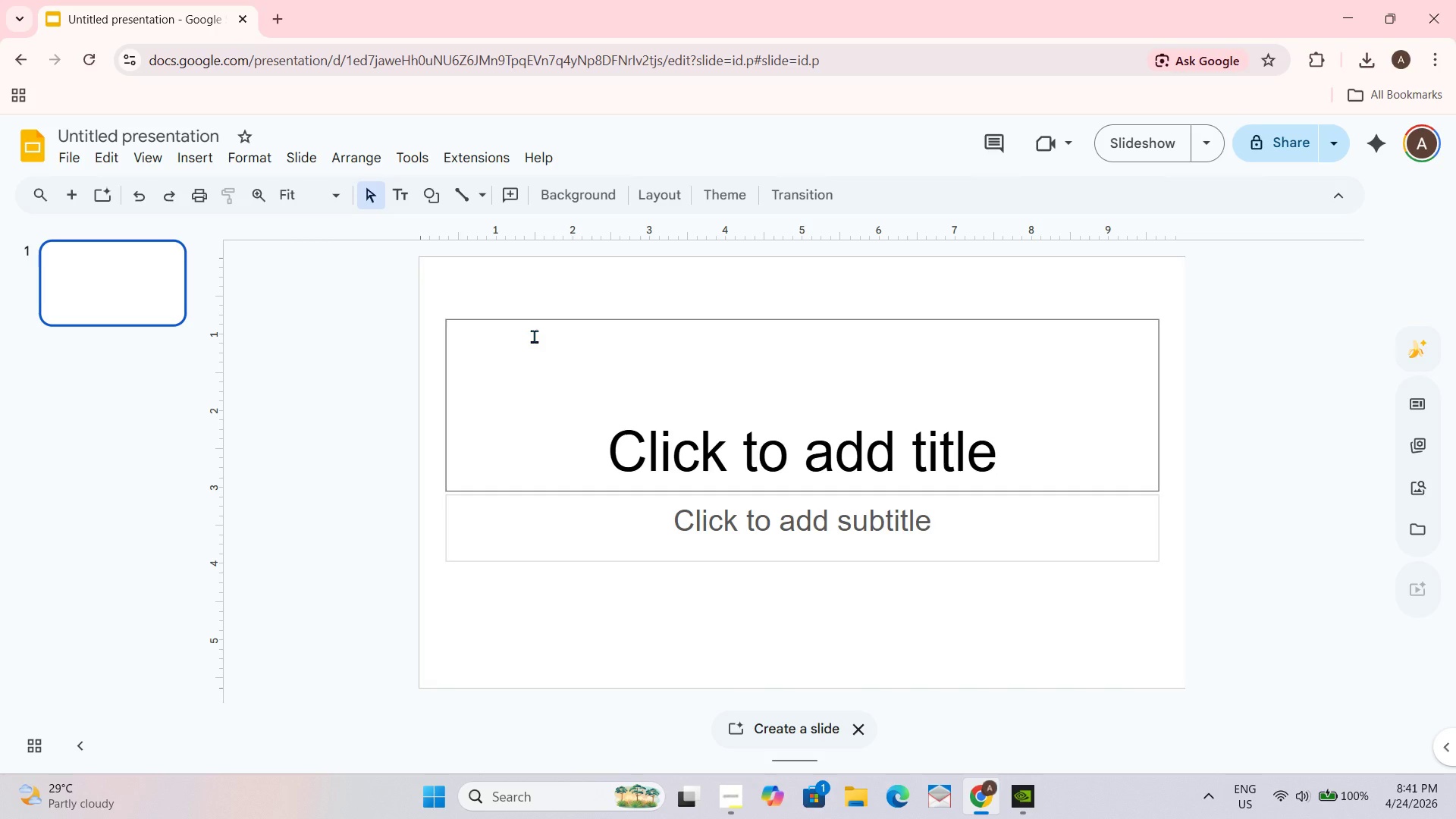 
left_click([695, 447])
 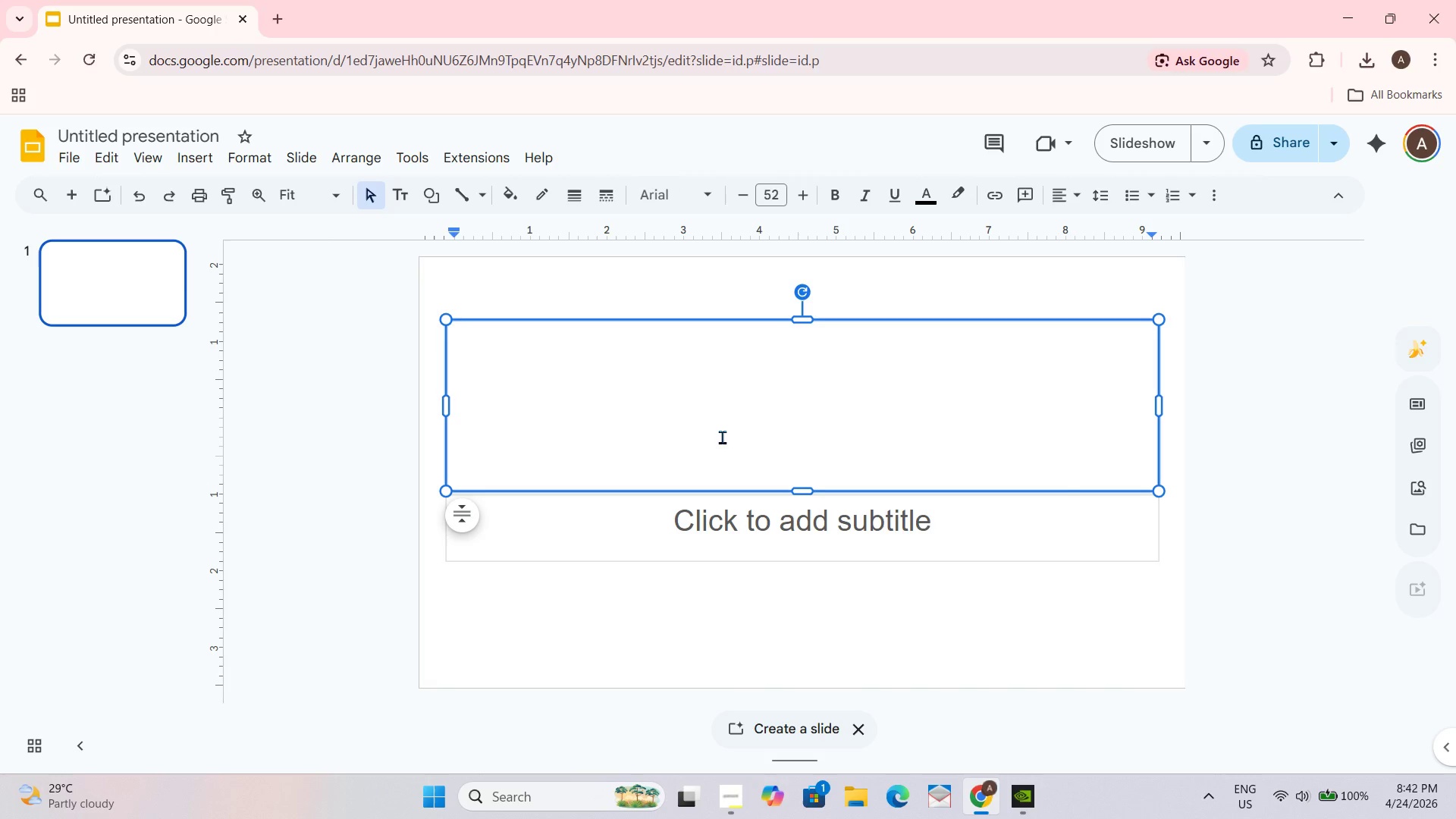 
type(SUMMIT)
 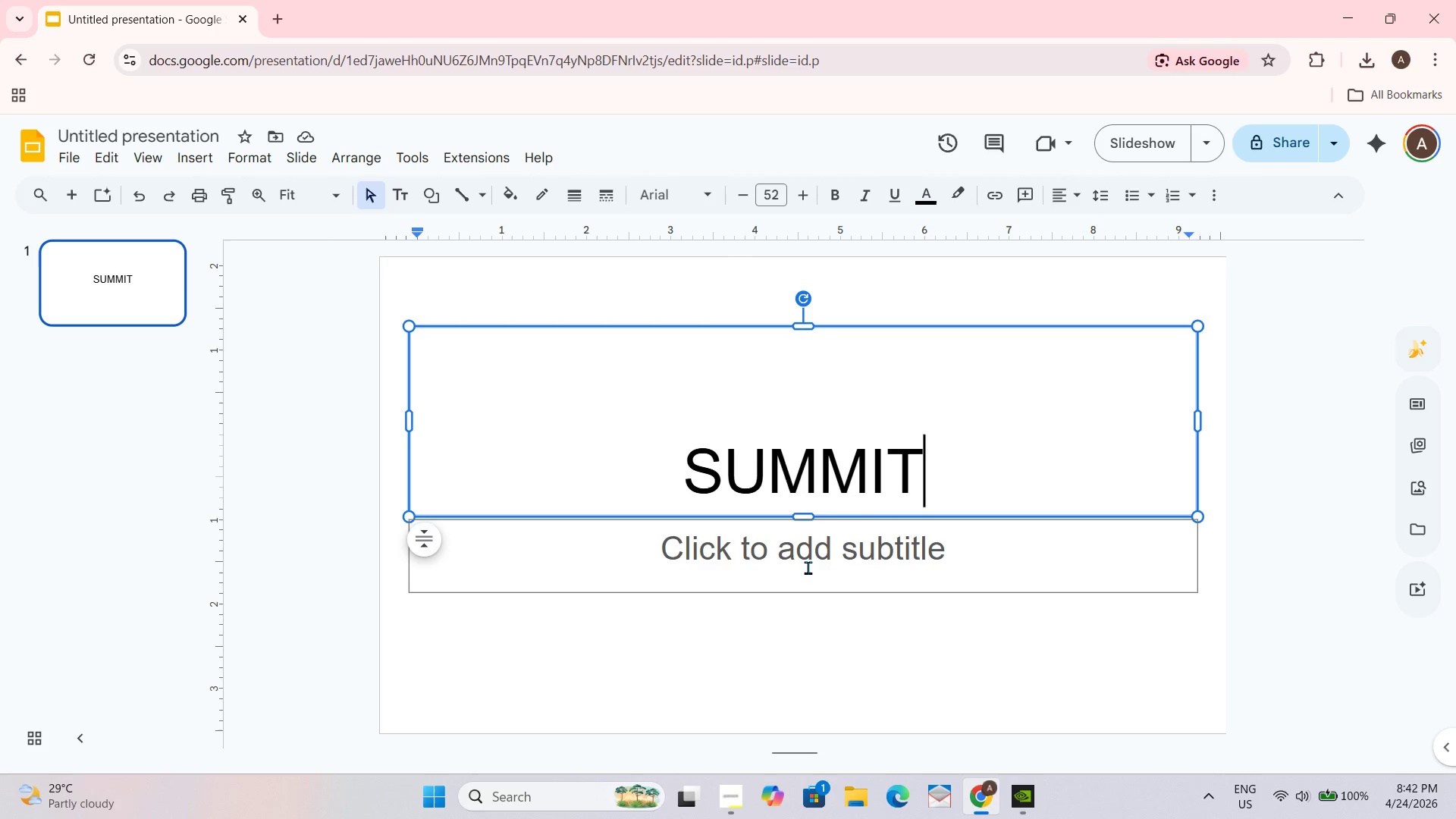 
wait(29.02)
 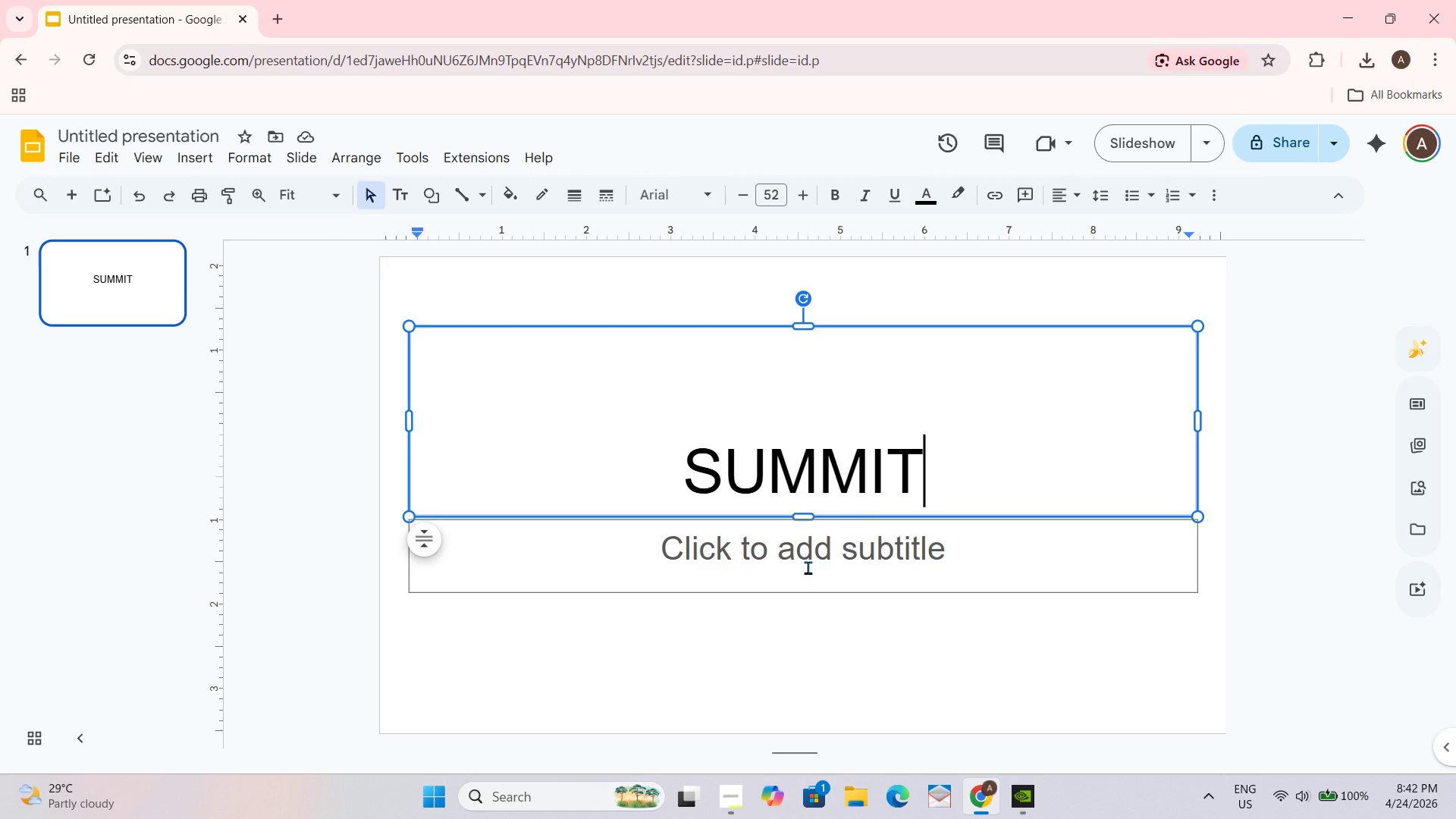 
type( & SOOTHE)
 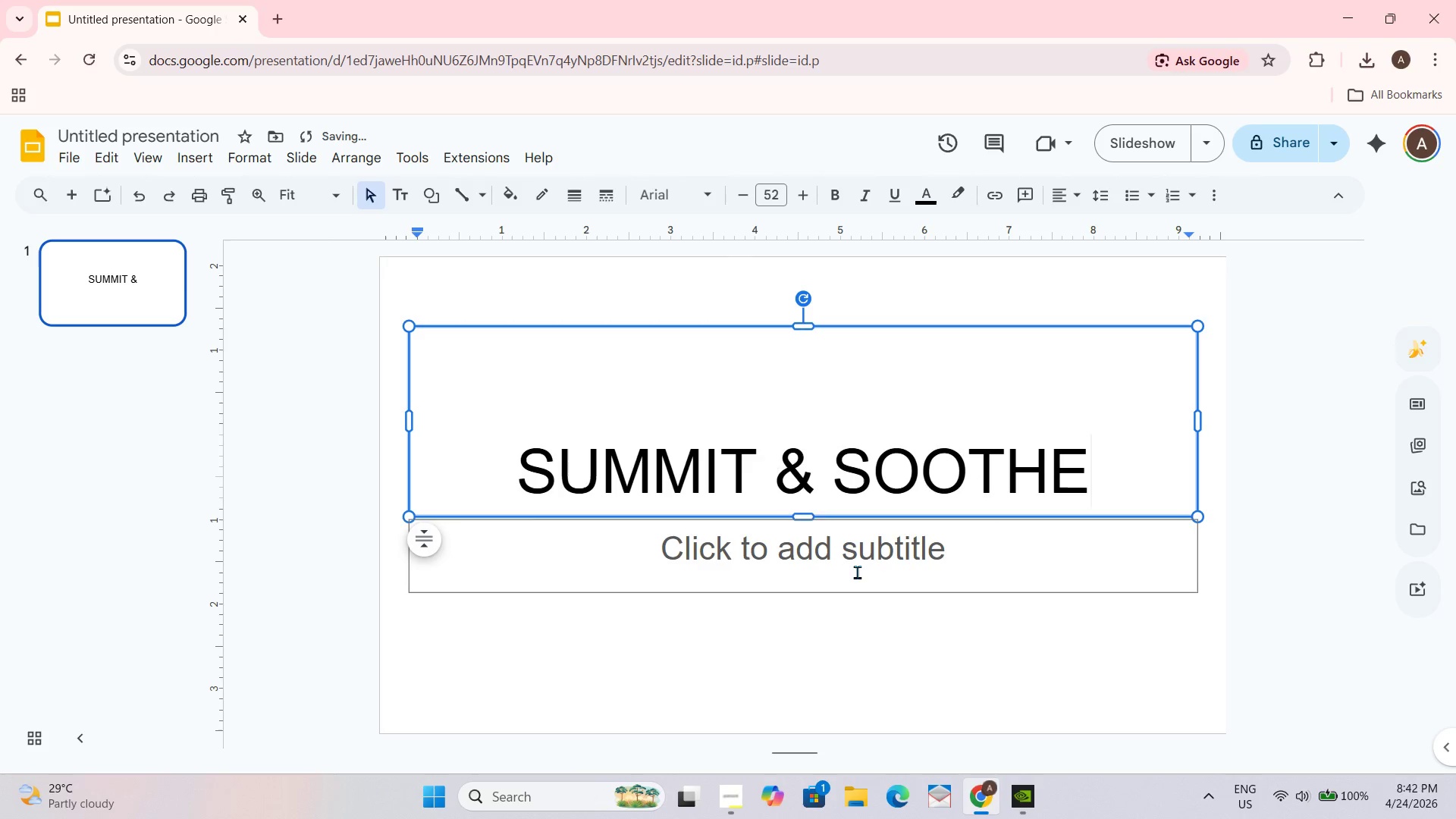 
key(Control+A)
 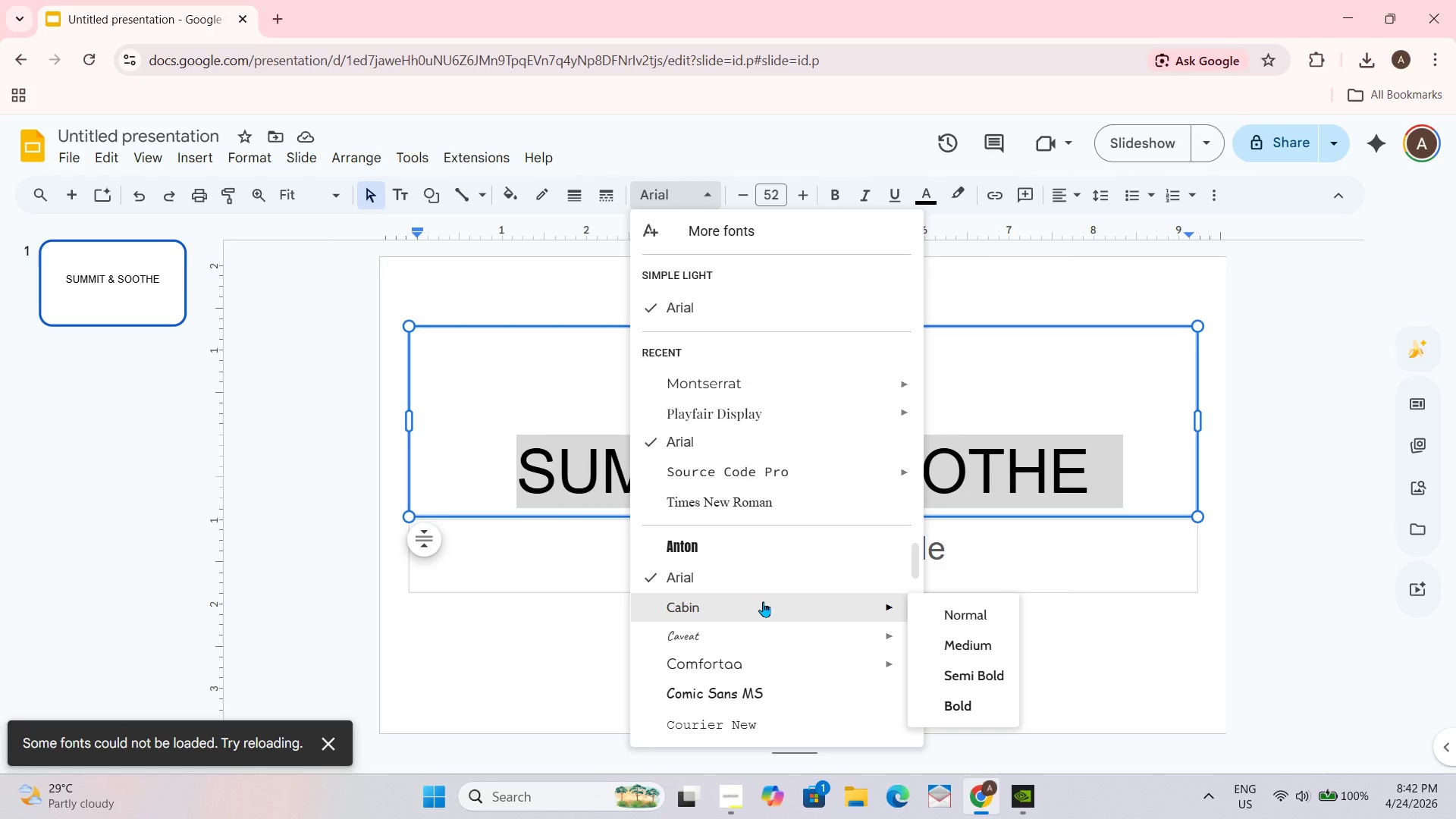 
wait(7.8)
 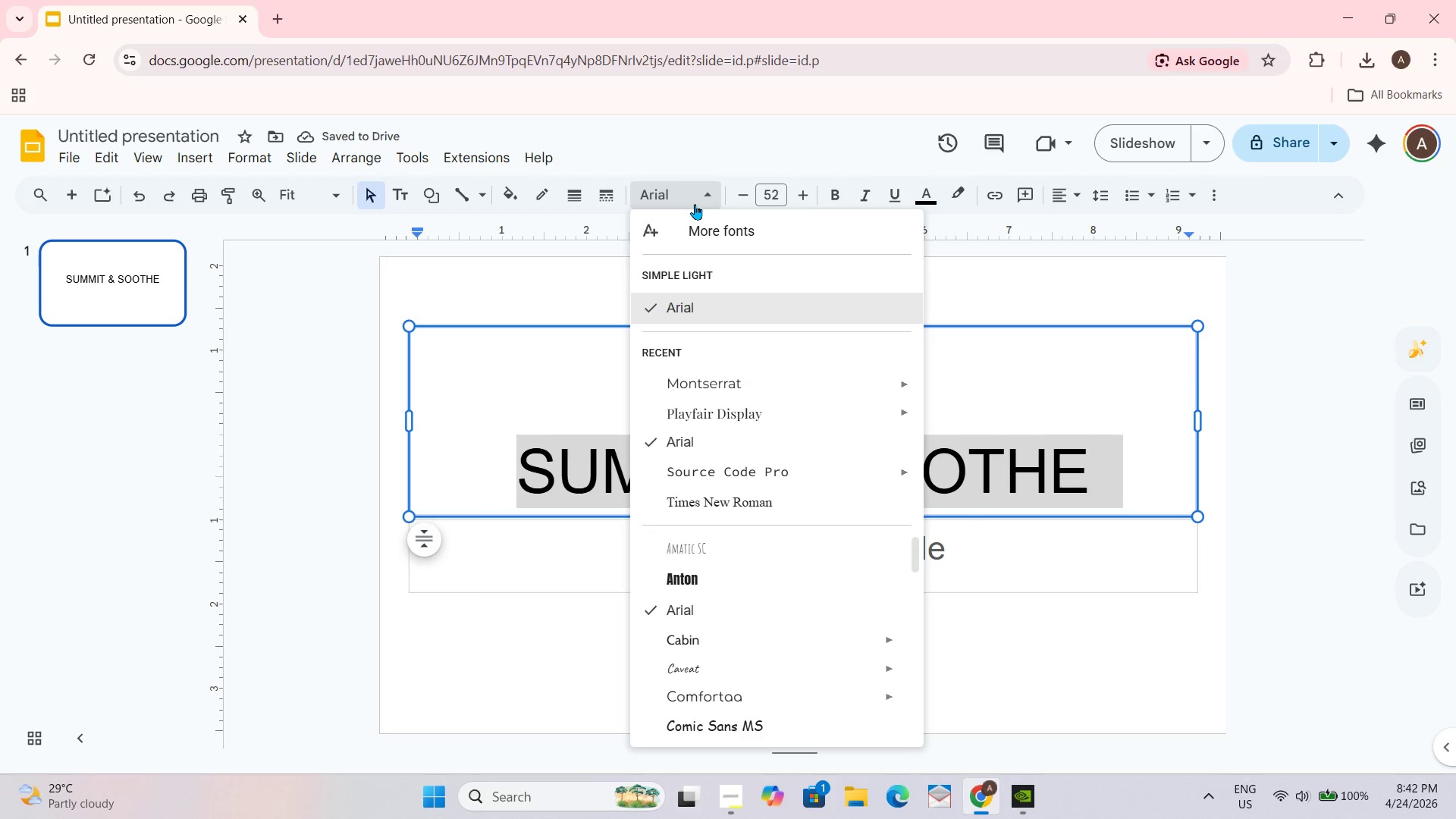 
scroll: coordinate [745, 698], scroll_direction: down, amount: 5.0
 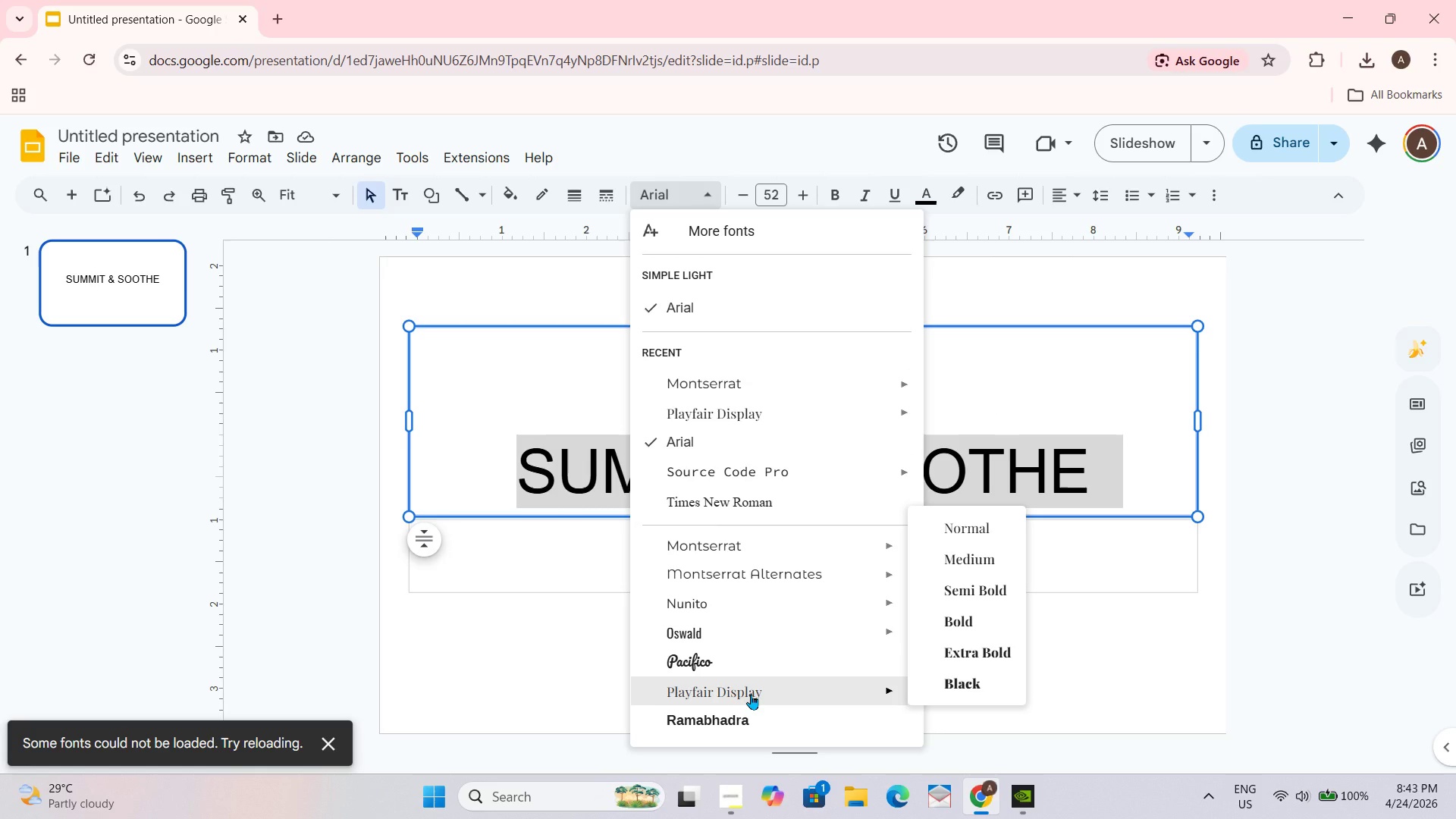 
scroll: coordinate [751, 695], scroll_direction: down, amount: 1.0
 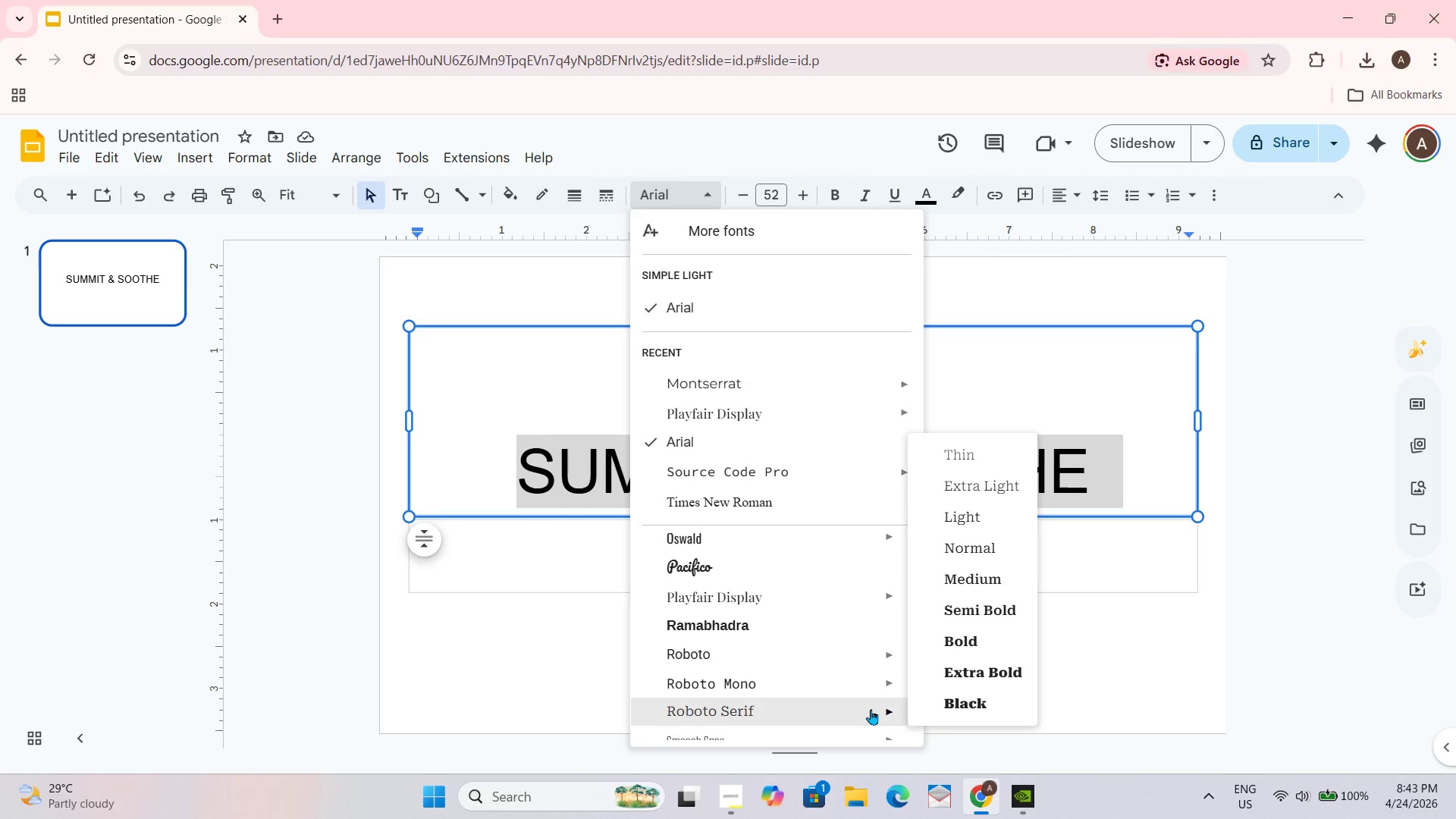 
wait(5.73)
 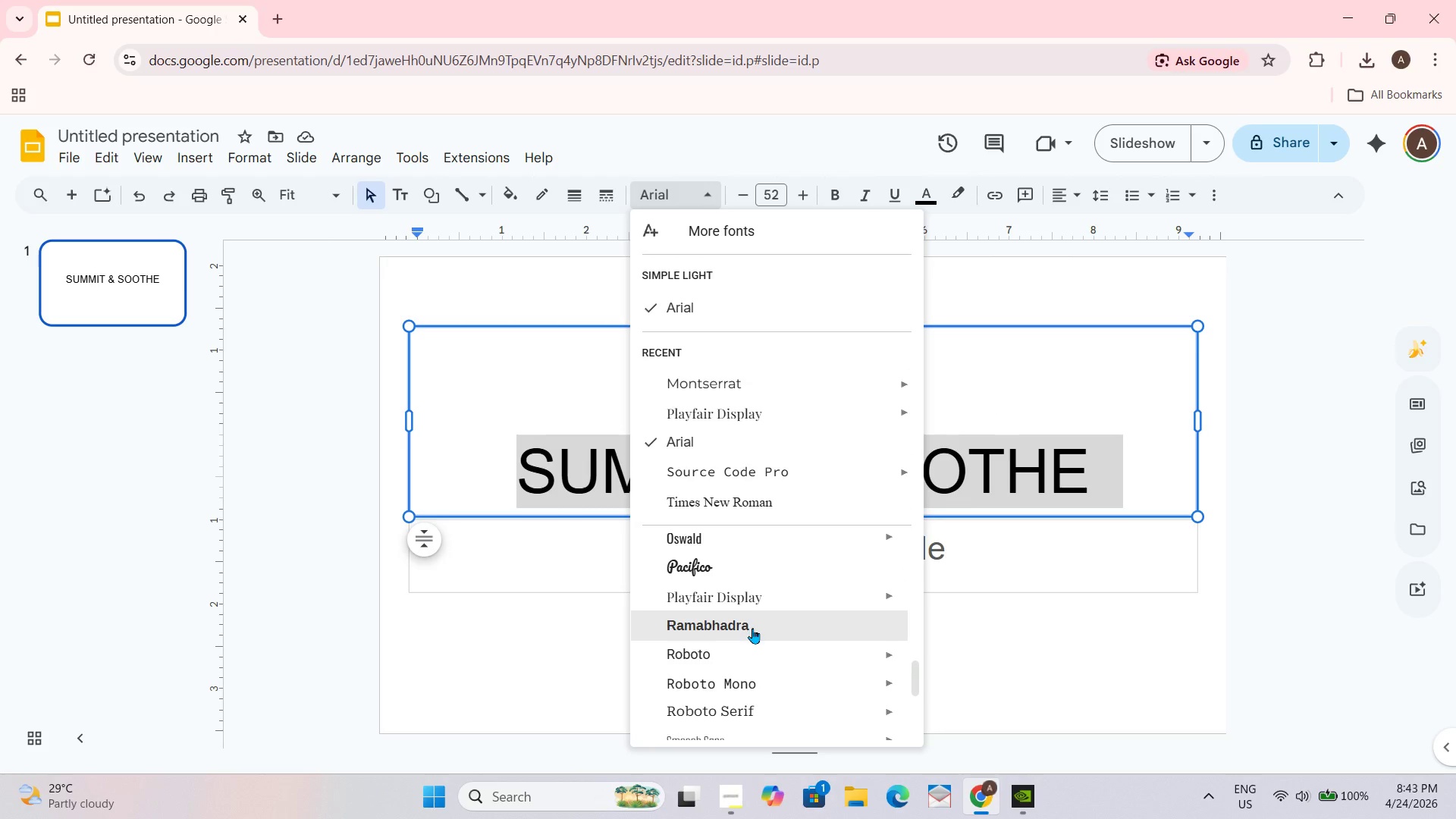 
left_click([1003, 618])
 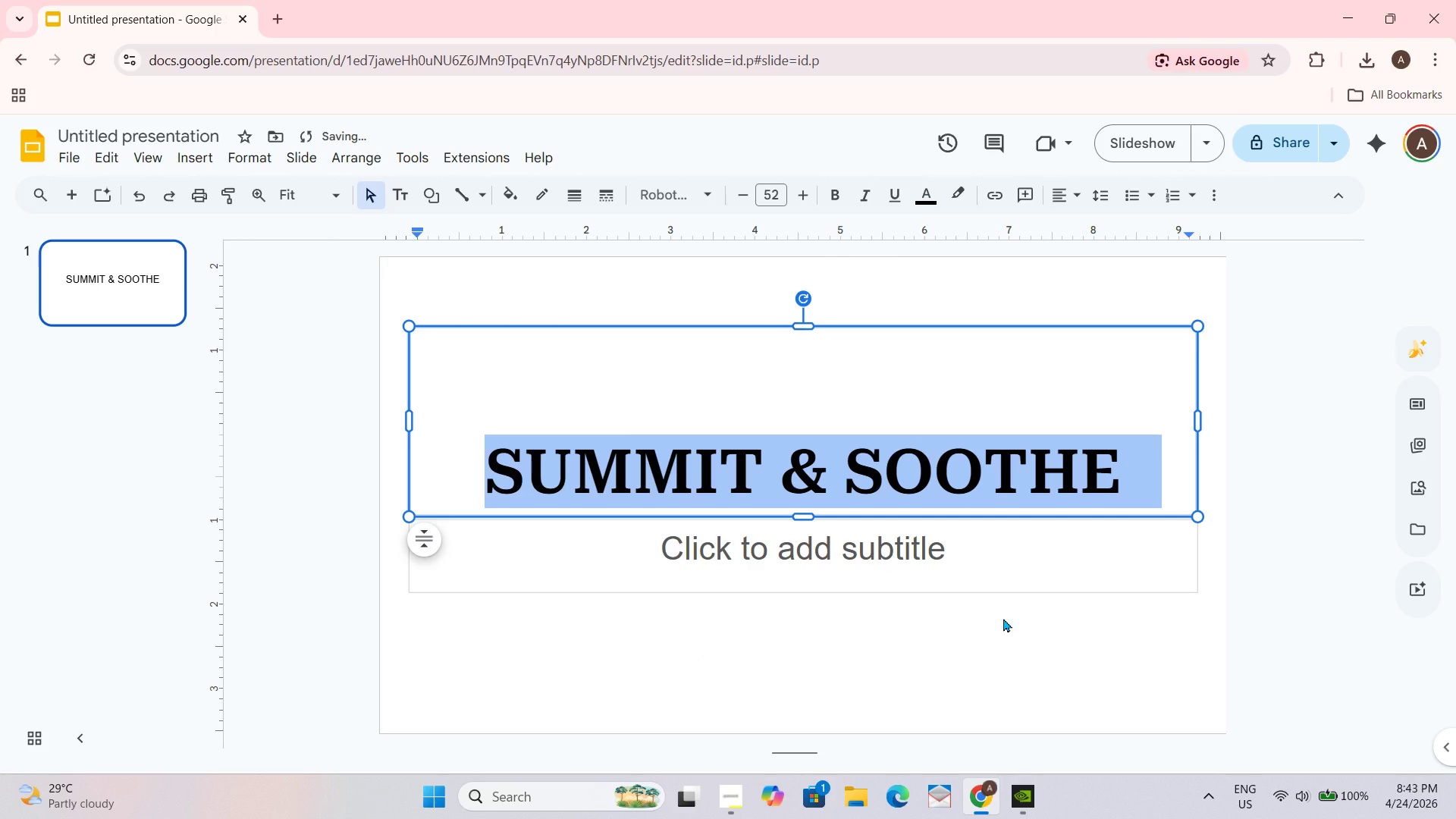 
left_click([1003, 618])
 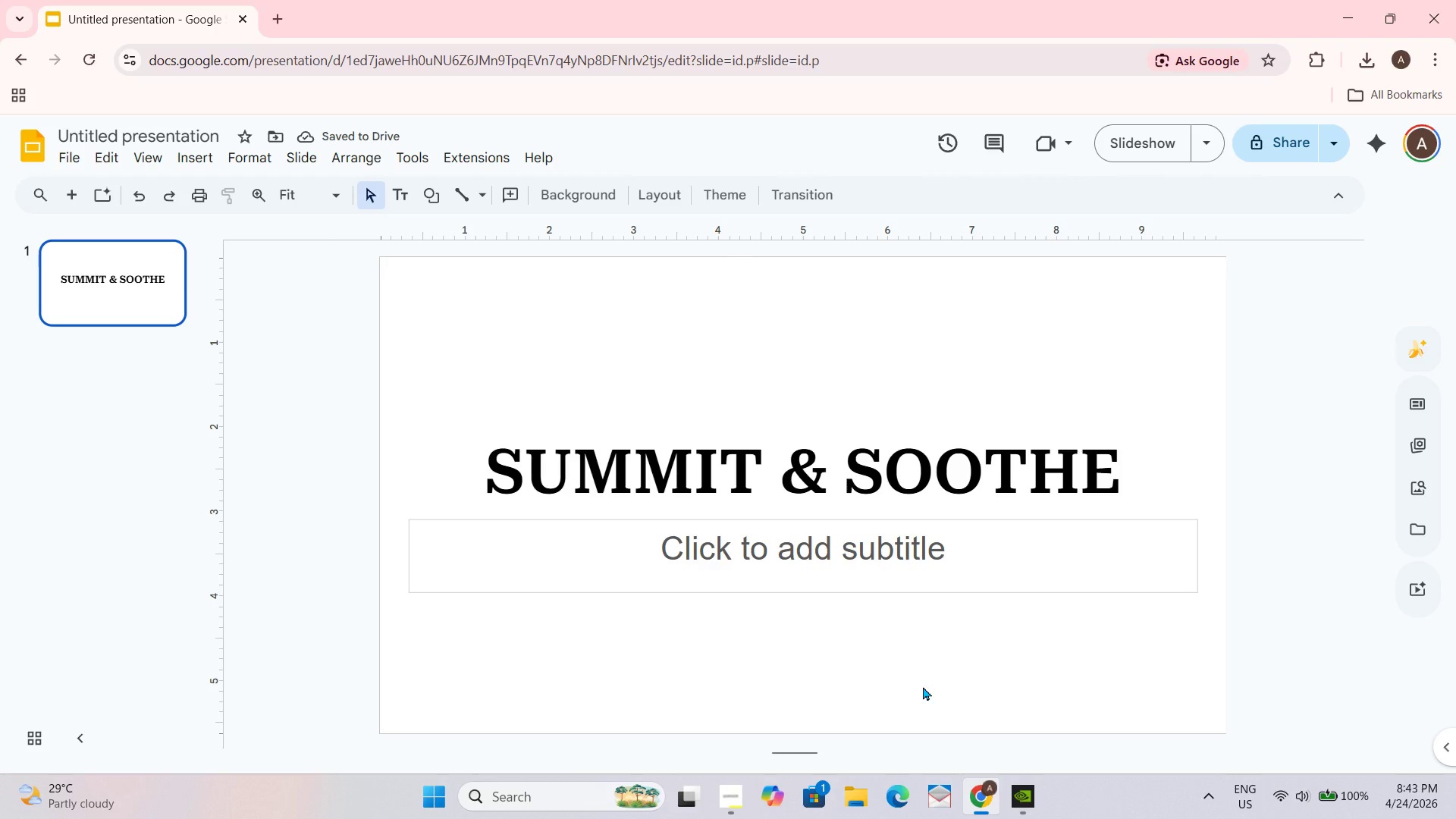 
wait(8.91)
 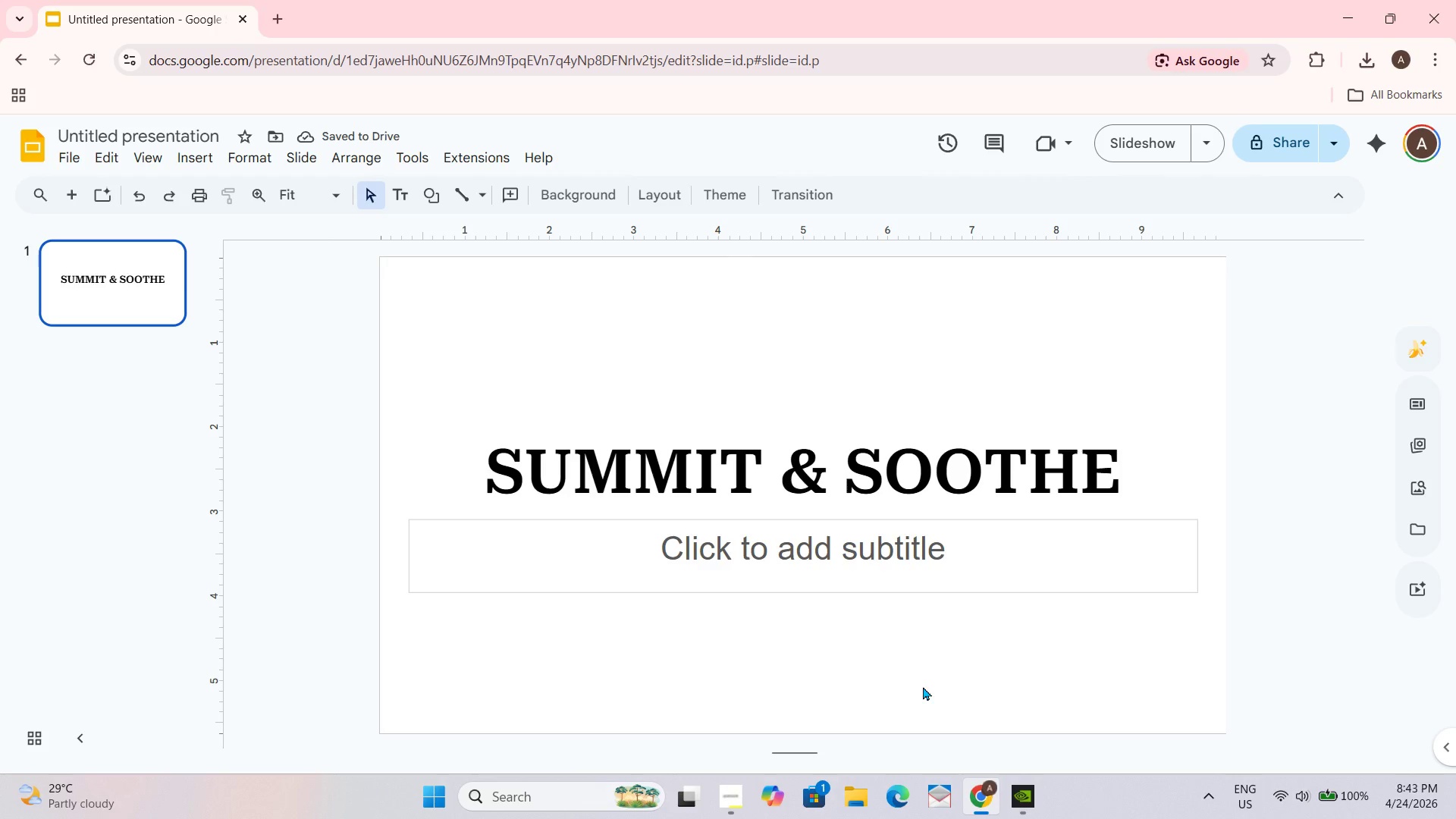 
left_click_drag(start_coordinate=[805, 515], to_coordinate=[805, 446])
 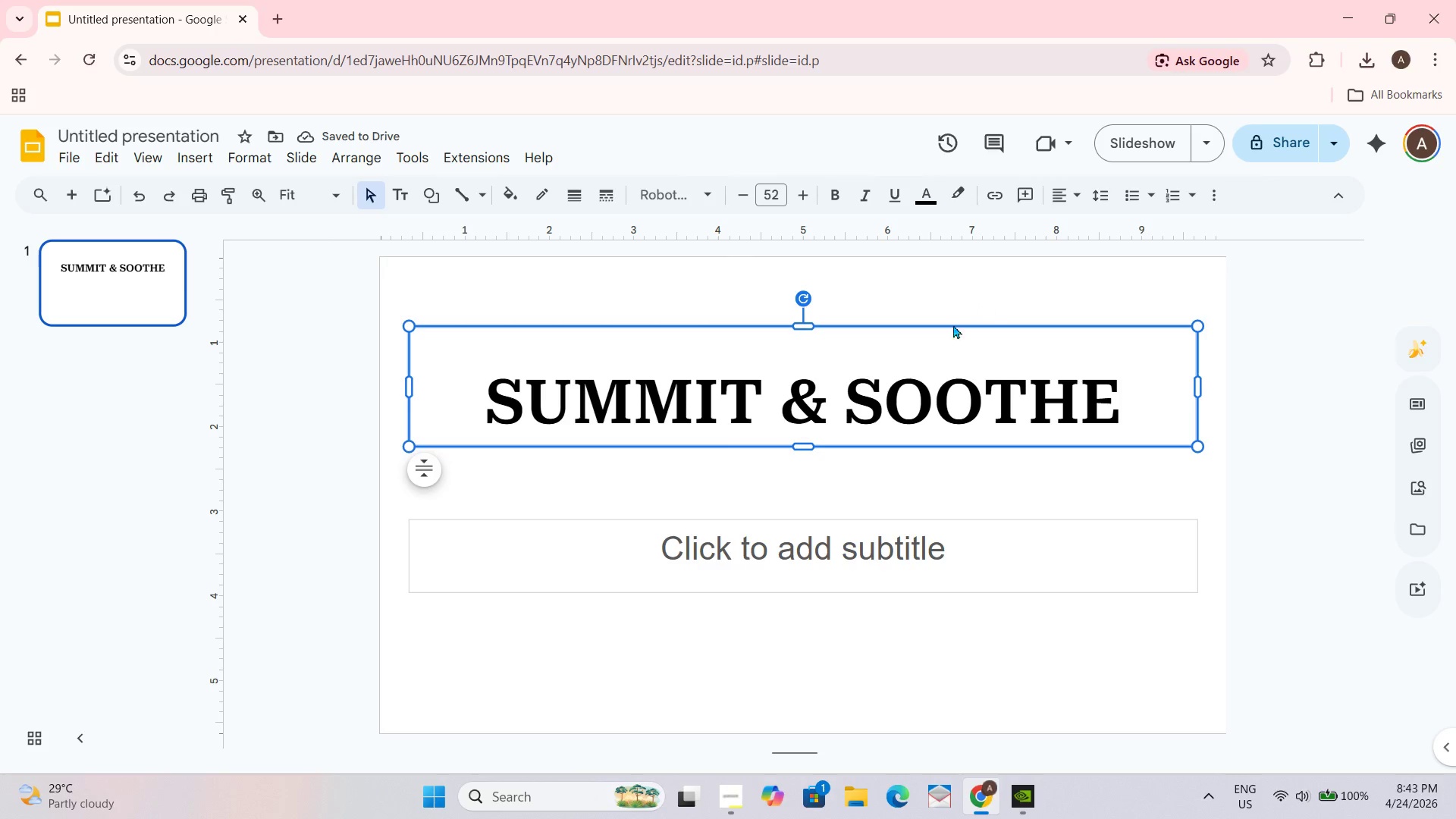 
left_click_drag(start_coordinate=[804, 448], to_coordinate=[806, 428])
 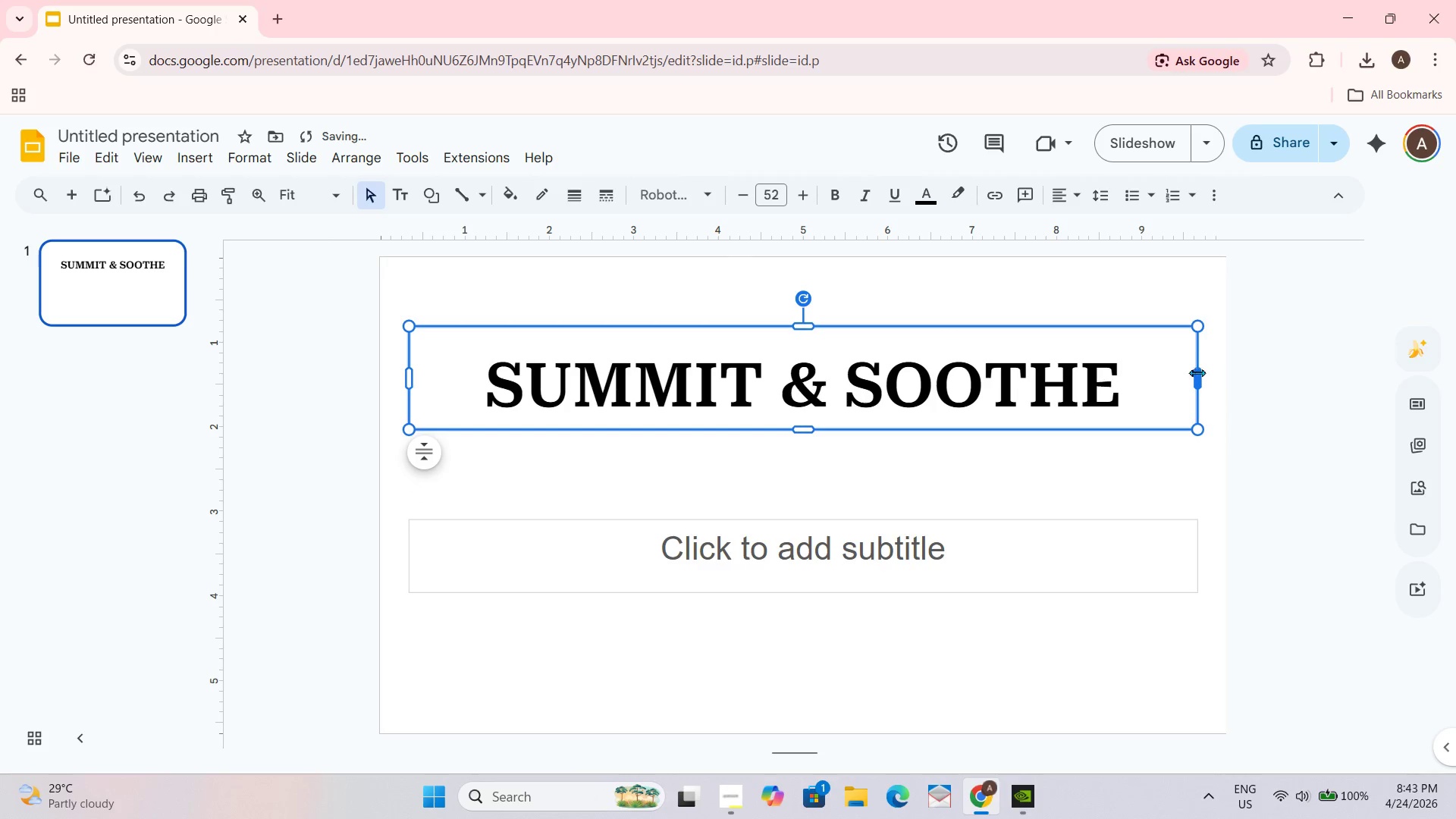 
left_click_drag(start_coordinate=[1192, 381], to_coordinate=[1137, 381])
 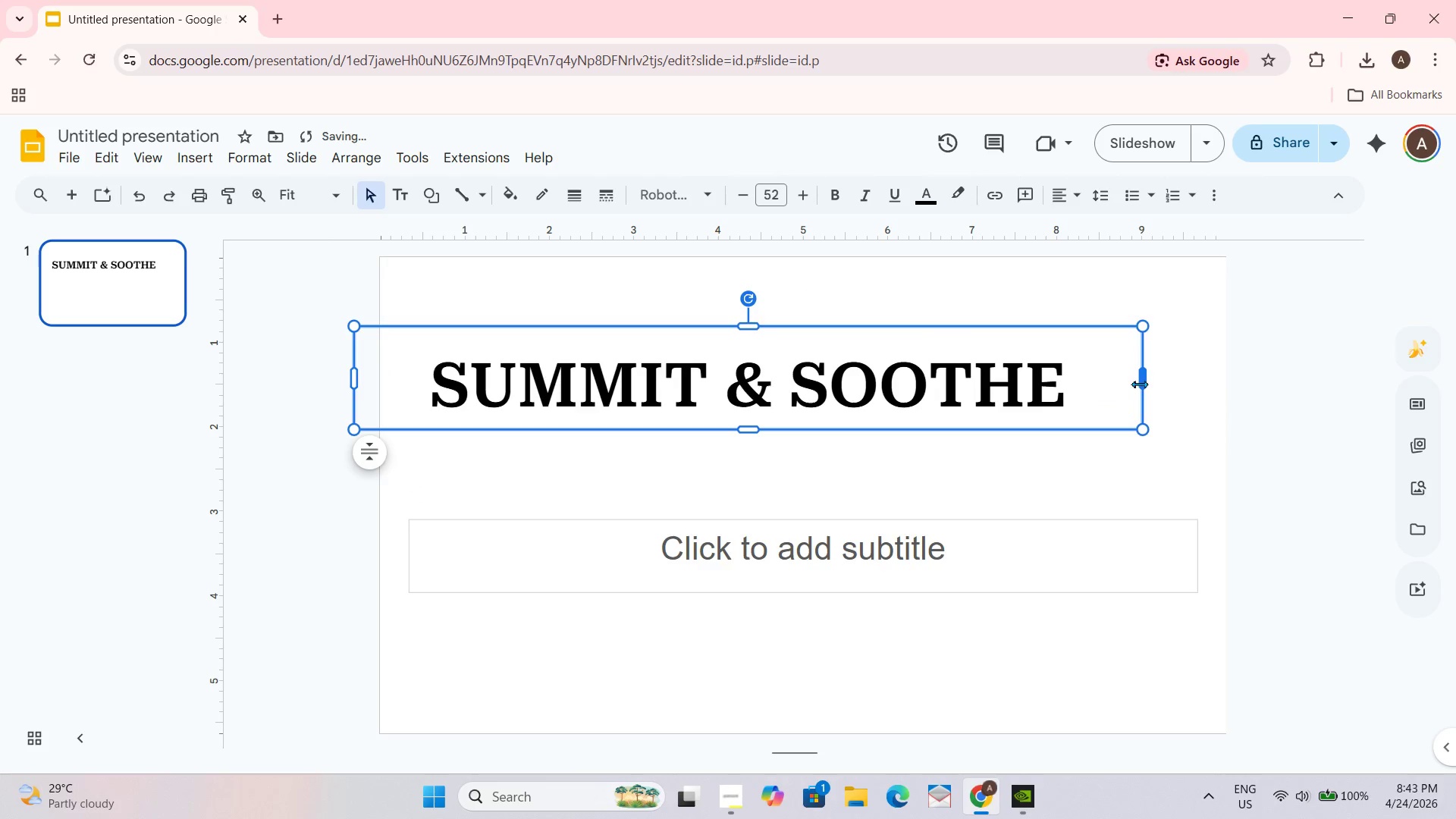 
left_click_drag(start_coordinate=[1141, 383], to_coordinate=[1072, 383])
 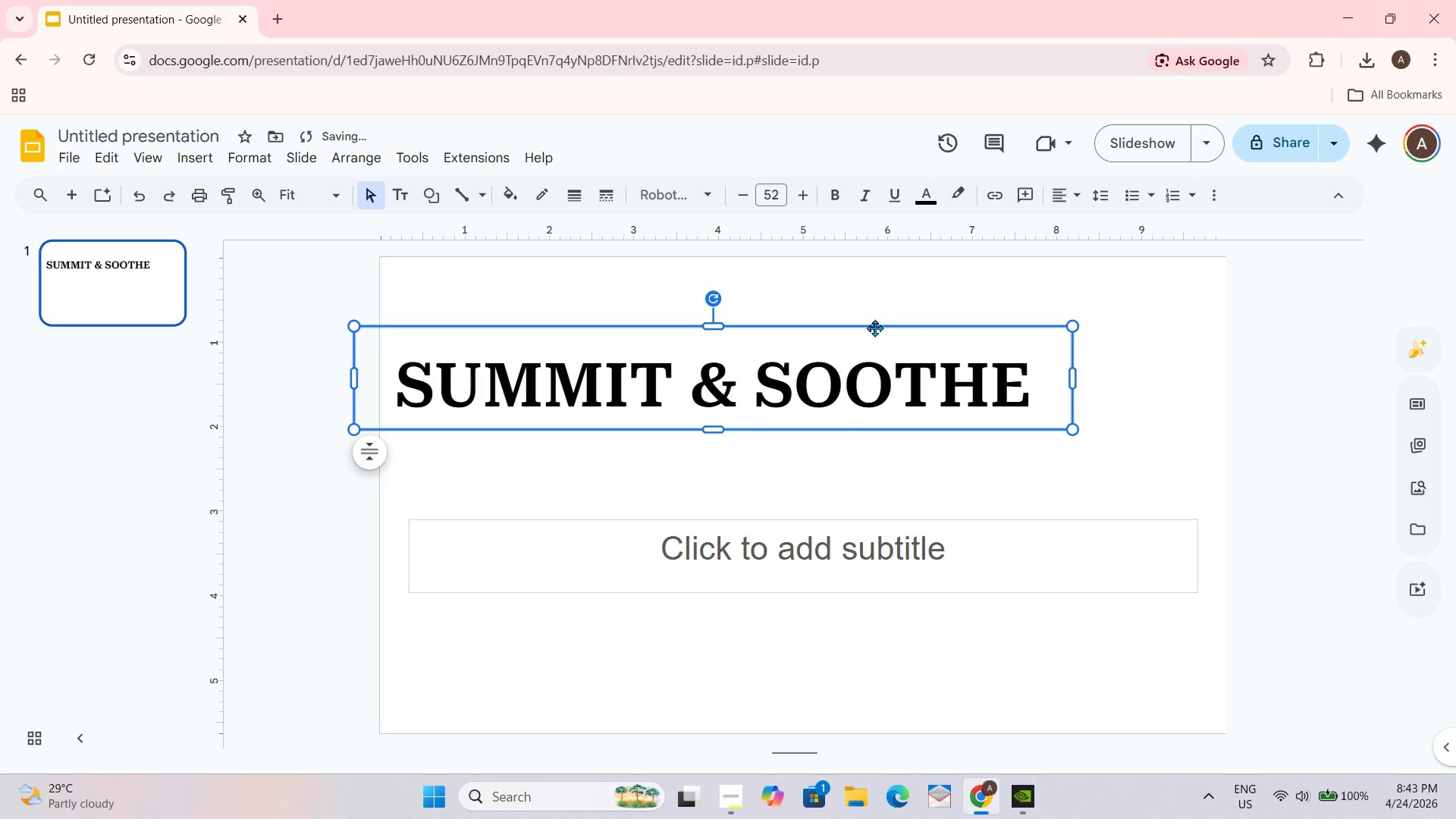 
left_click_drag(start_coordinate=[874, 327], to_coordinate=[974, 321])
 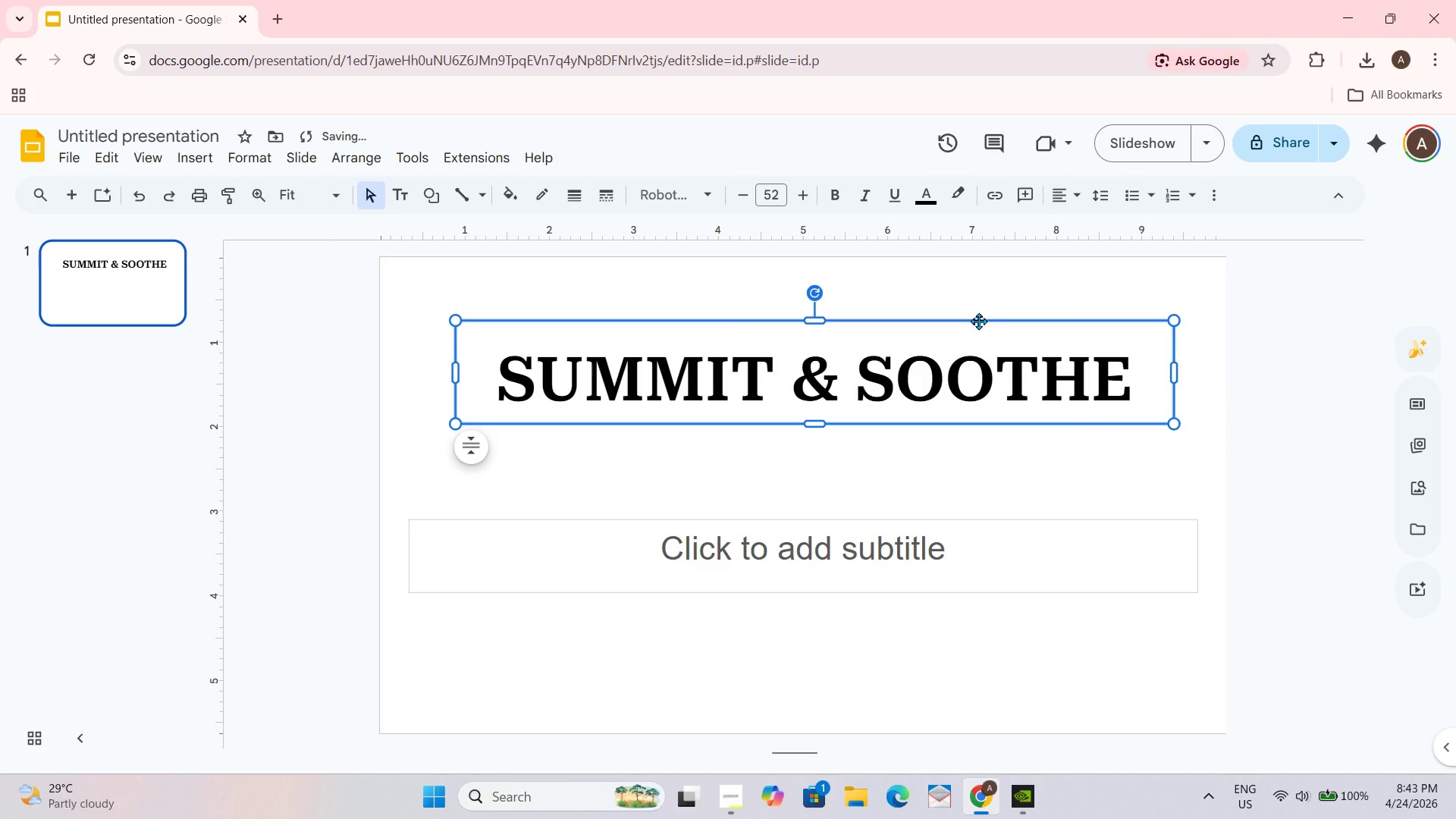 
left_click_drag(start_coordinate=[978, 321], to_coordinate=[963, 345])
 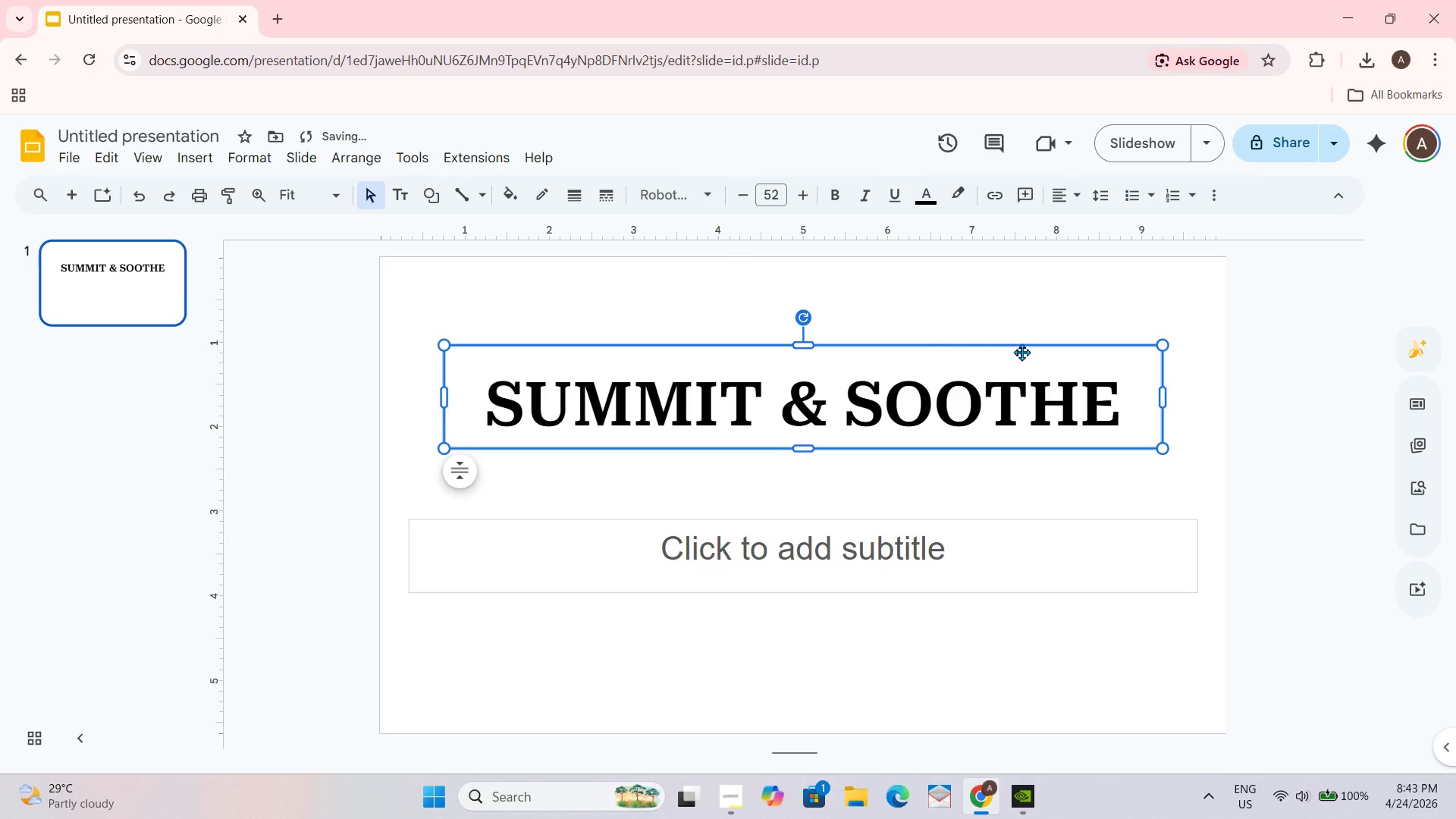 
left_click_drag(start_coordinate=[1023, 350], to_coordinate=[1025, 356])
 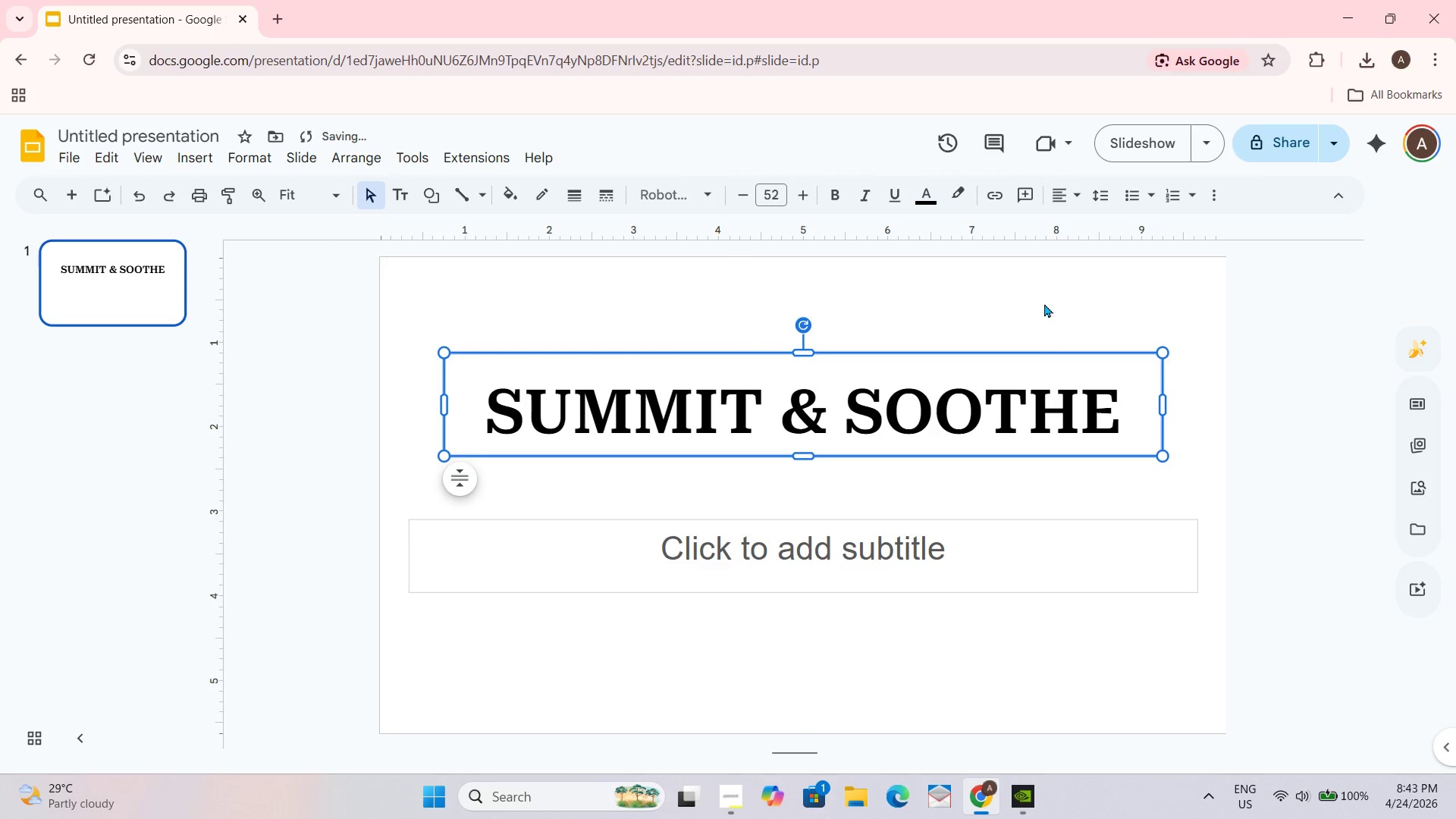 
left_click([1044, 301])
 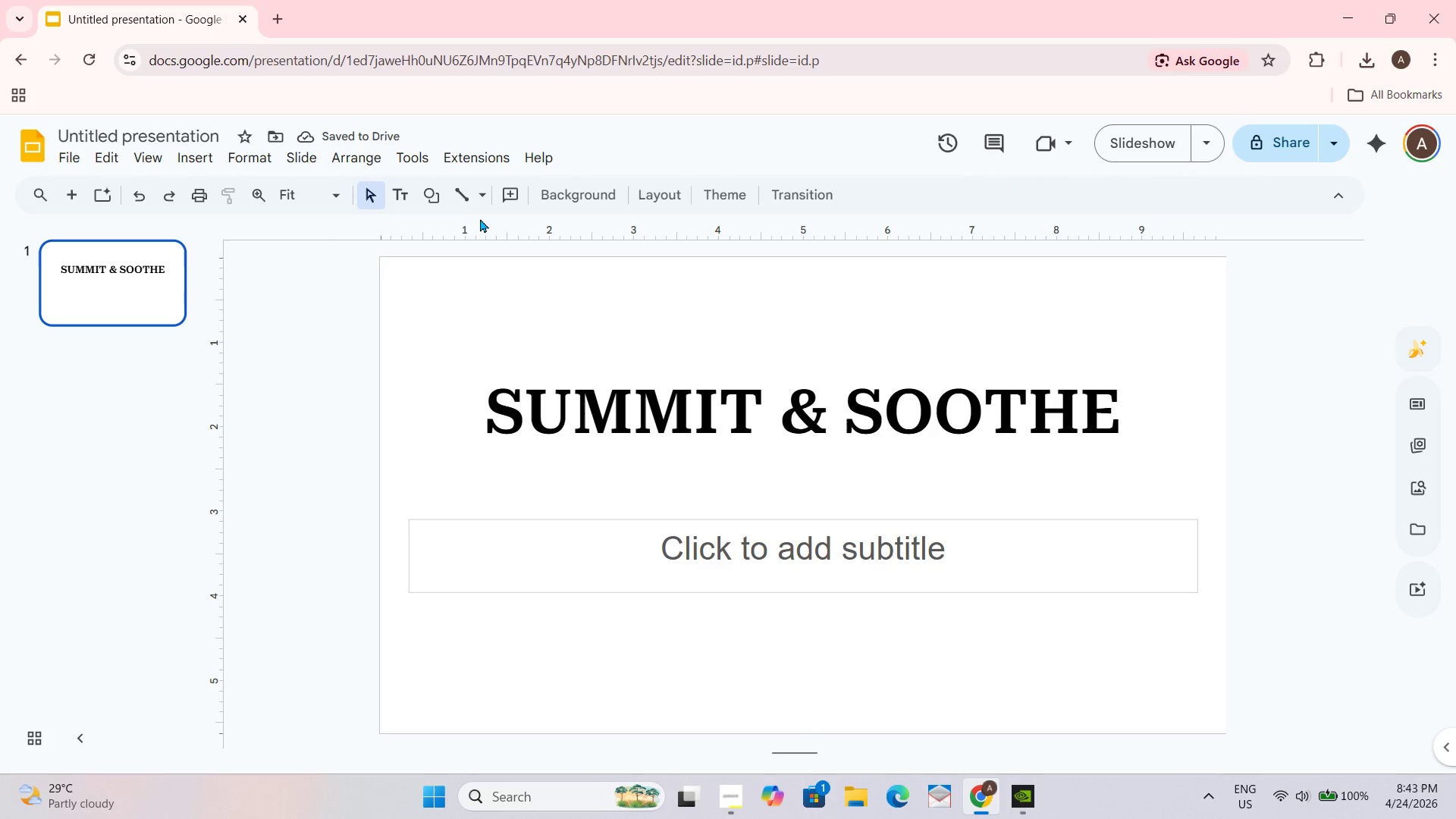 
left_click([283, 17])
 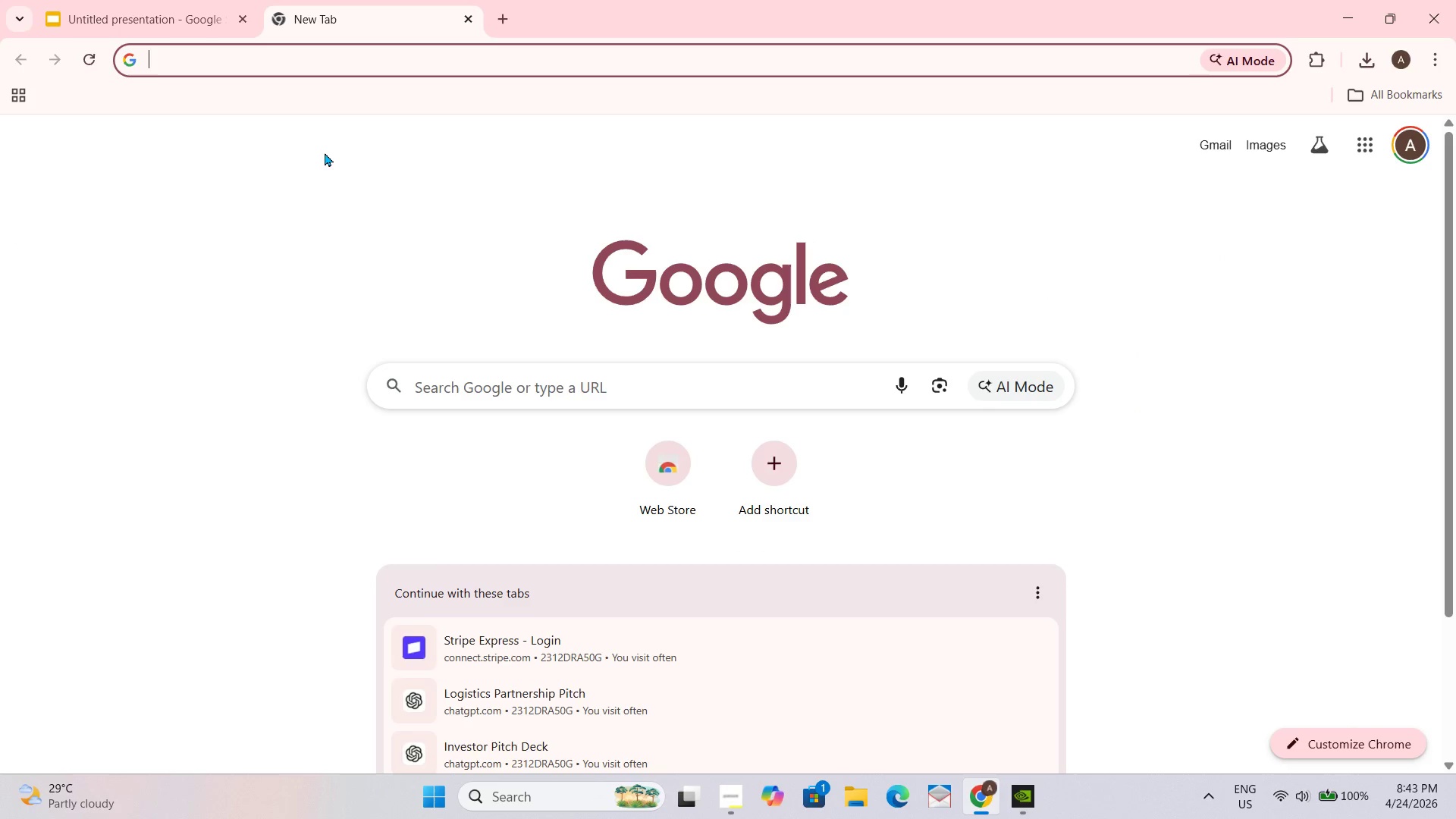 
type(LIGHT GREEN color)
 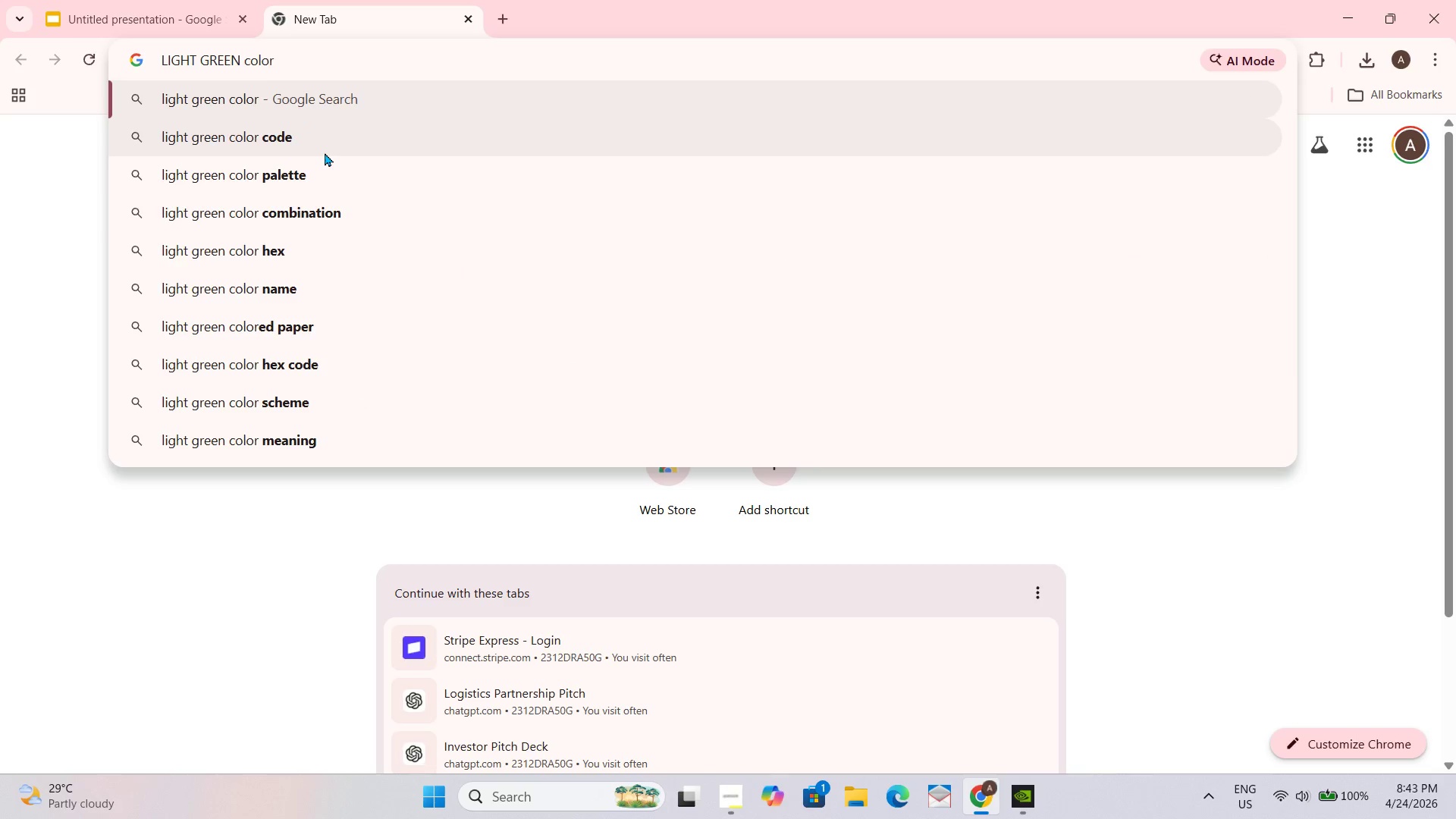 
key(Enter)
 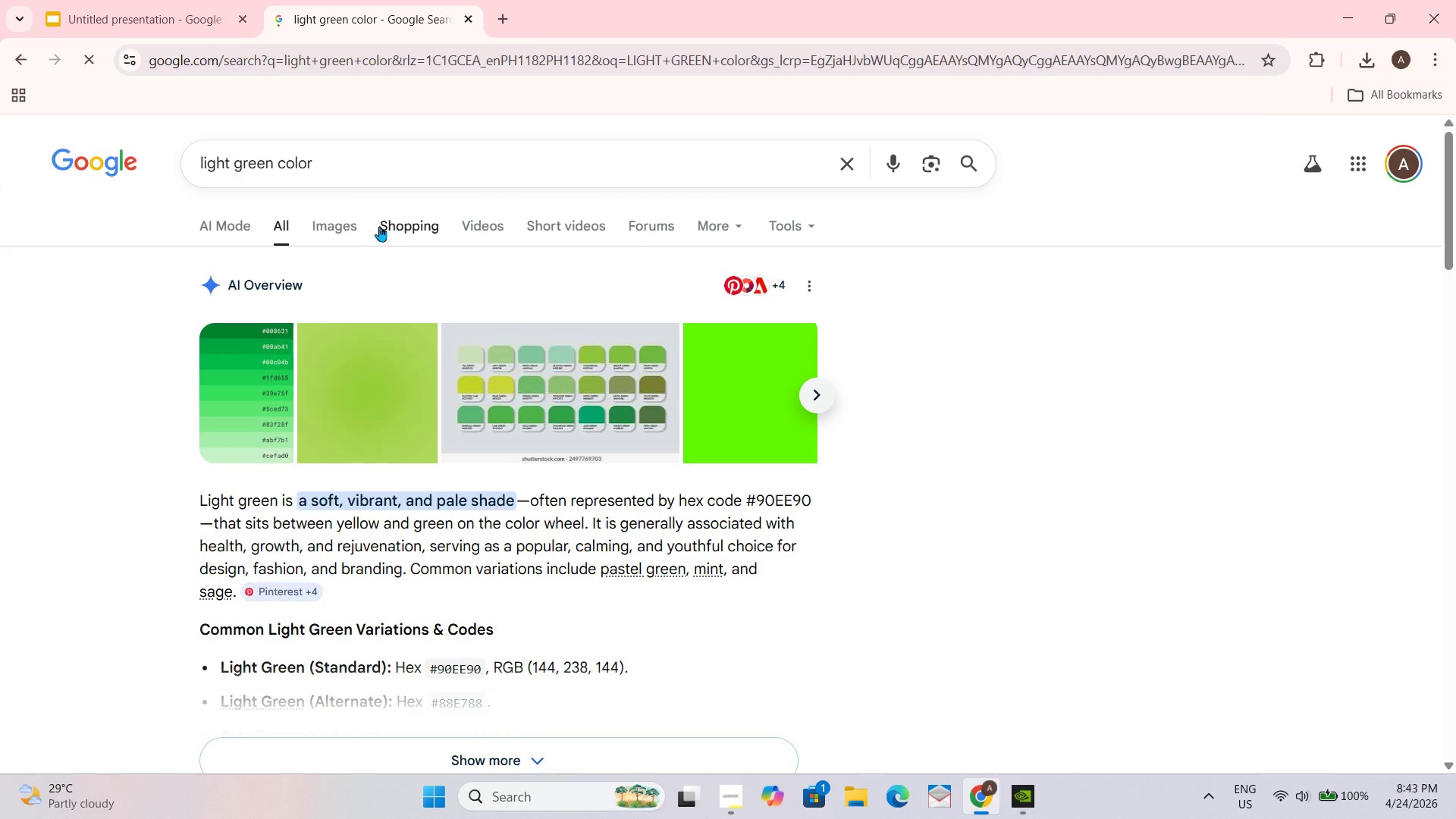 
left_click([323, 219])
 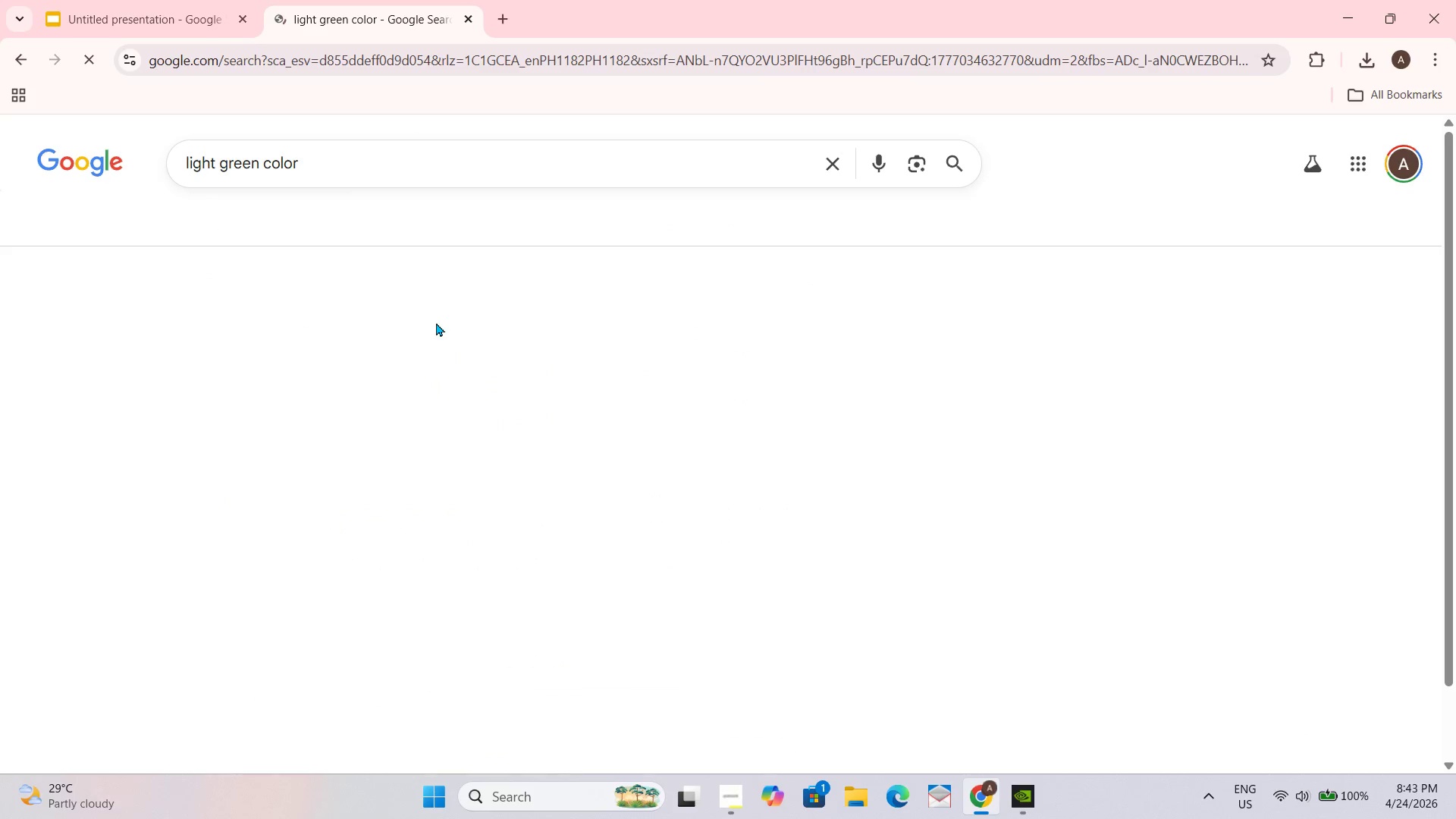 
mouse_move([283, 350])
 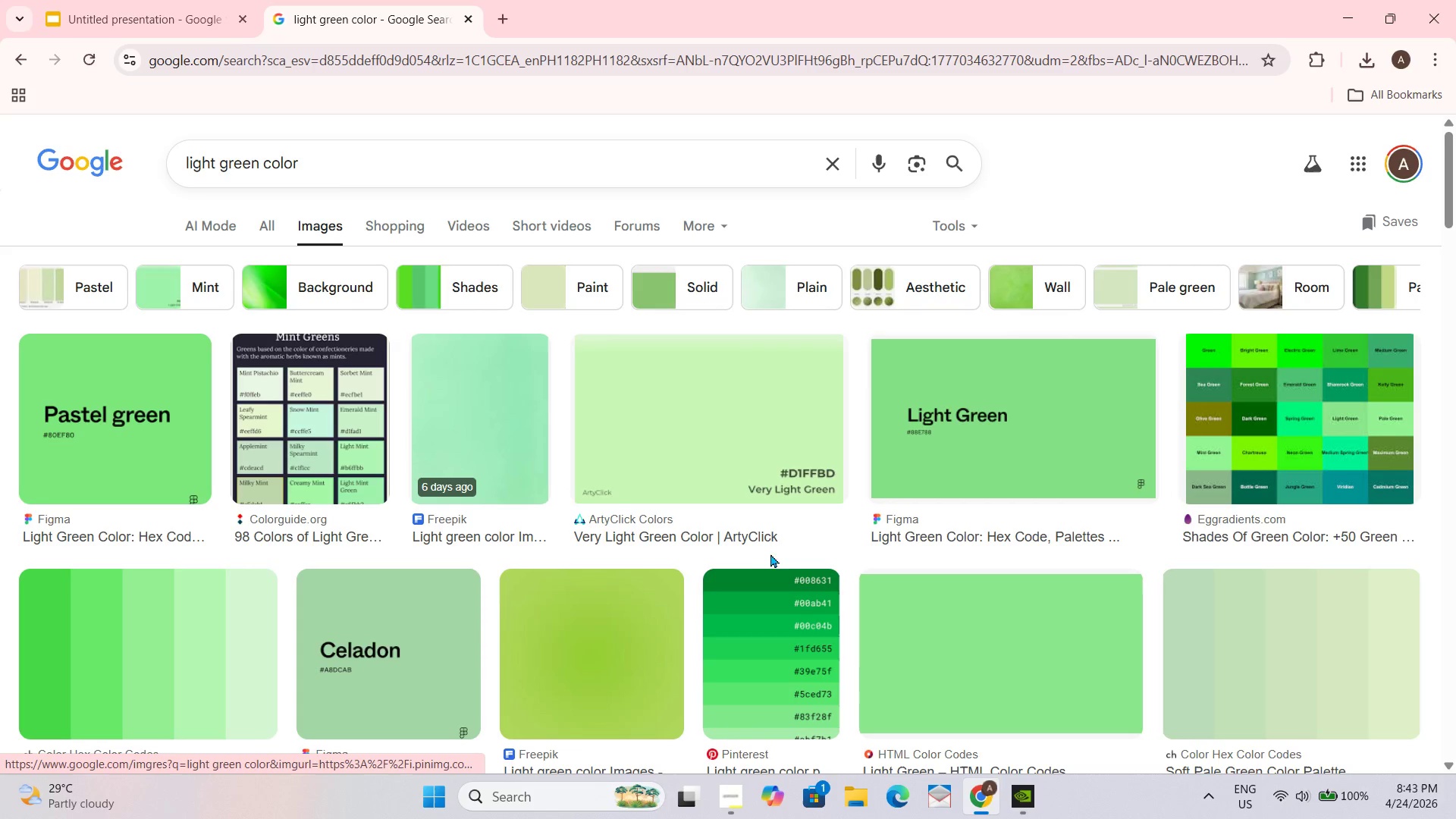 
scroll: coordinate [761, 551], scroll_direction: down, amount: 5.0
 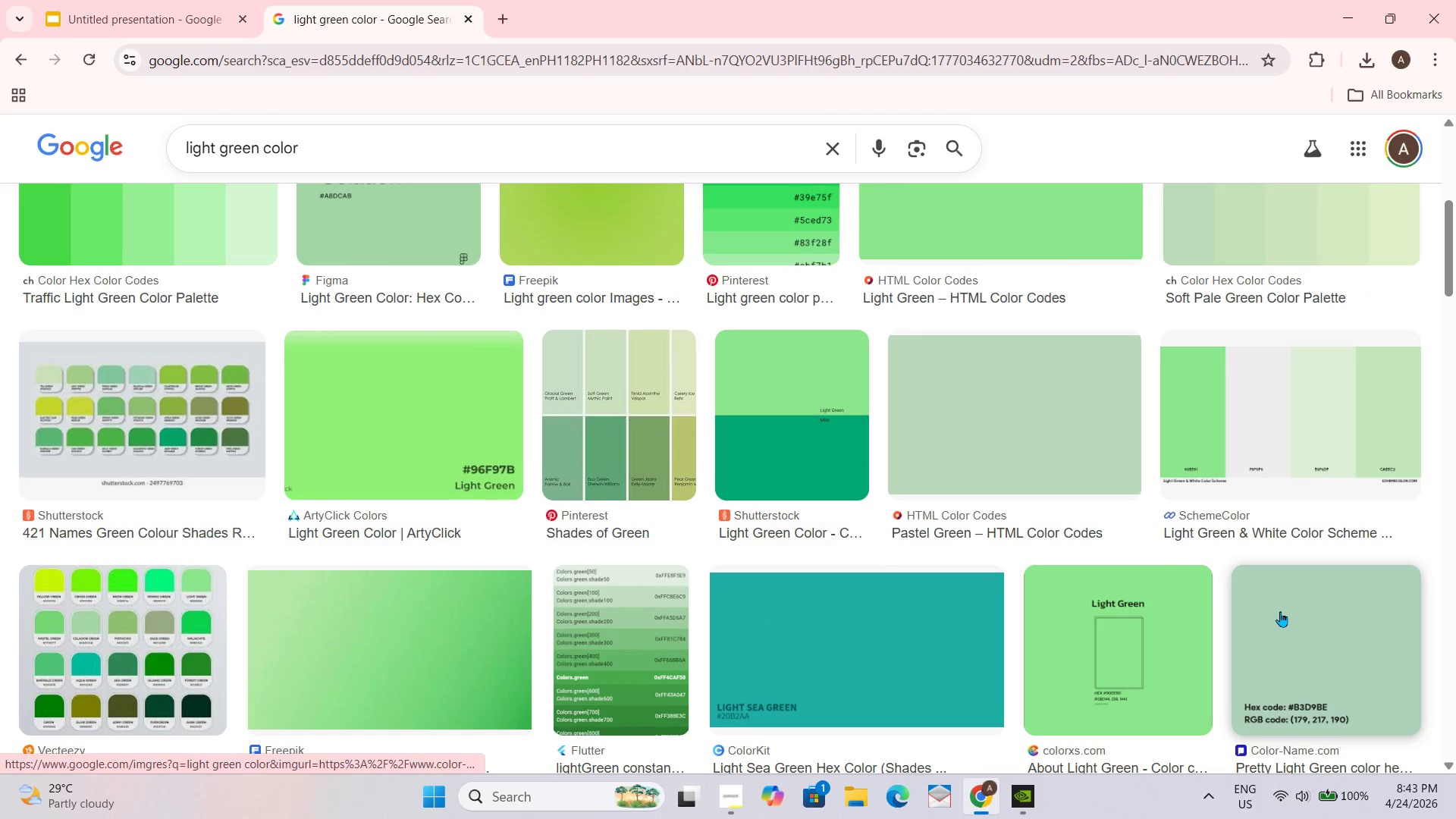 
left_click([1280, 609])
 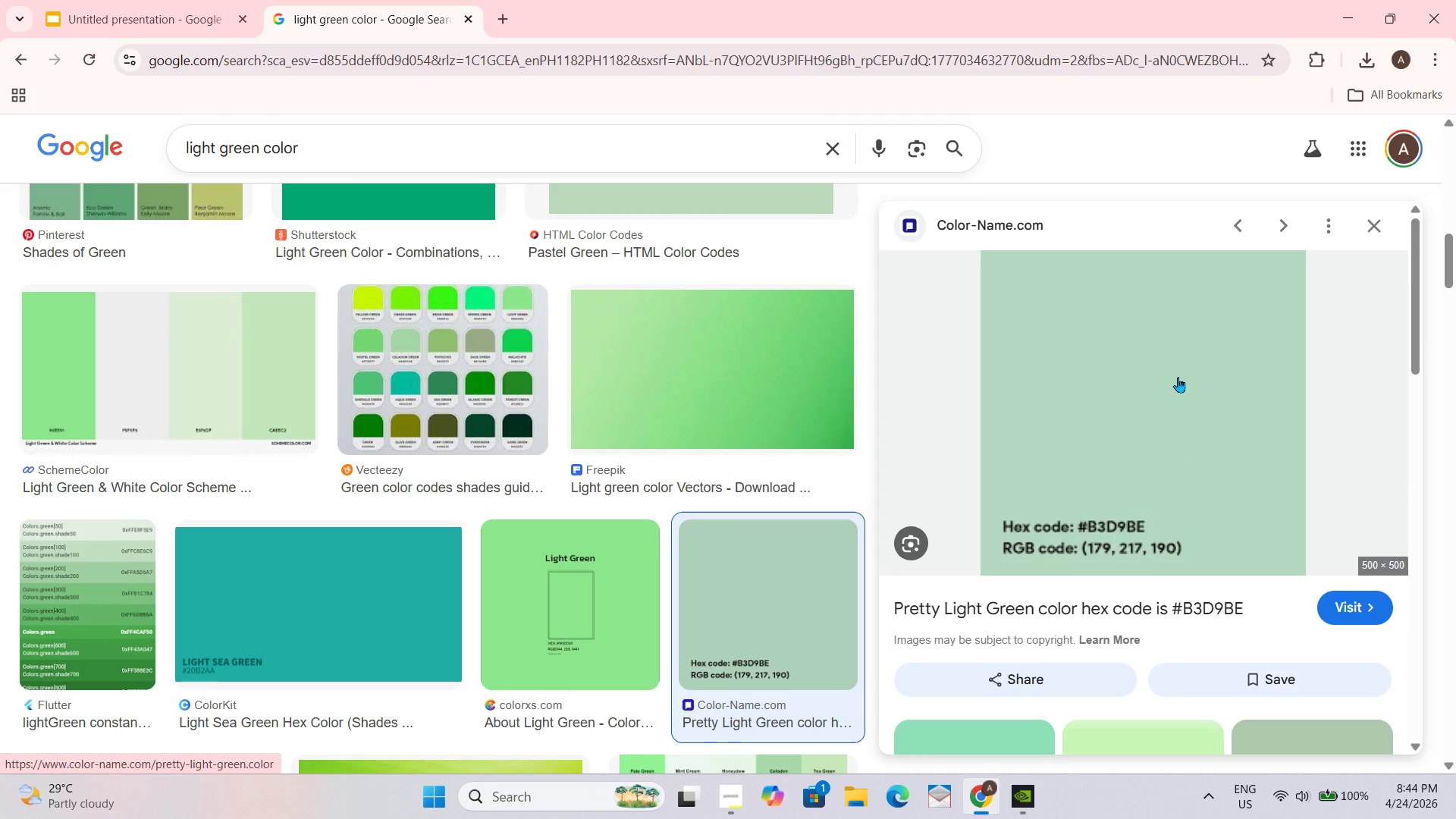 
right_click([1186, 361])
 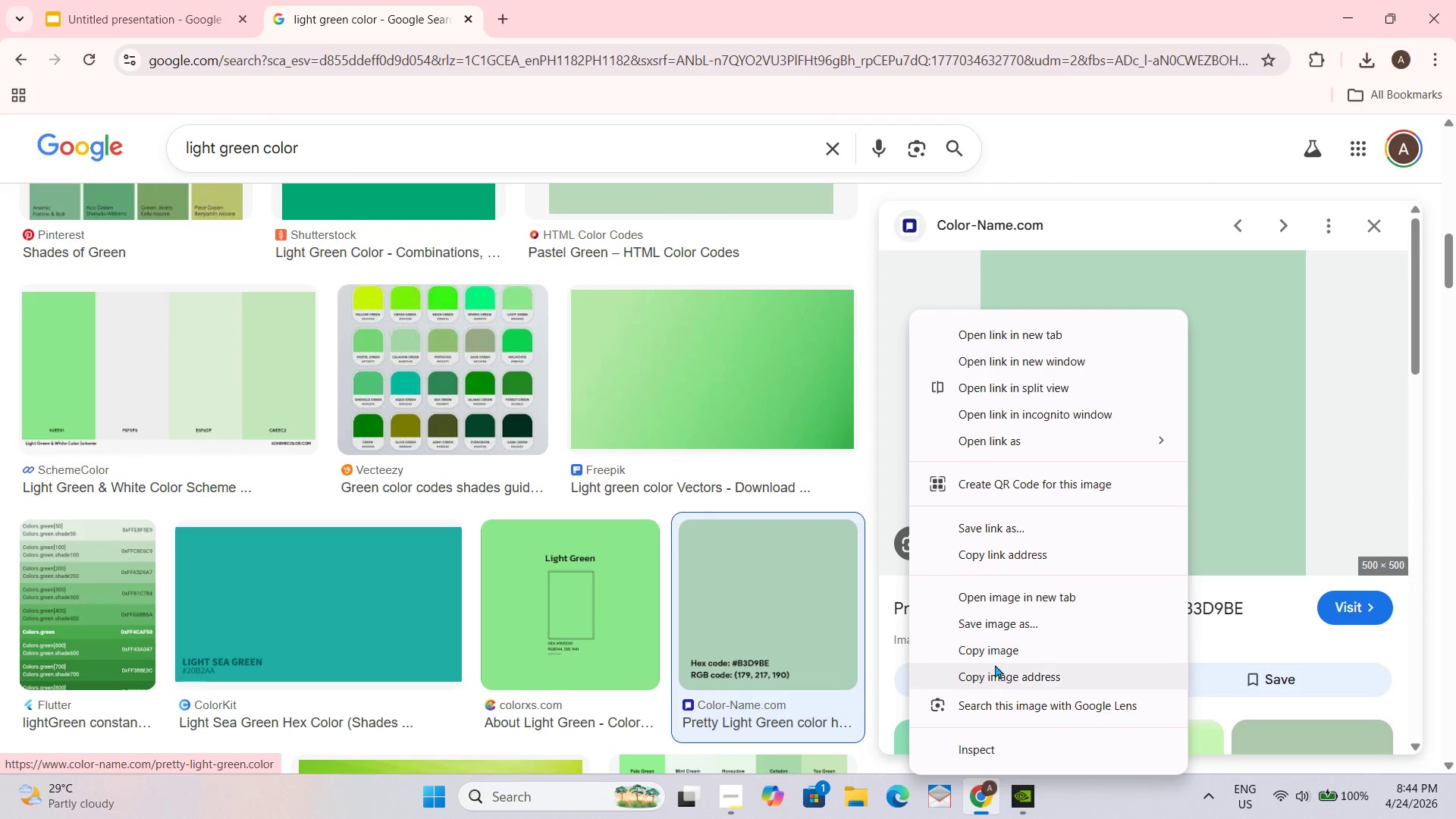 
left_click([996, 651])
 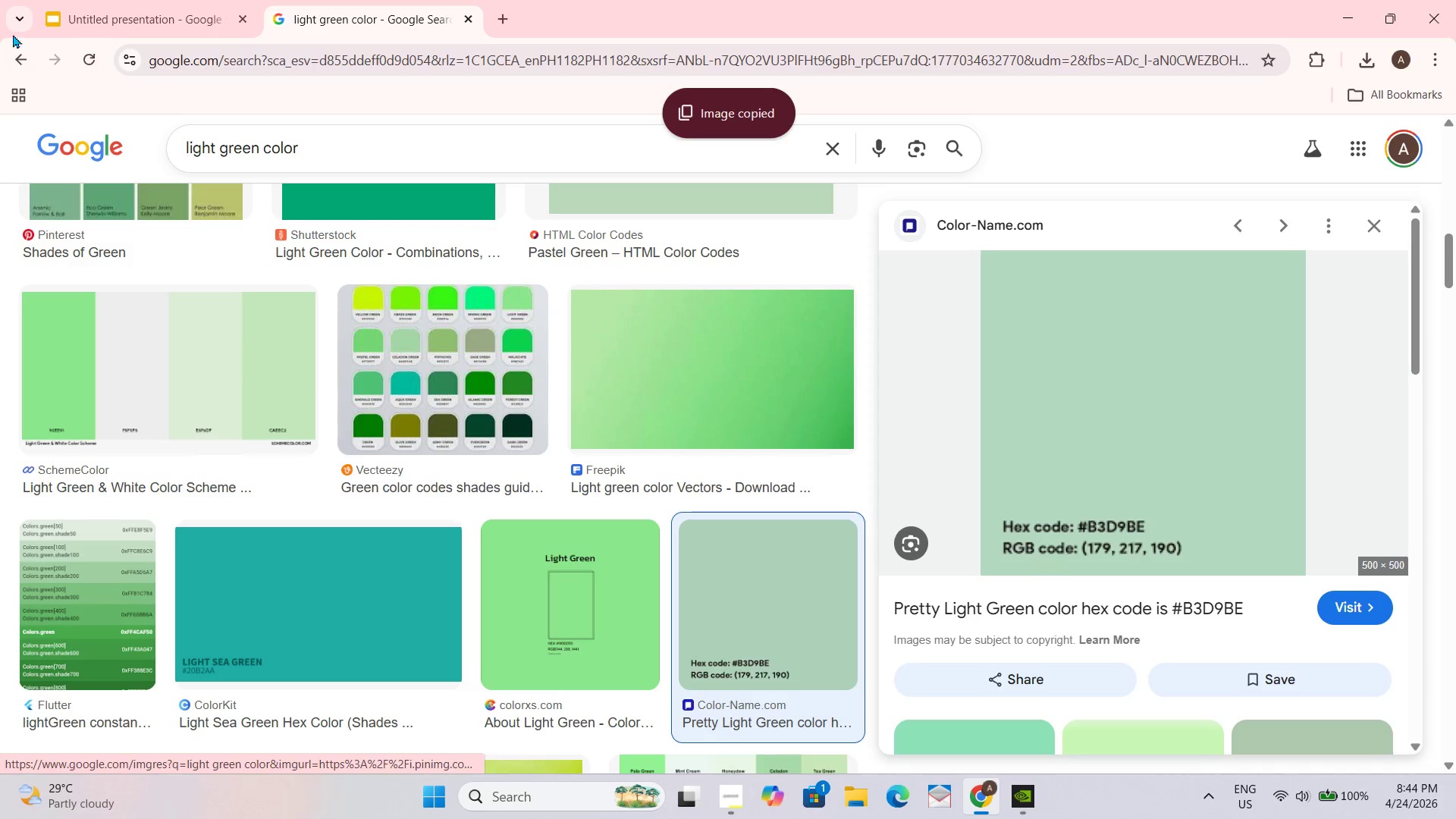 
left_click([83, 0])
 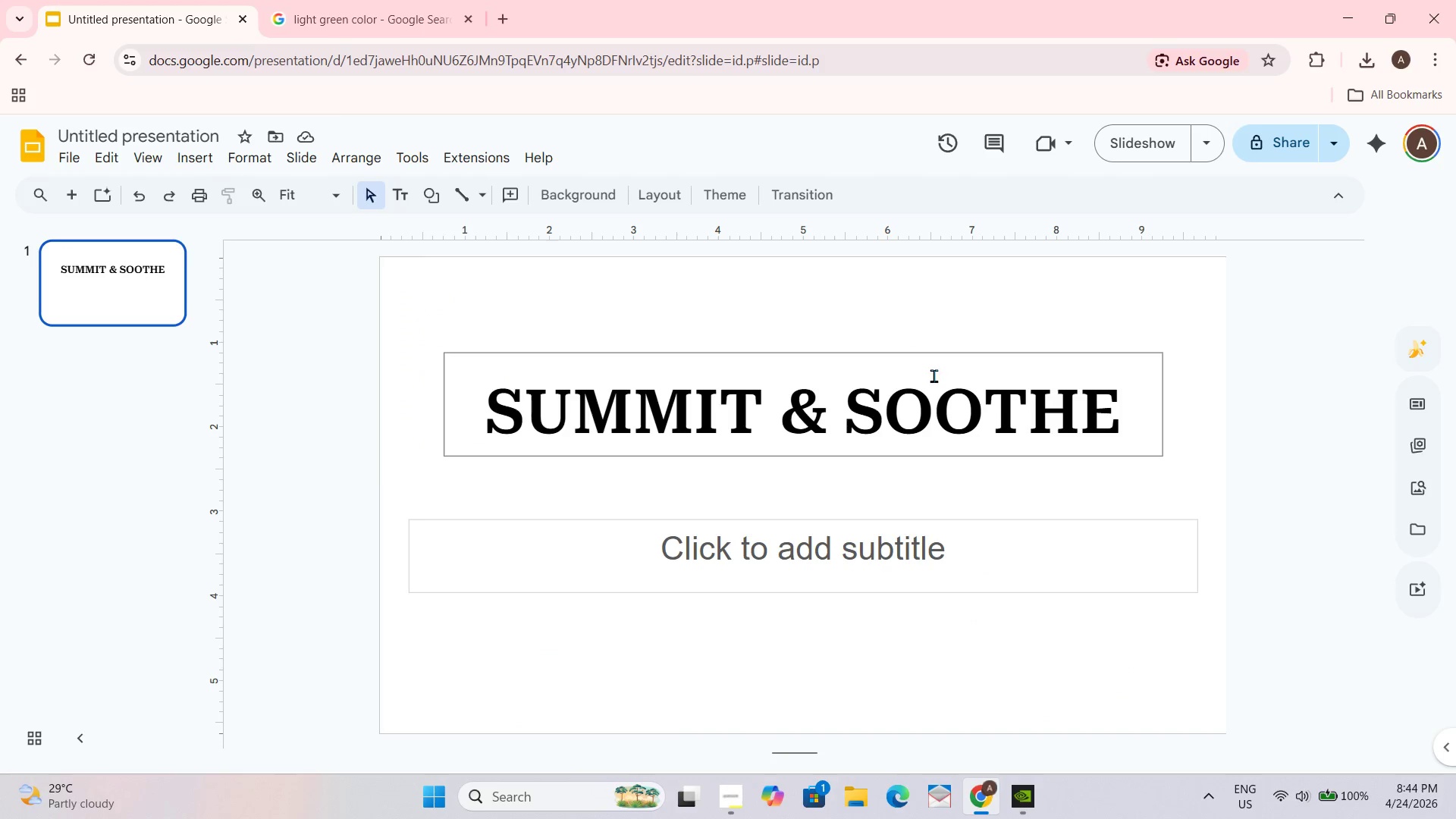 
key(Control+V)
 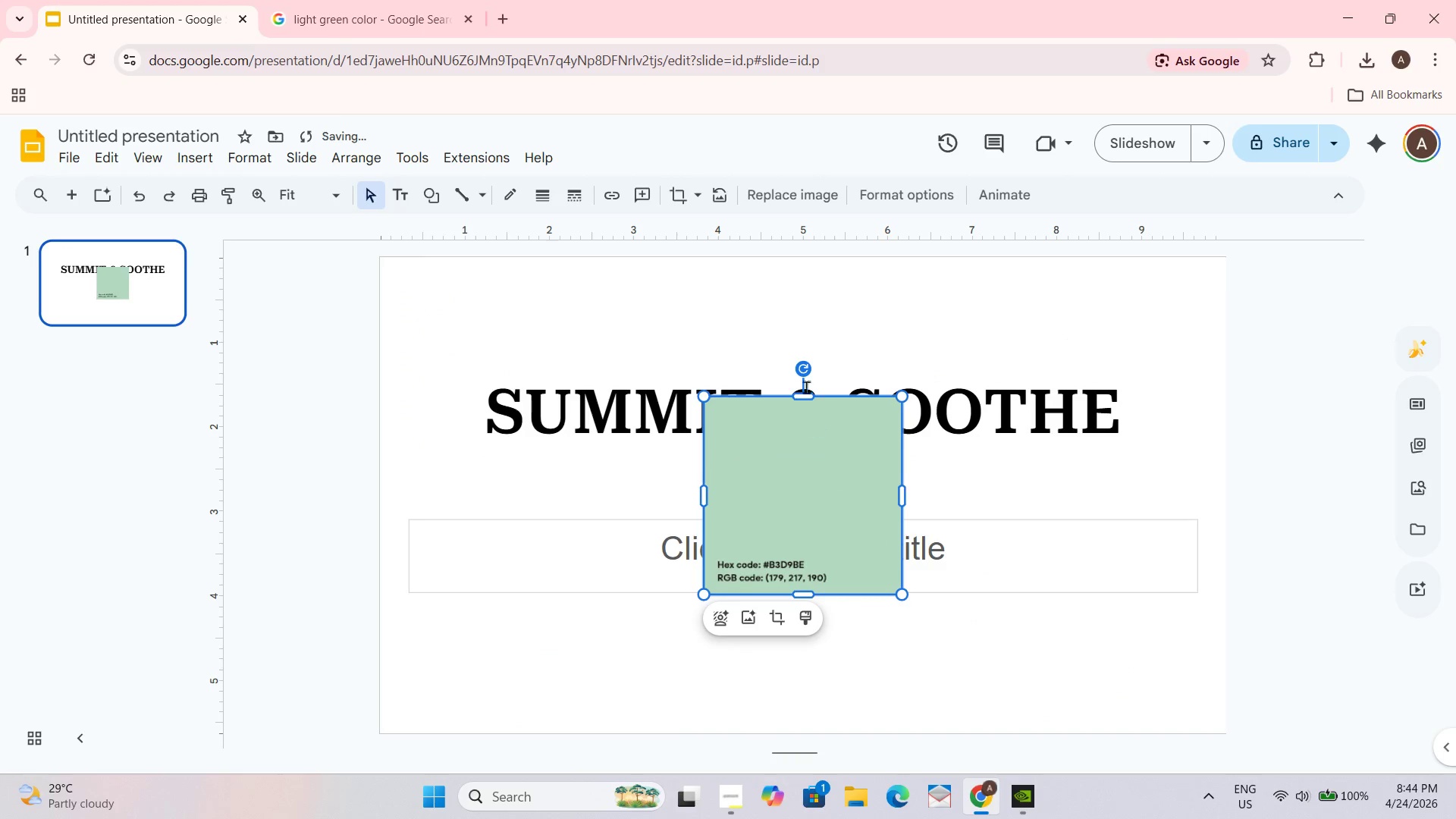 
left_click_drag(start_coordinate=[803, 369], to_coordinate=[542, 529])
 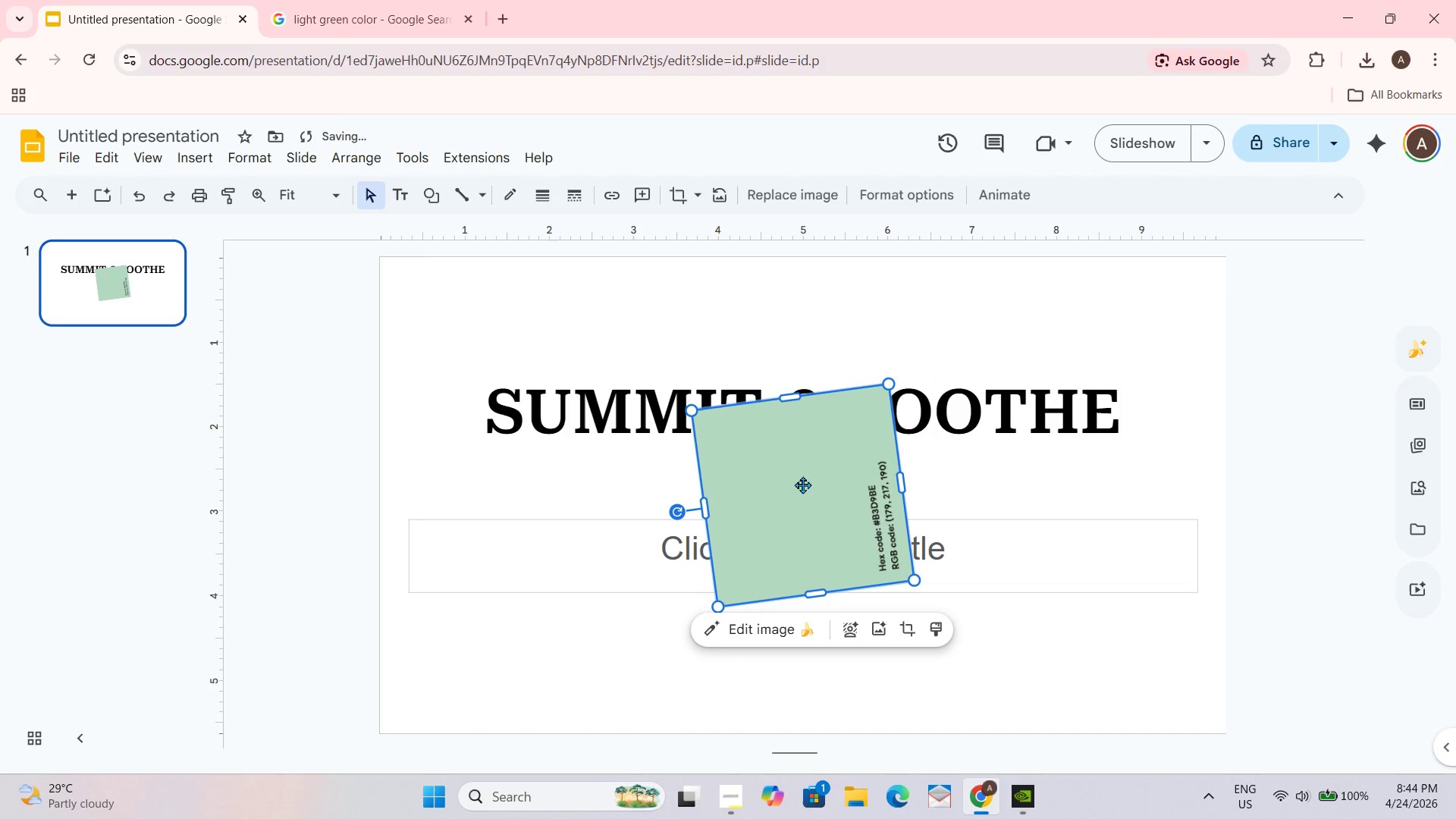 
left_click_drag(start_coordinate=[805, 504], to_coordinate=[1124, 364])
 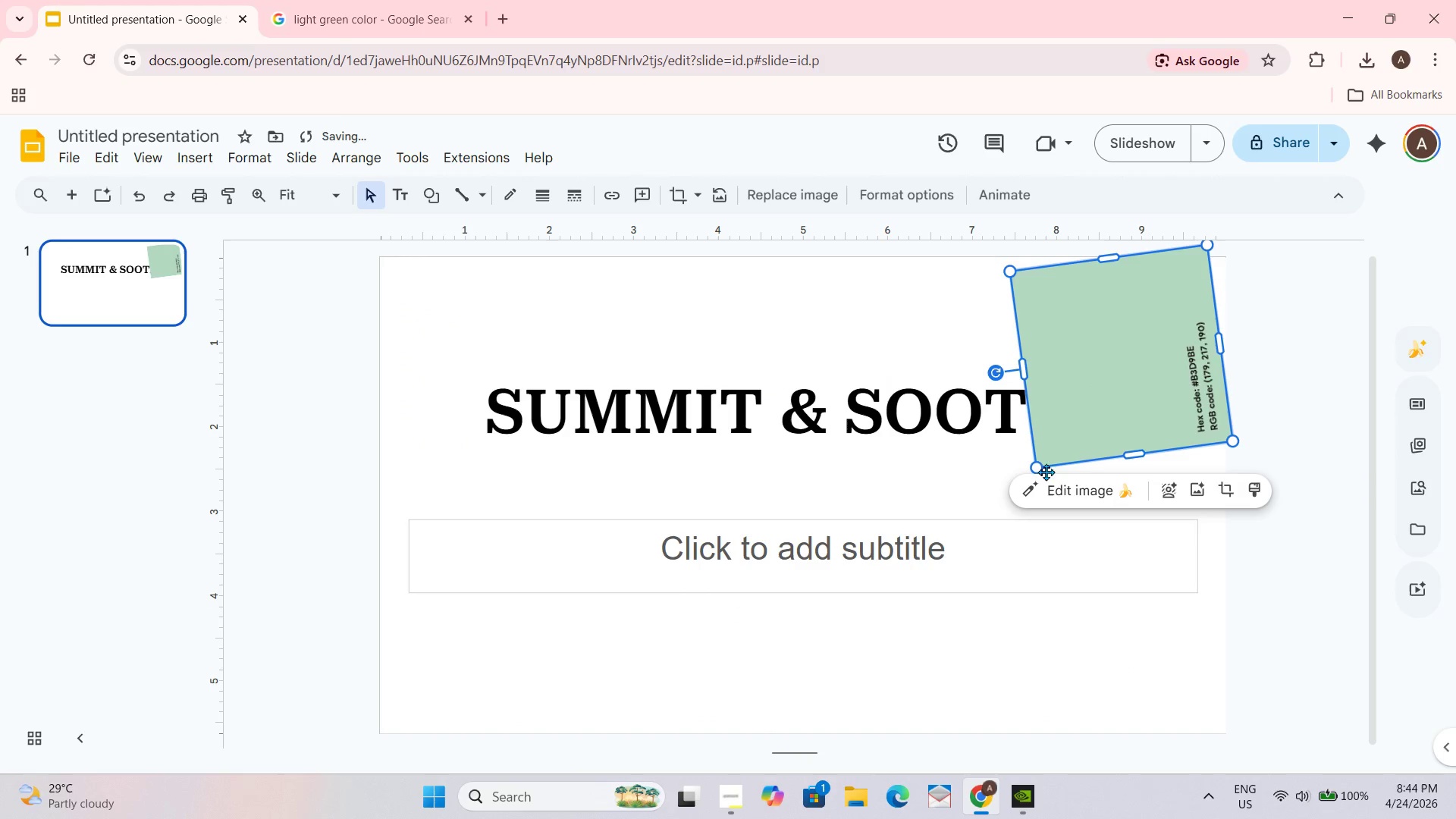 
left_click_drag(start_coordinate=[1038, 472], to_coordinate=[1012, 495])
 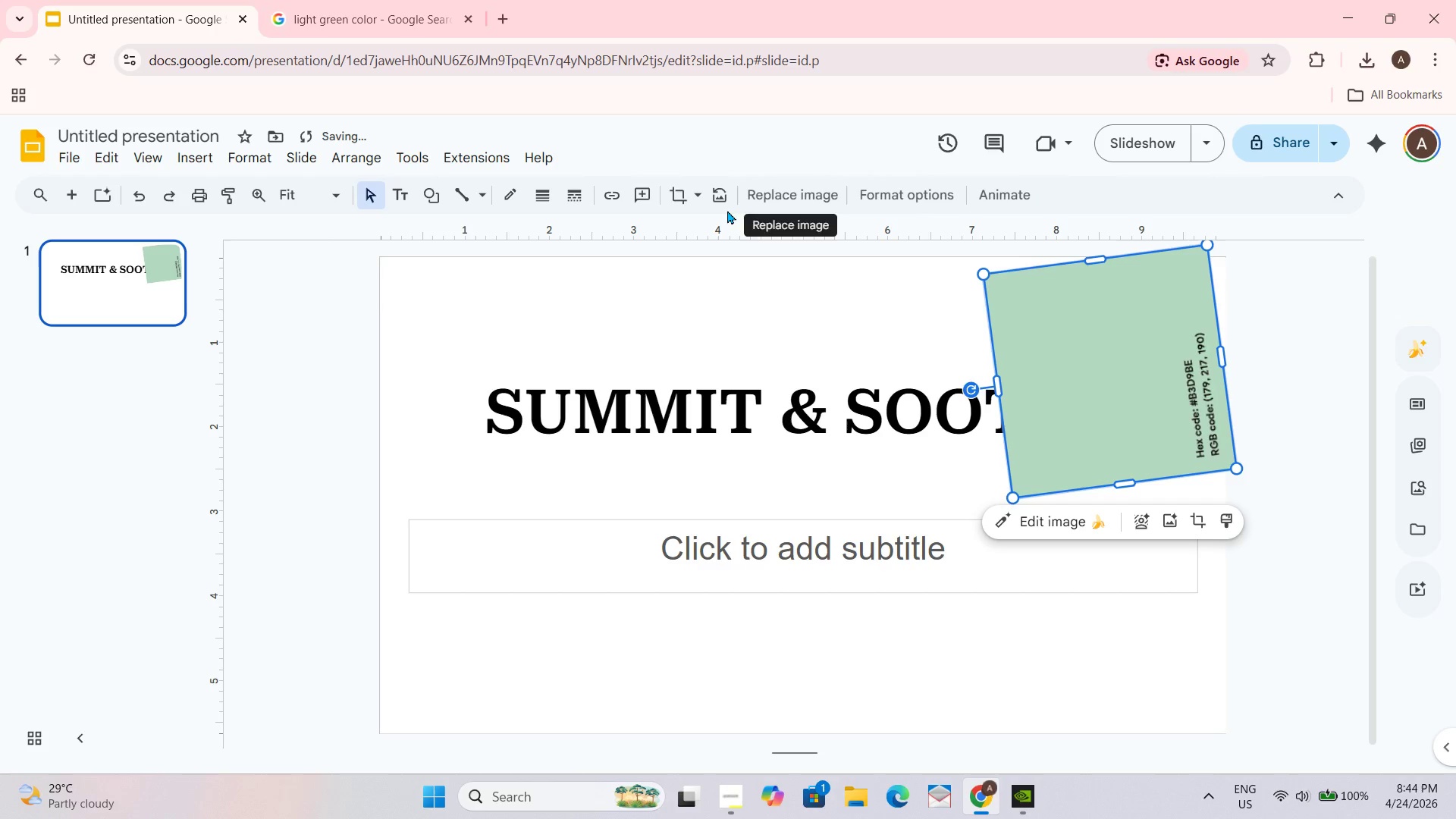 
left_click([677, 202])
 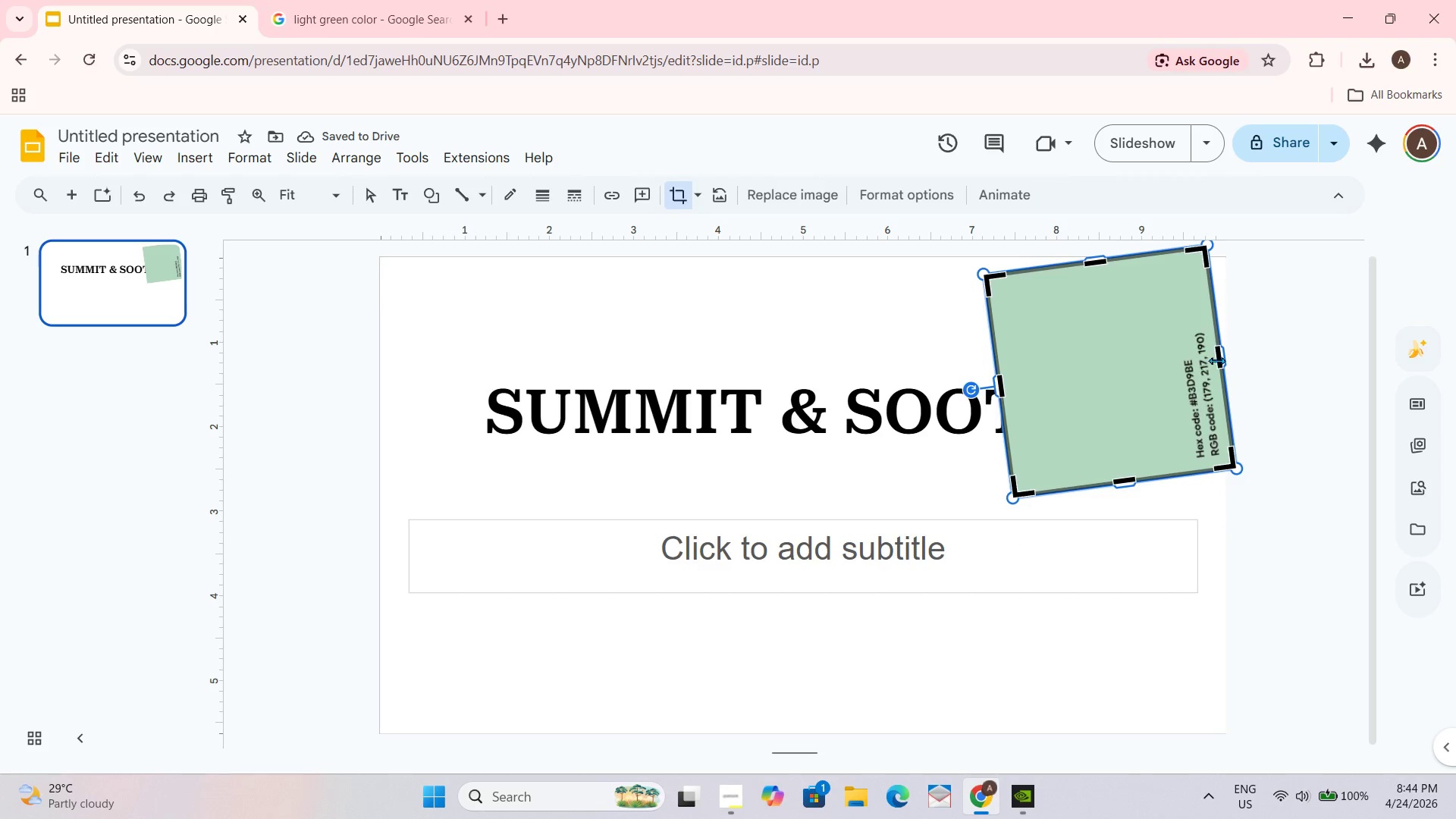 
left_click_drag(start_coordinate=[1219, 359], to_coordinate=[1183, 375])
 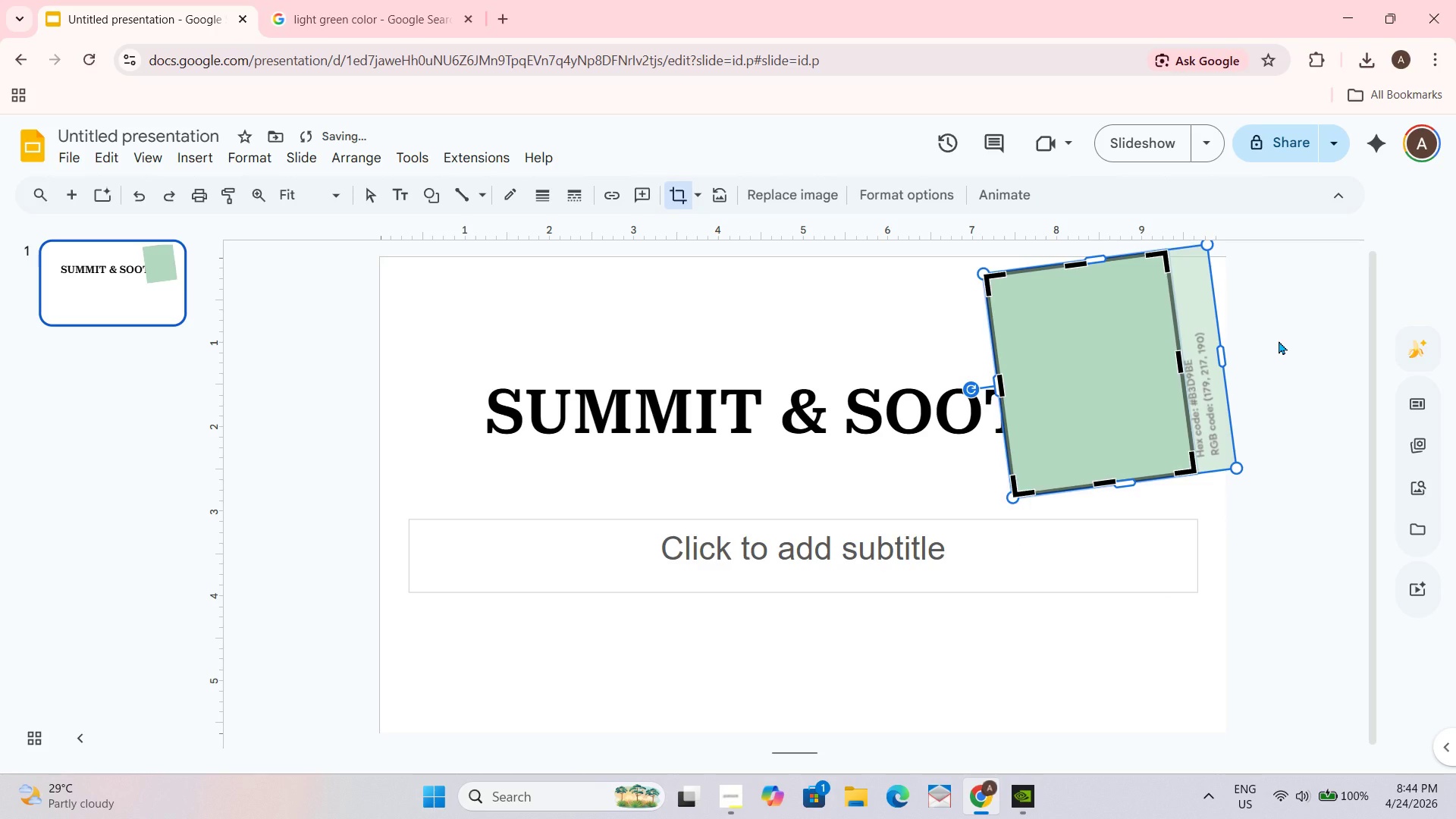 
left_click([1279, 340])
 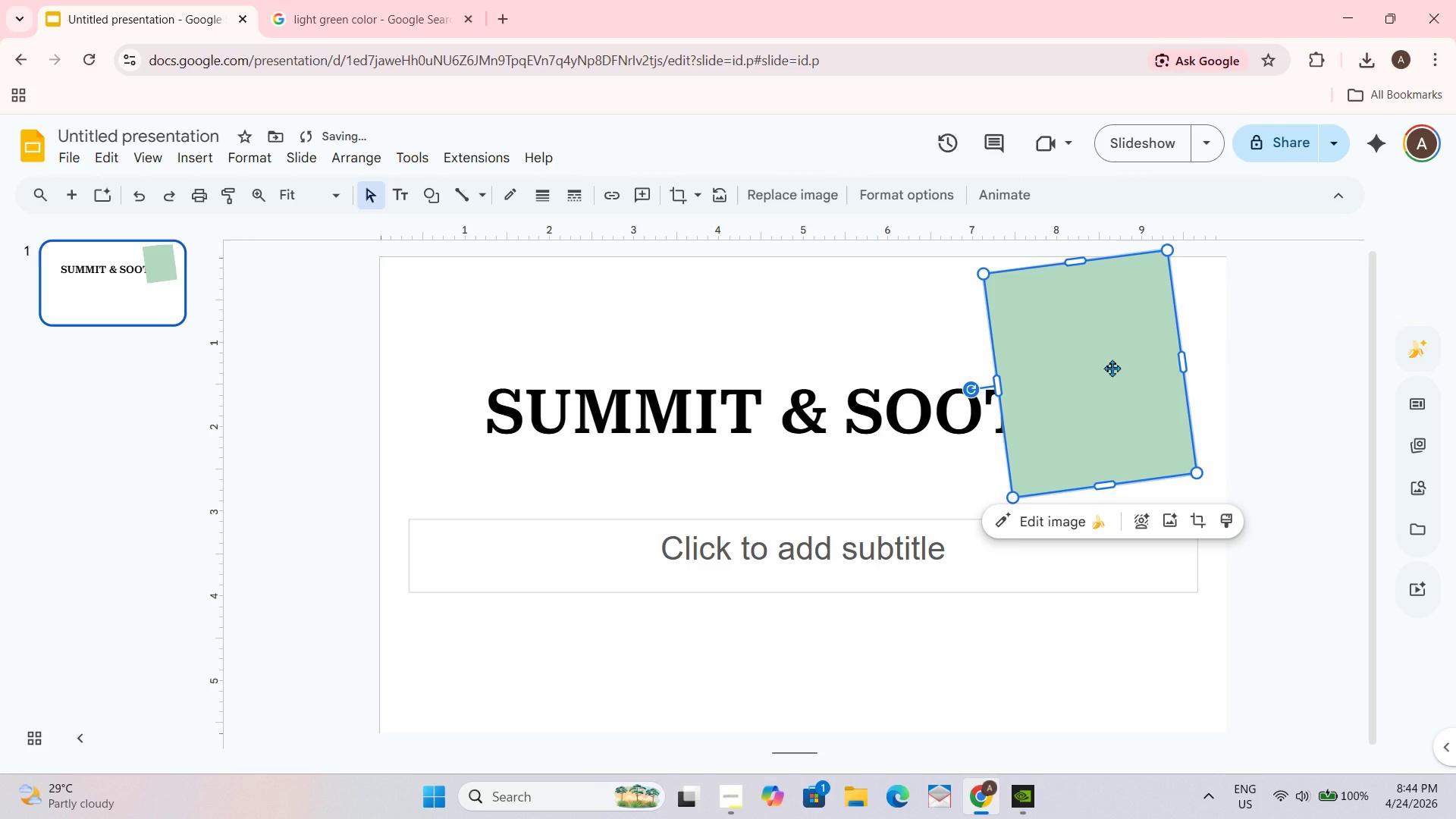 
left_click_drag(start_coordinate=[1112, 368], to_coordinate=[1166, 366])
 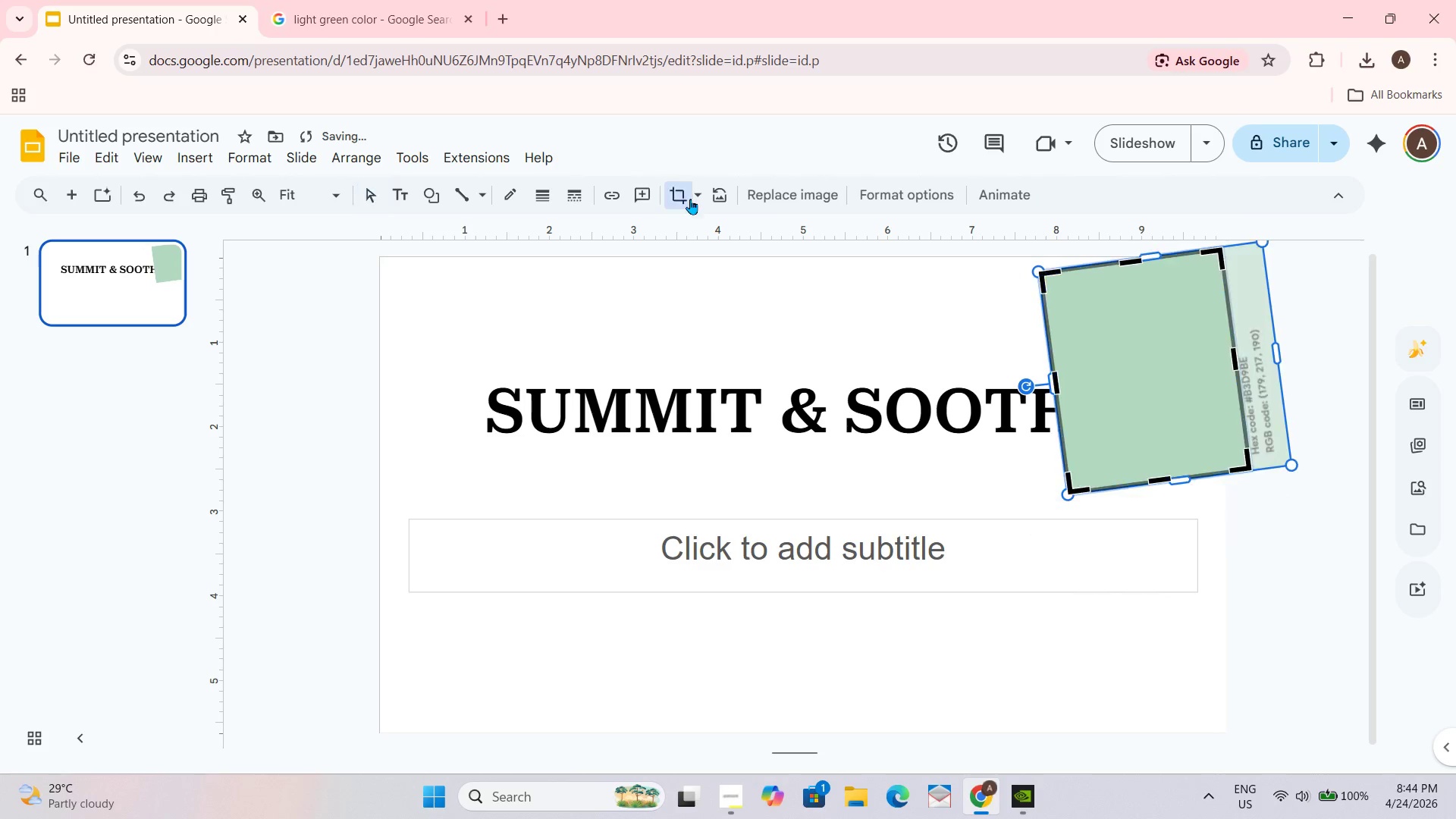 
left_click([701, 198])
 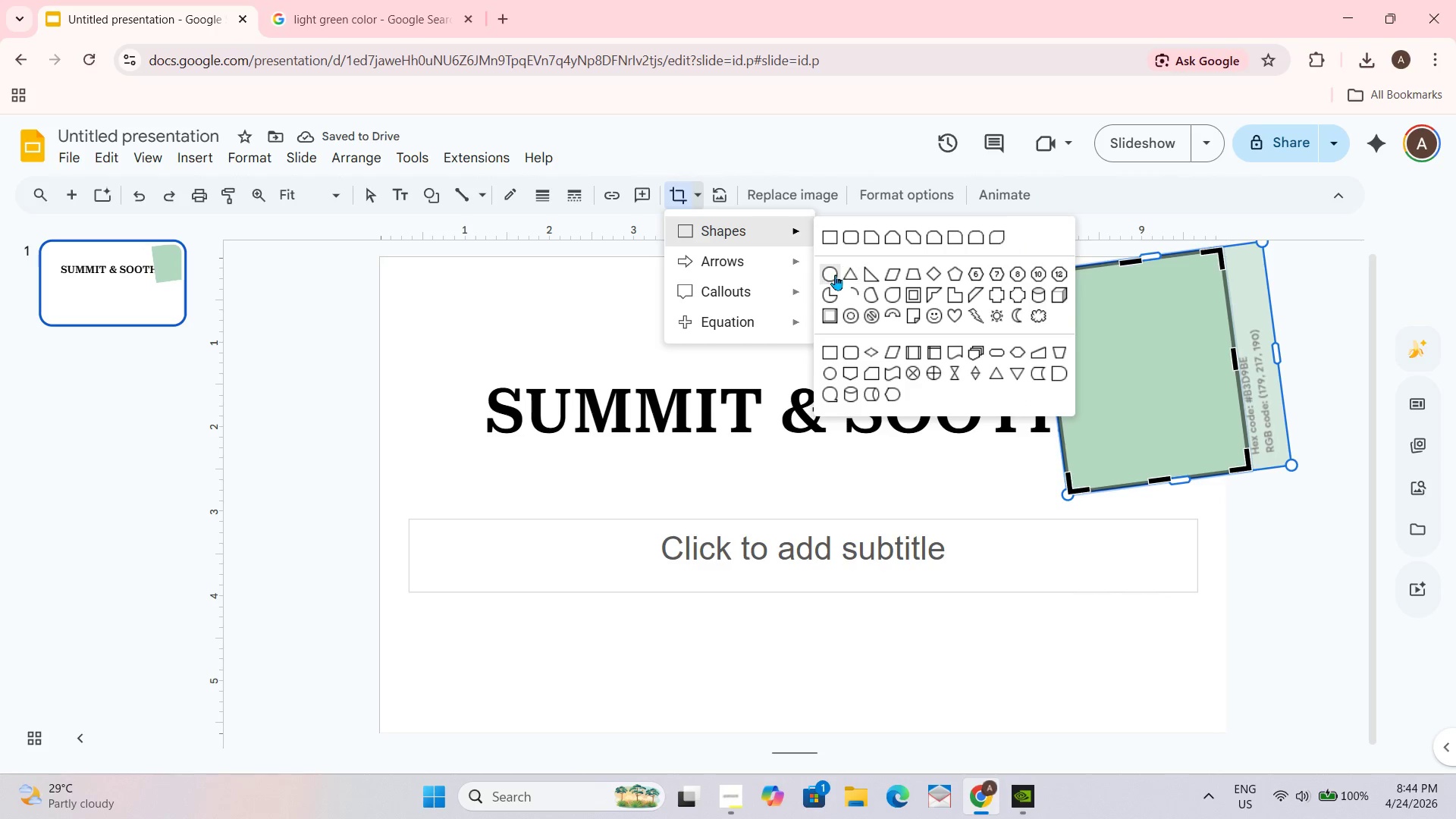 
left_click([833, 275])
 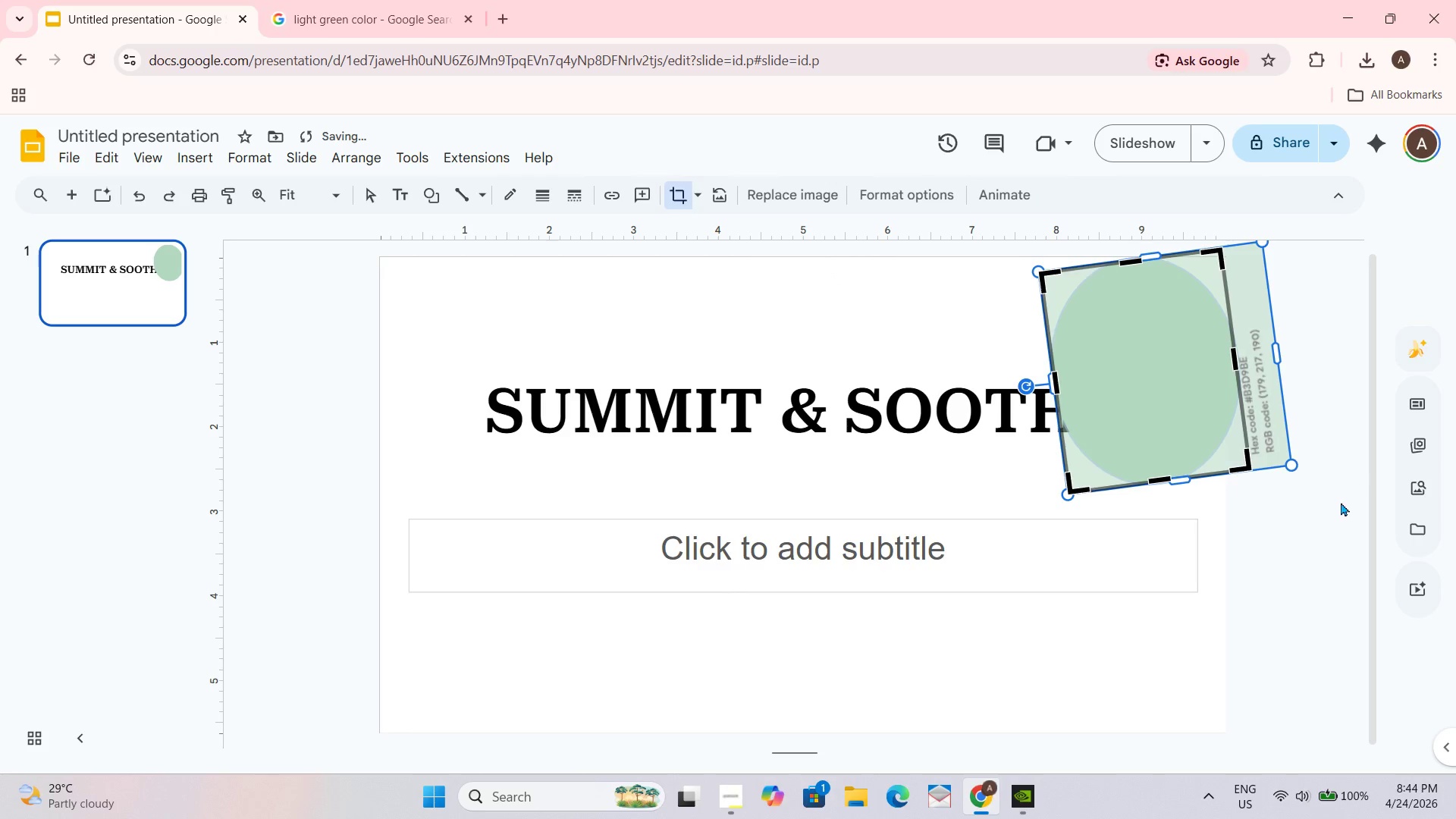 
left_click([1316, 520])
 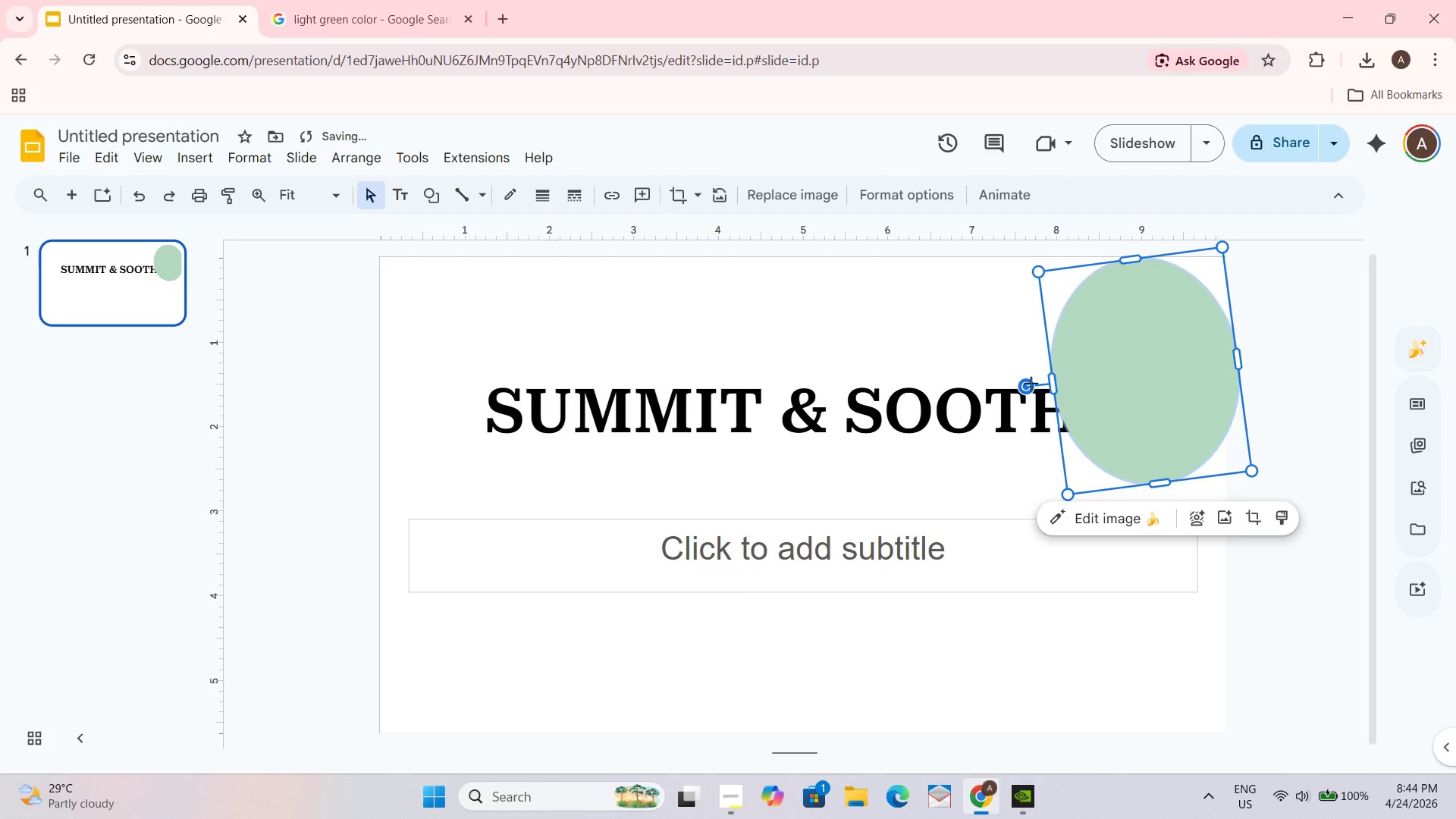 
left_click_drag(start_coordinate=[1029, 381], to_coordinate=[1054, 248])
 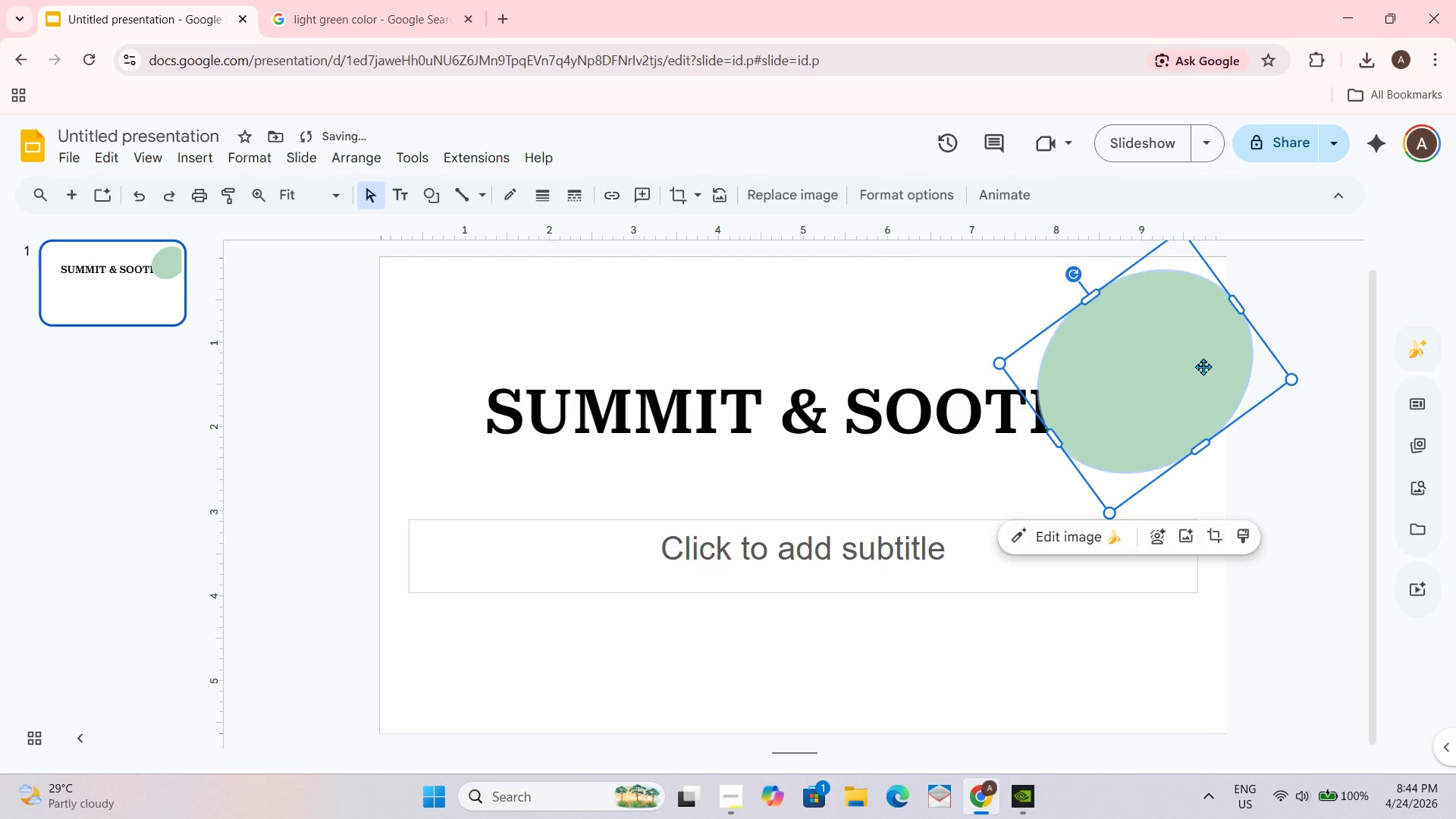 
left_click_drag(start_coordinate=[1203, 365], to_coordinate=[1232, 337])
 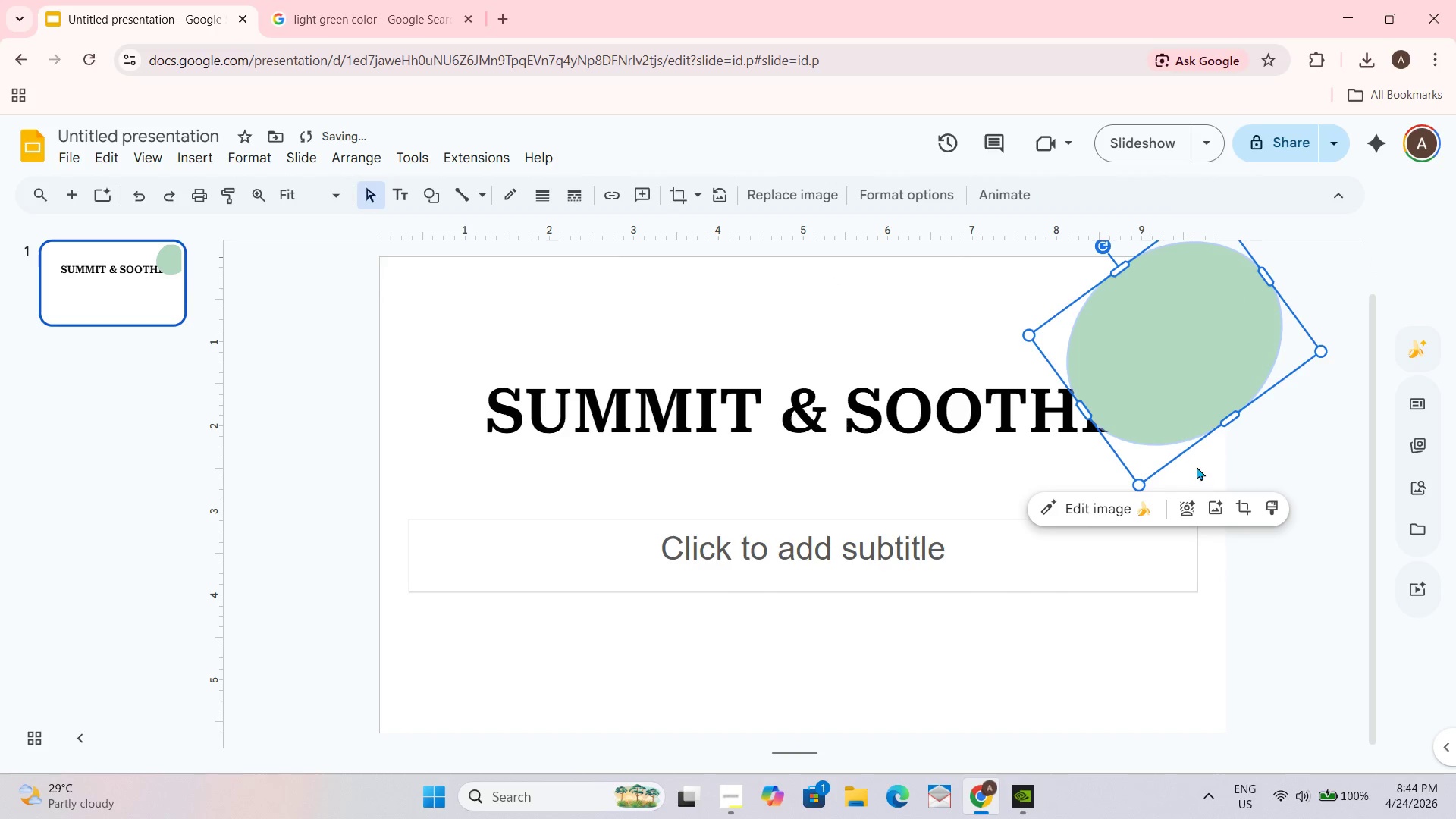 
left_click_drag(start_coordinate=[1181, 349], to_coordinate=[1197, 316])
 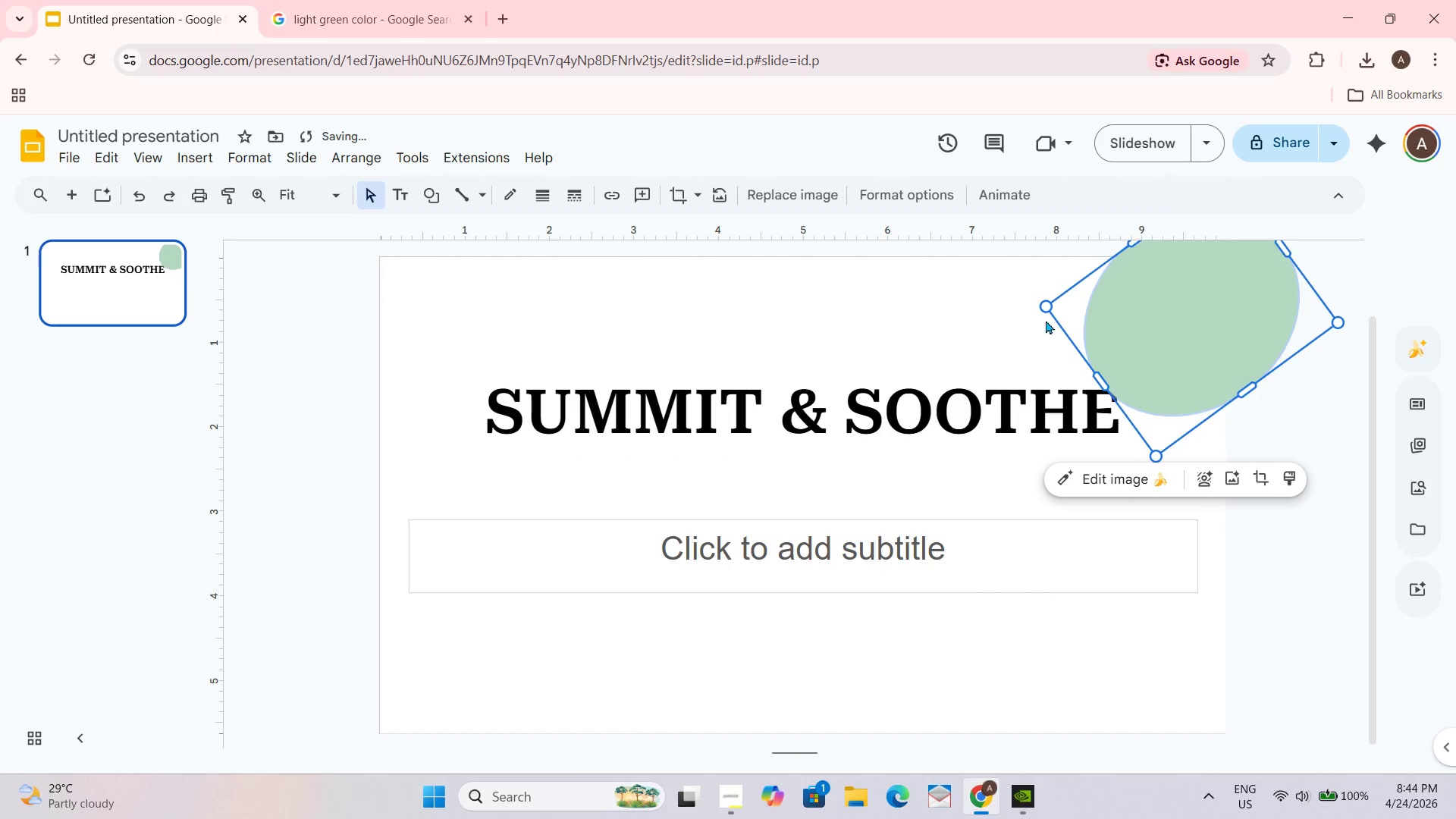 
left_click_drag(start_coordinate=[1050, 305], to_coordinate=[1022, 294])
 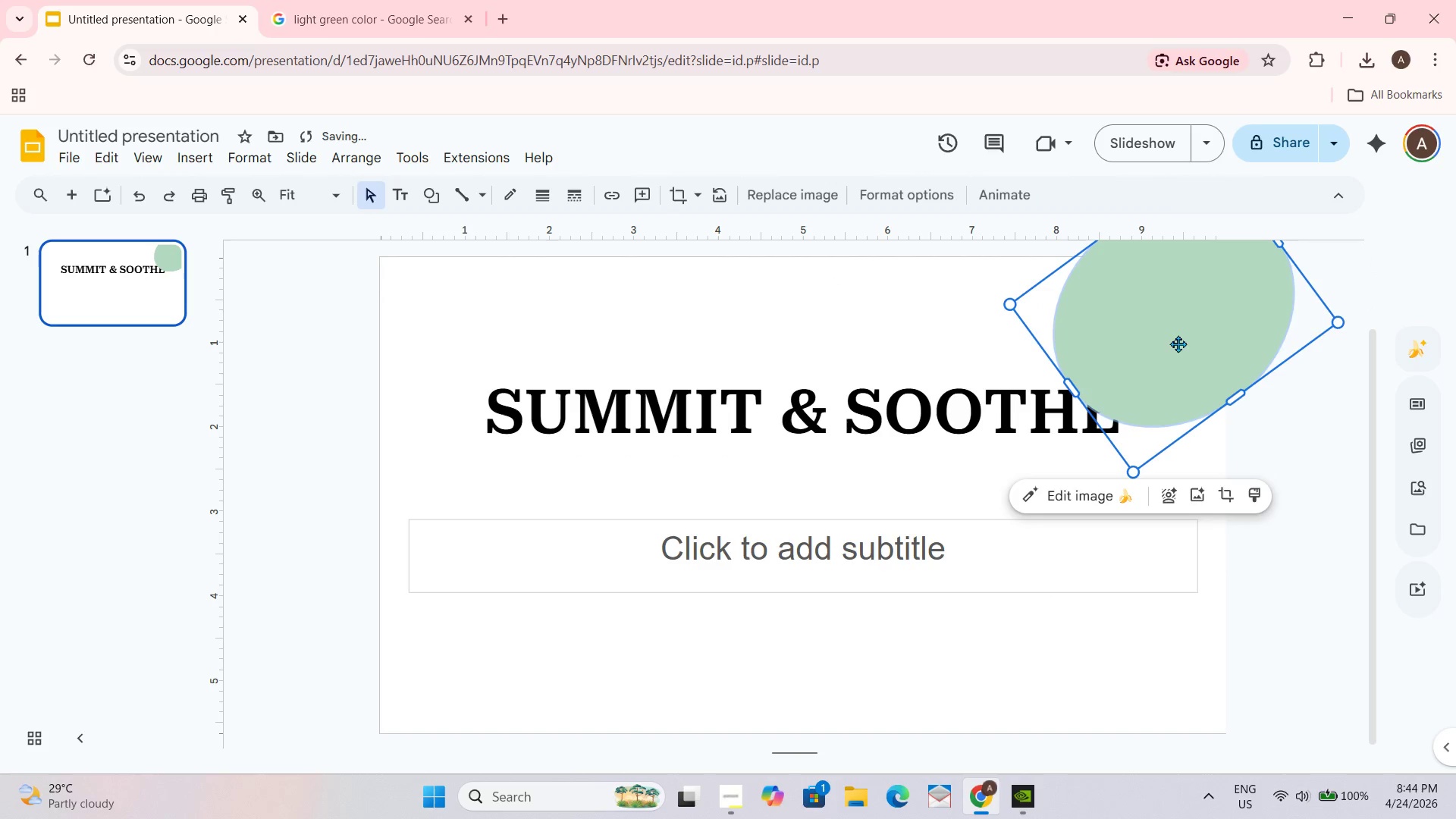 
left_click_drag(start_coordinate=[1178, 343], to_coordinate=[1164, 316])
 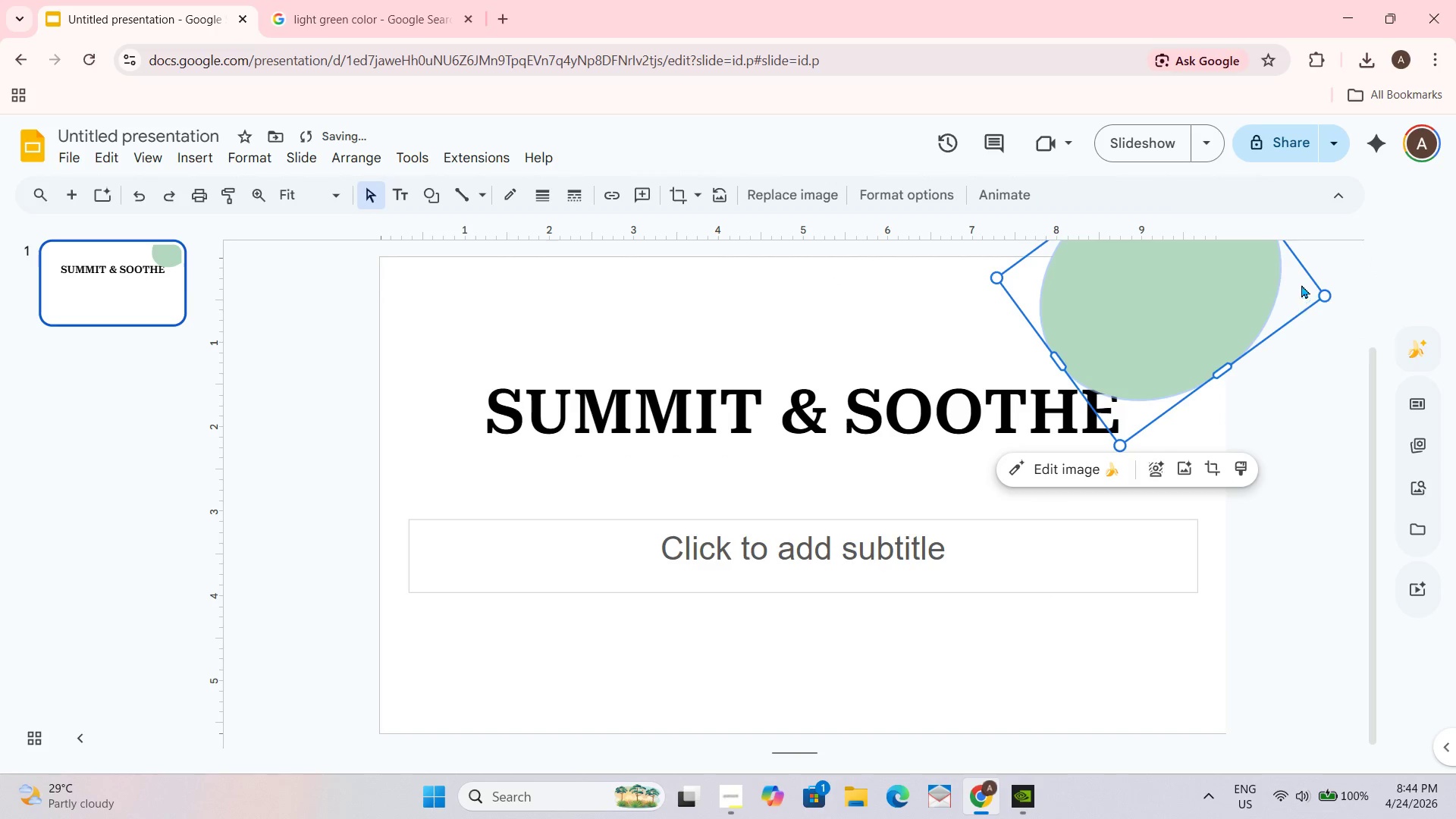 
left_click_drag(start_coordinate=[1251, 284], to_coordinate=[1195, 412])
 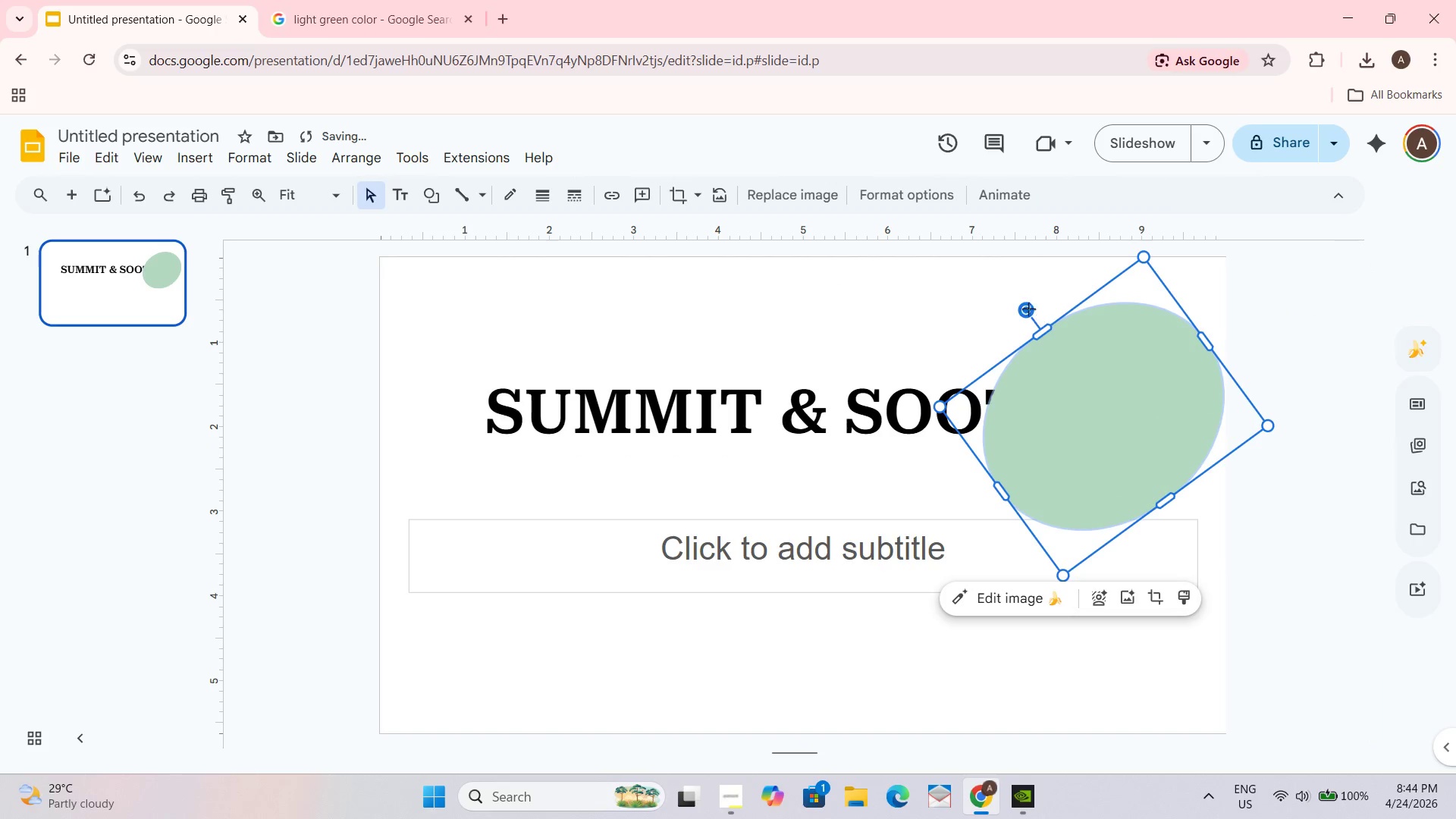 
left_click_drag(start_coordinate=[1025, 307], to_coordinate=[1046, 293])
 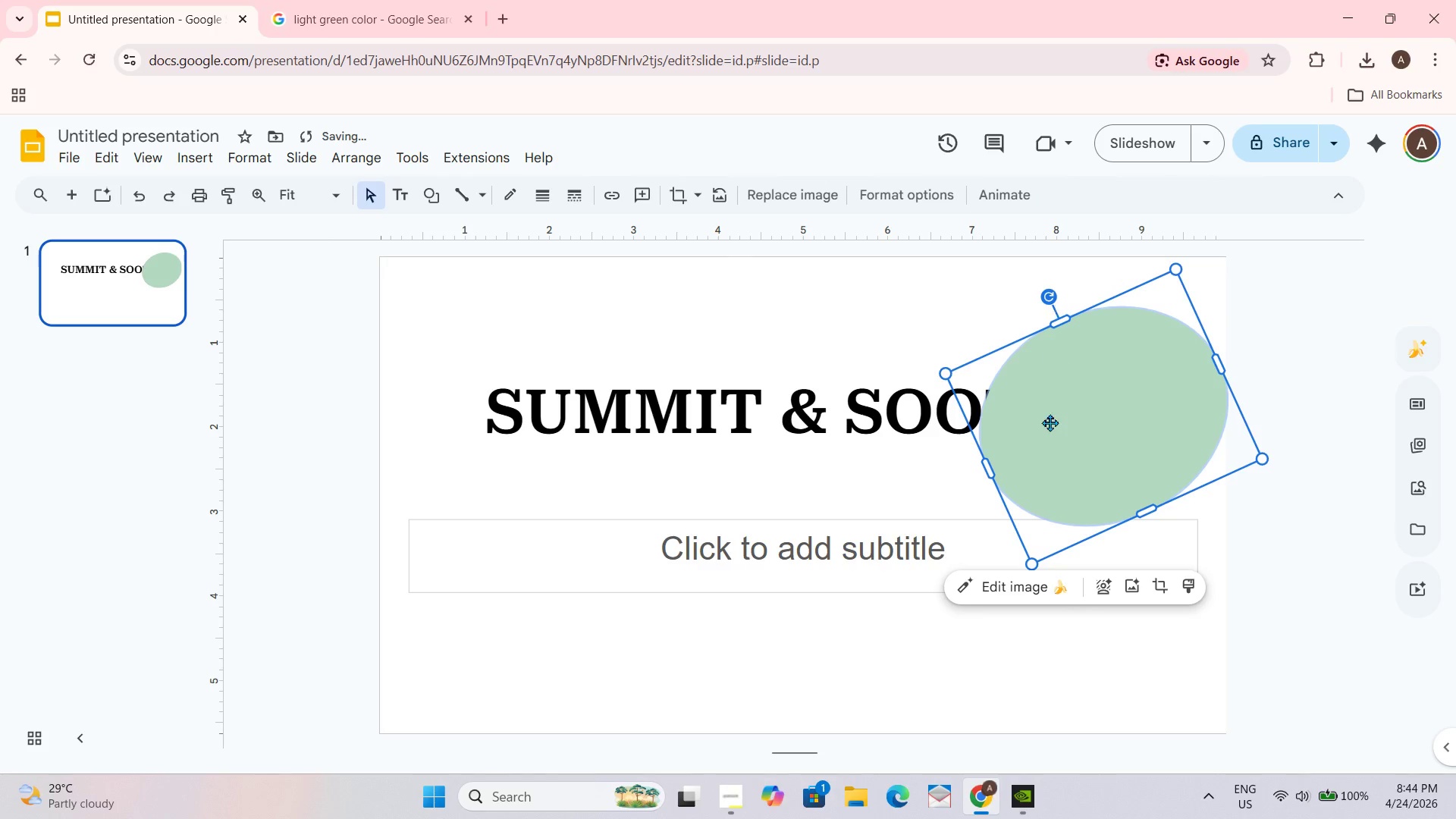 
left_click_drag(start_coordinate=[1050, 422], to_coordinate=[1144, 295])
 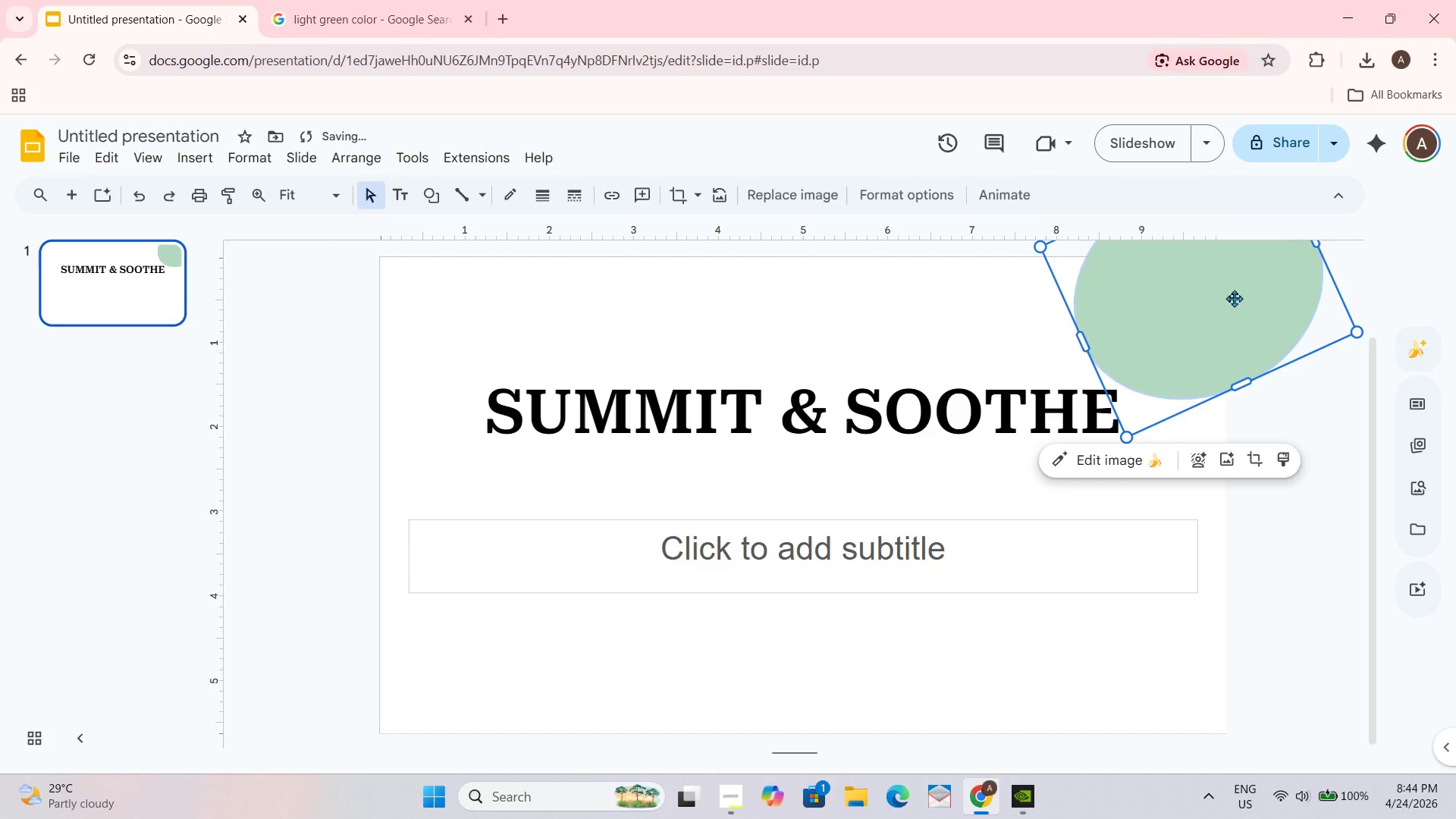 
left_click_drag(start_coordinate=[1234, 298], to_coordinate=[1234, 351])
 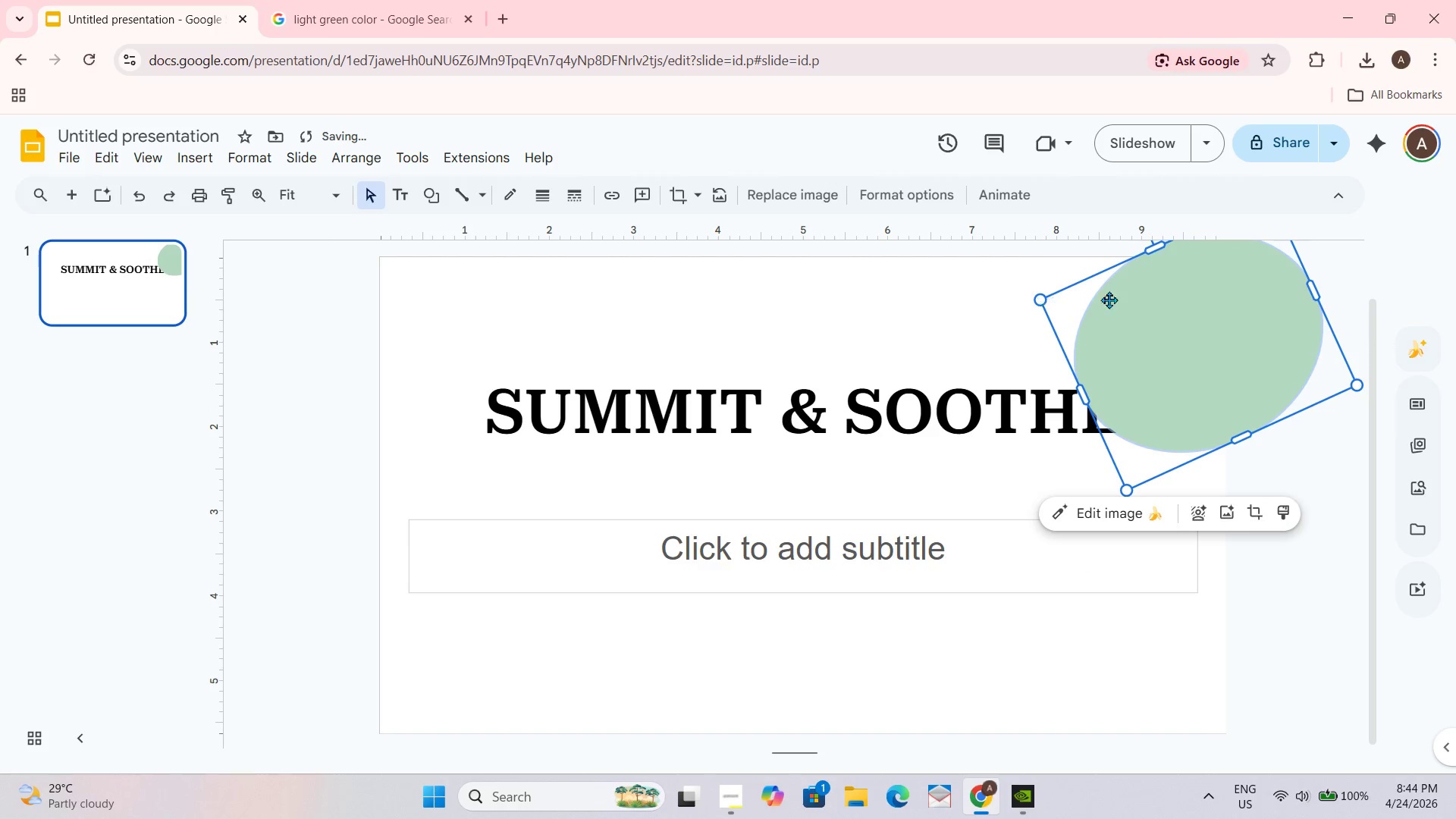 
left_click_drag(start_coordinate=[1200, 318], to_coordinate=[1163, 399])
 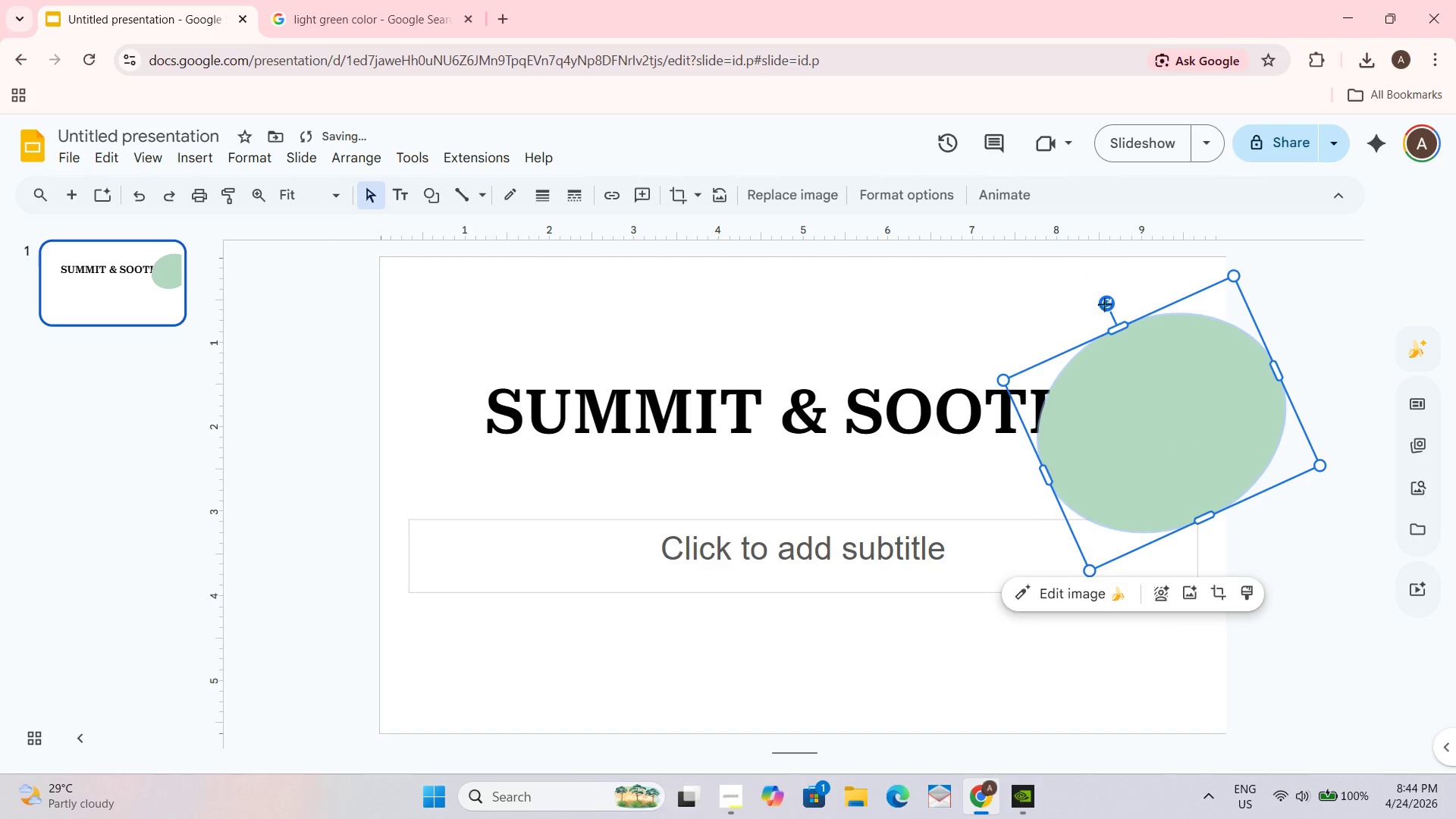 
left_click_drag(start_coordinate=[1104, 304], to_coordinate=[1144, 297])
 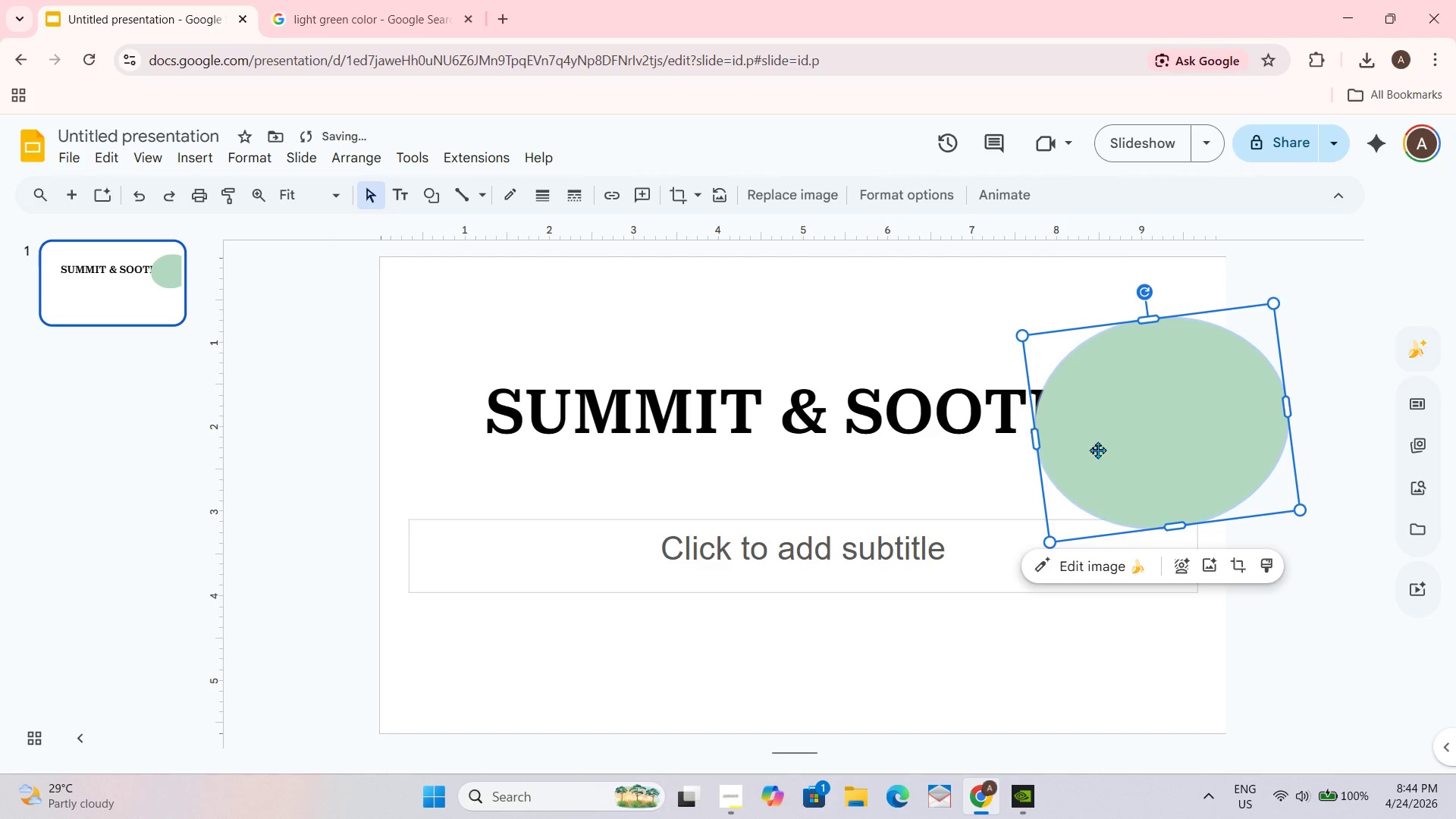 
left_click_drag(start_coordinate=[1087, 466], to_coordinate=[1128, 354])
 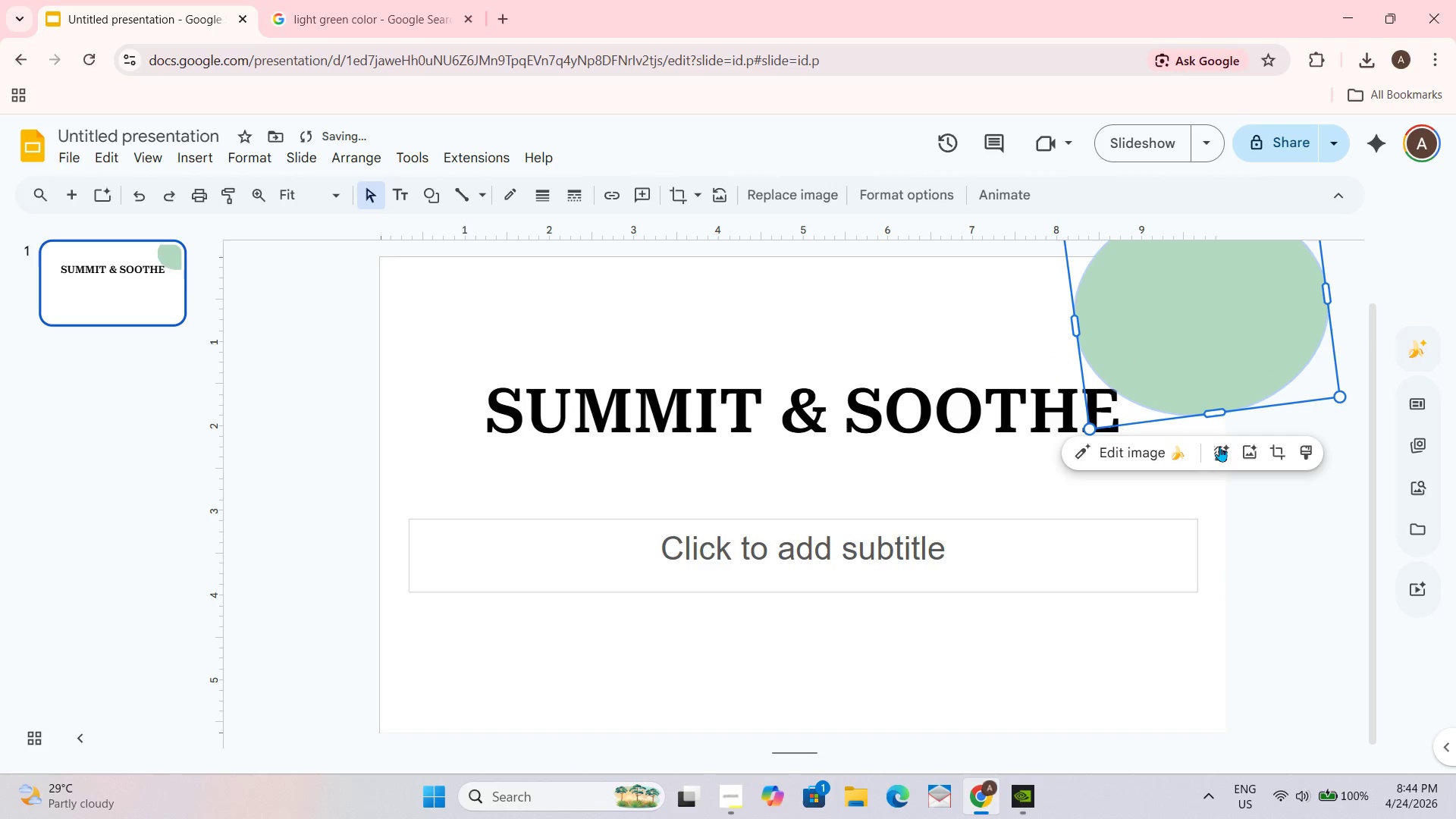 
left_click_drag(start_coordinate=[1179, 309], to_coordinate=[1181, 303])
 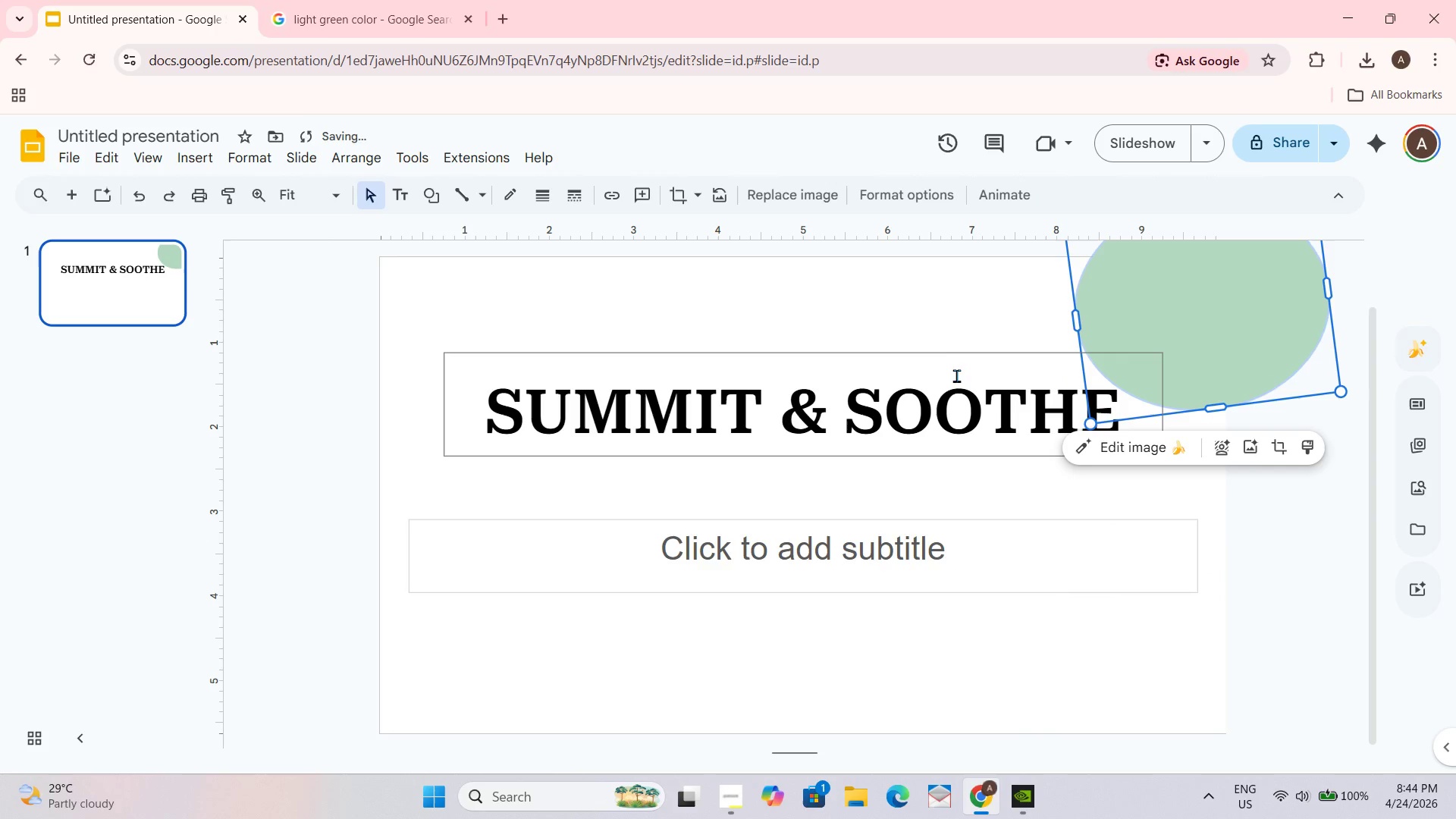 
left_click_drag(start_coordinate=[962, 359], to_coordinate=[962, 387])
 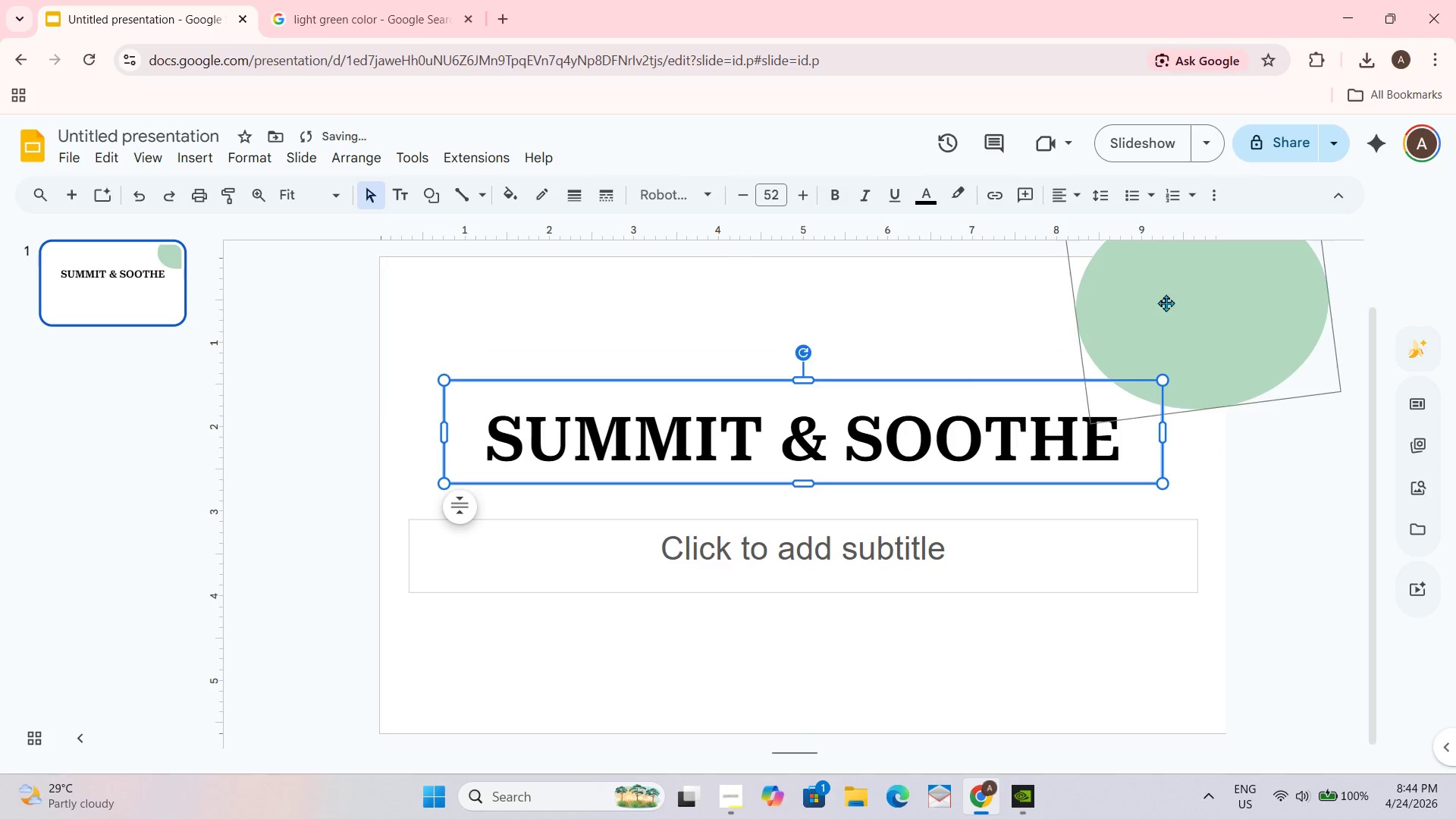 
left_click([1166, 302])
 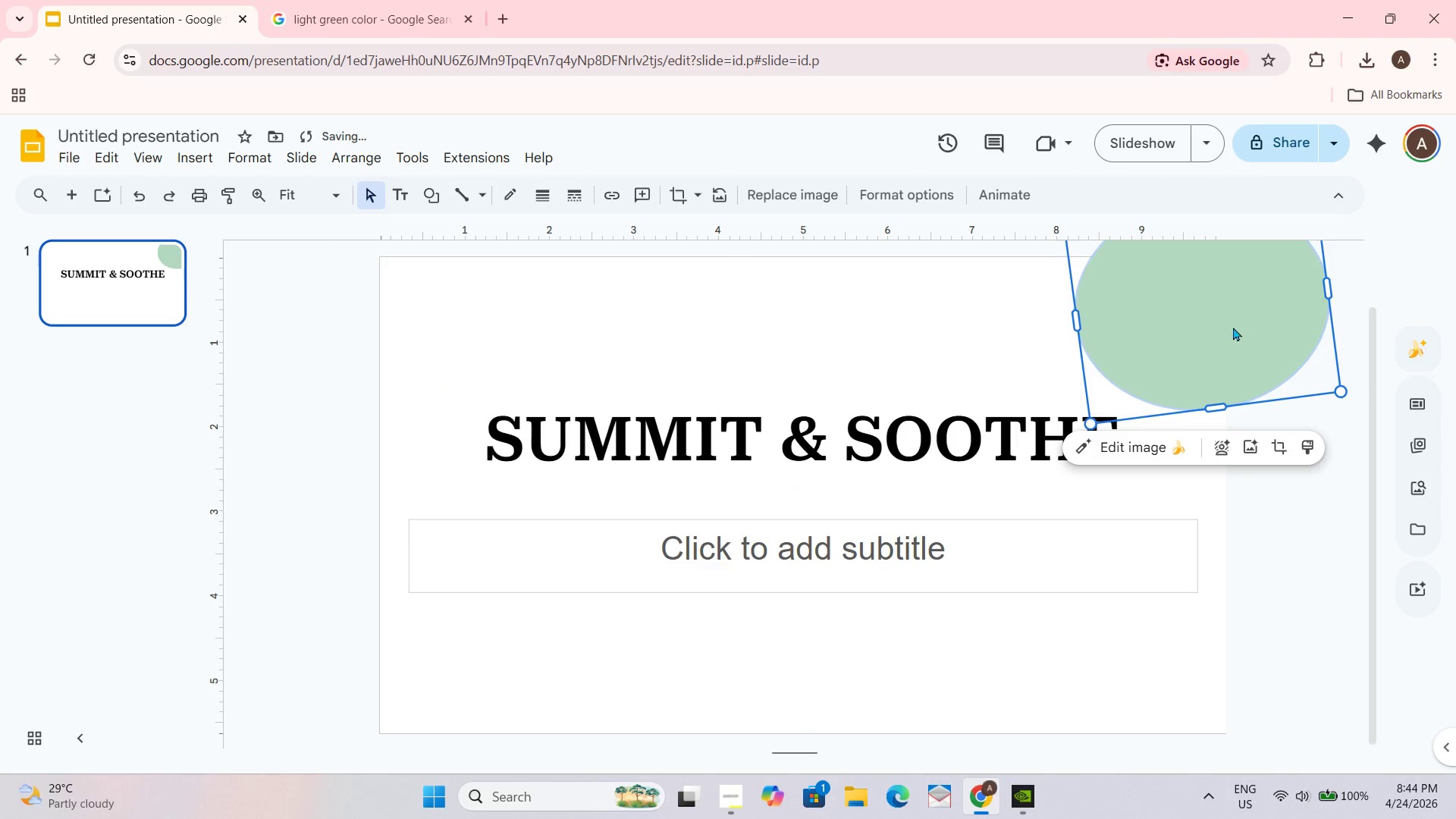 
left_click_drag(start_coordinate=[1233, 327], to_coordinate=[1190, 329])
 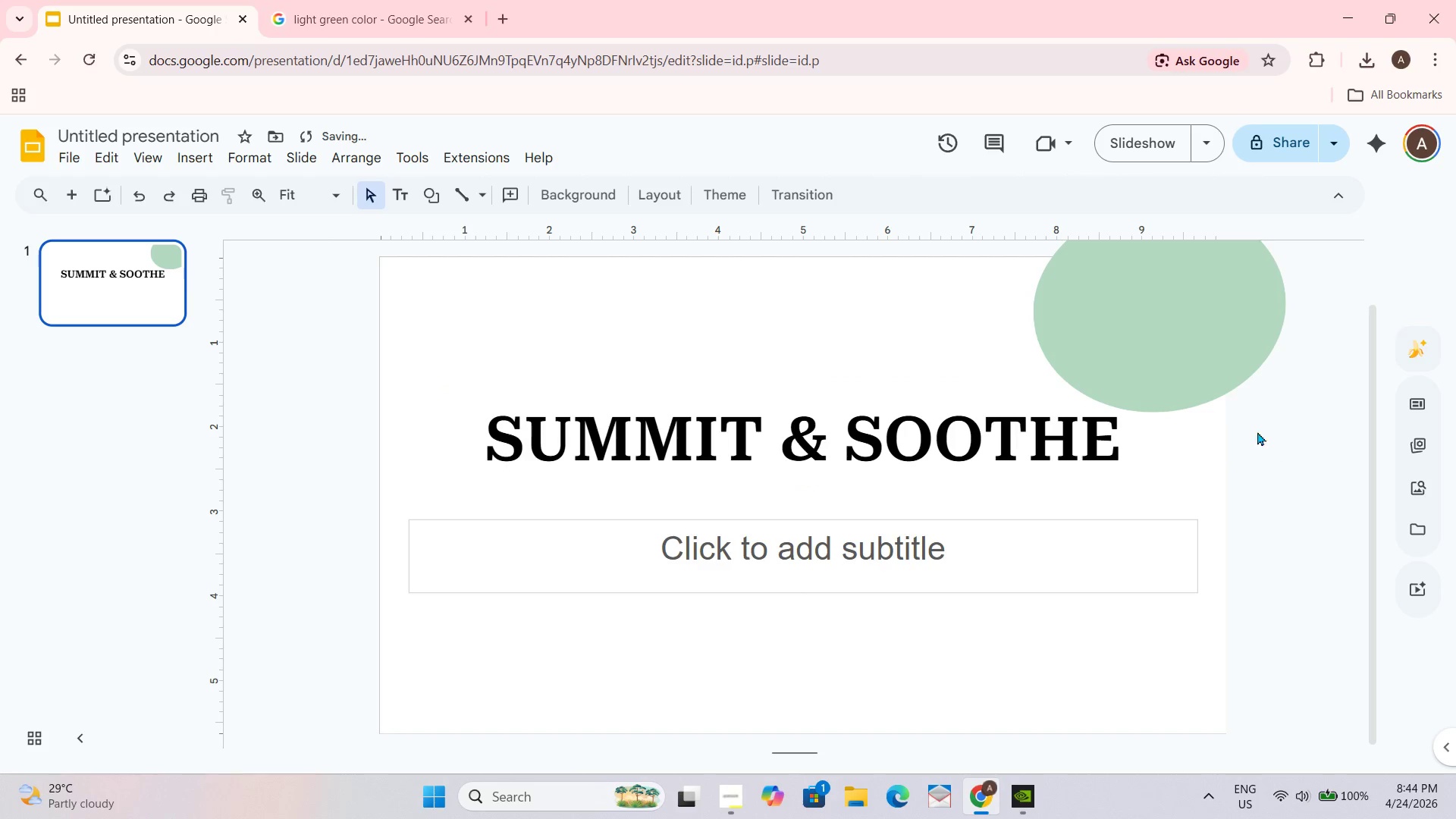 
left_click([1184, 374])
 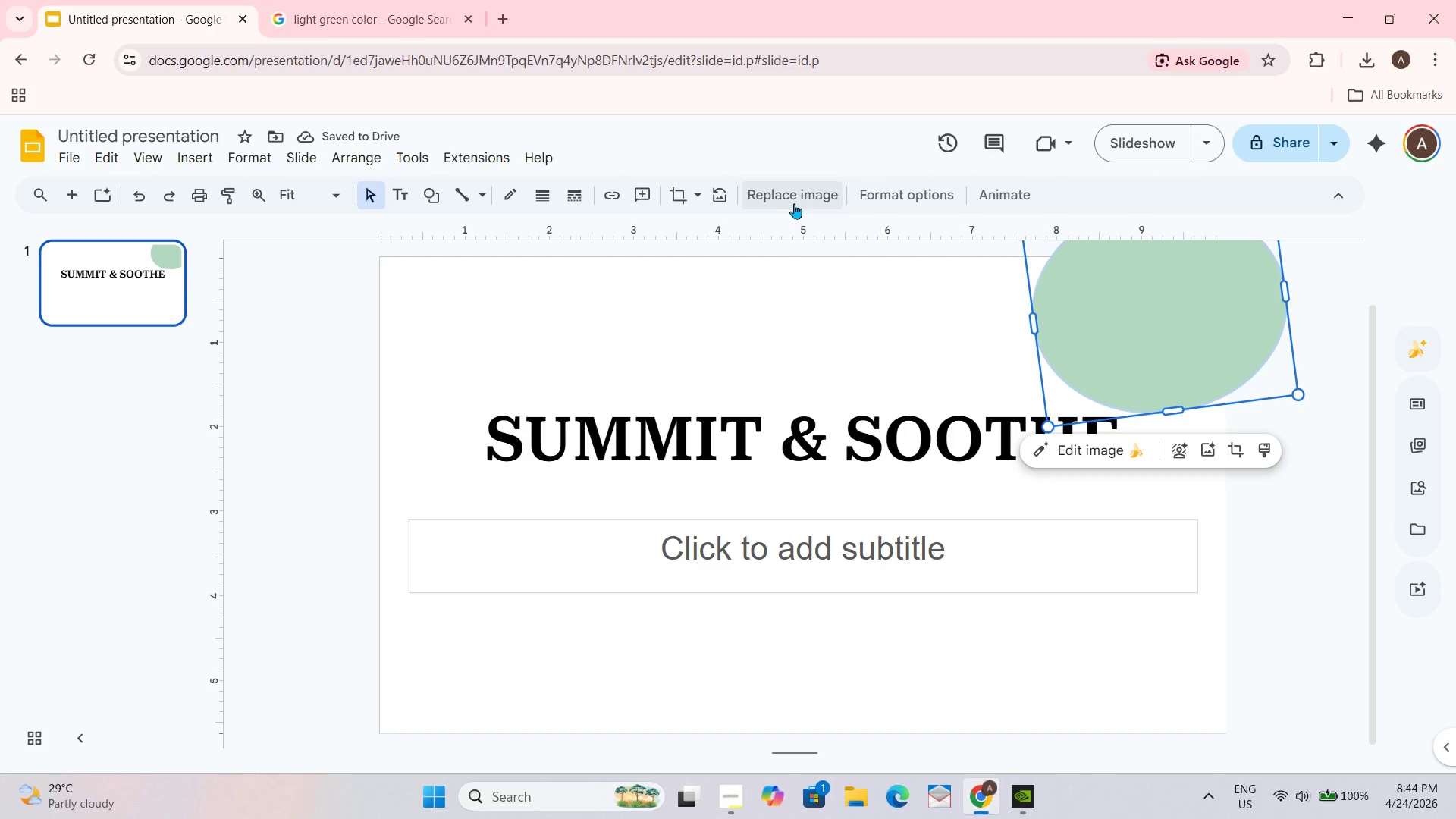 
left_click([792, 203])
 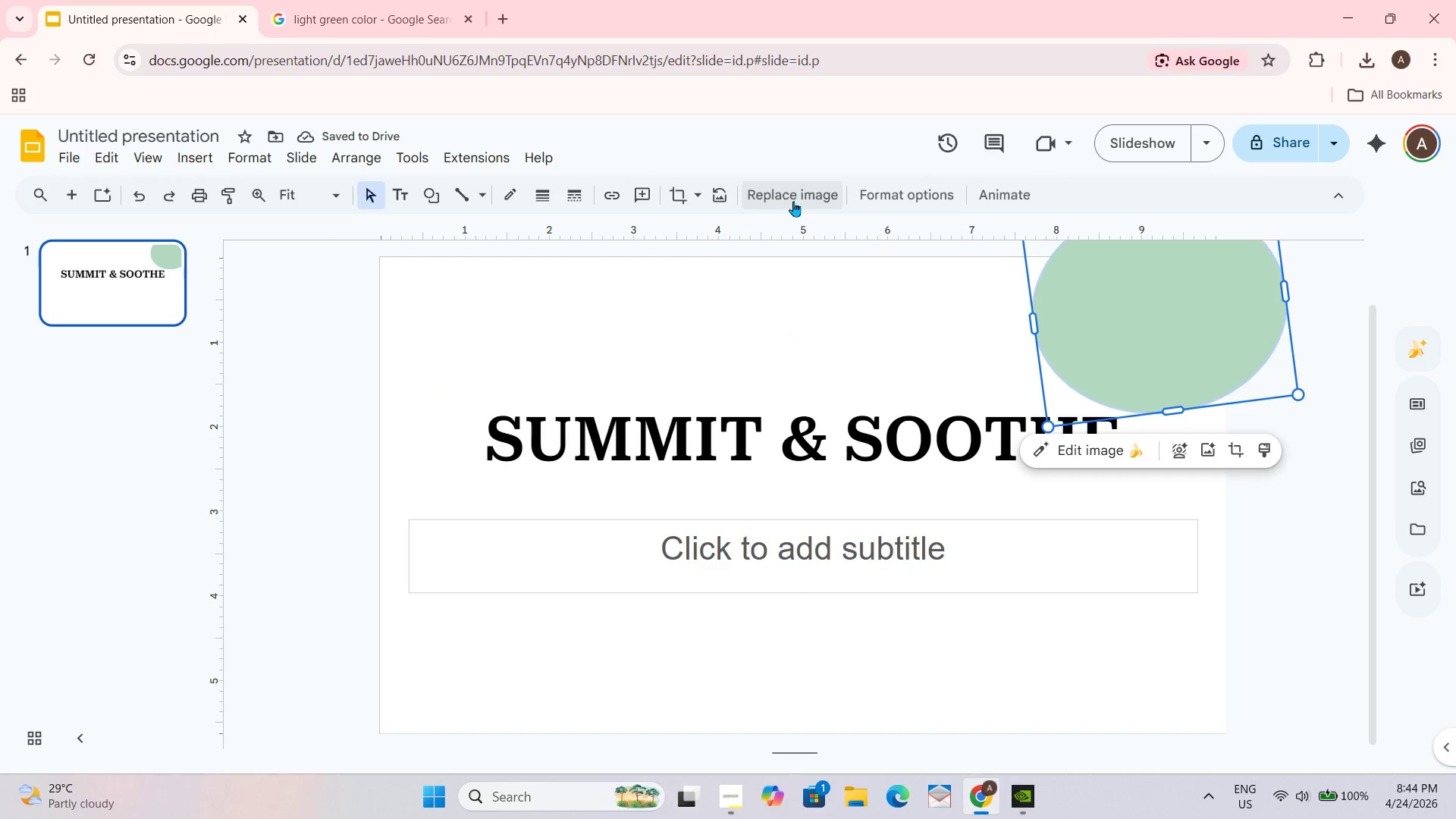 
double_click([900, 199])
 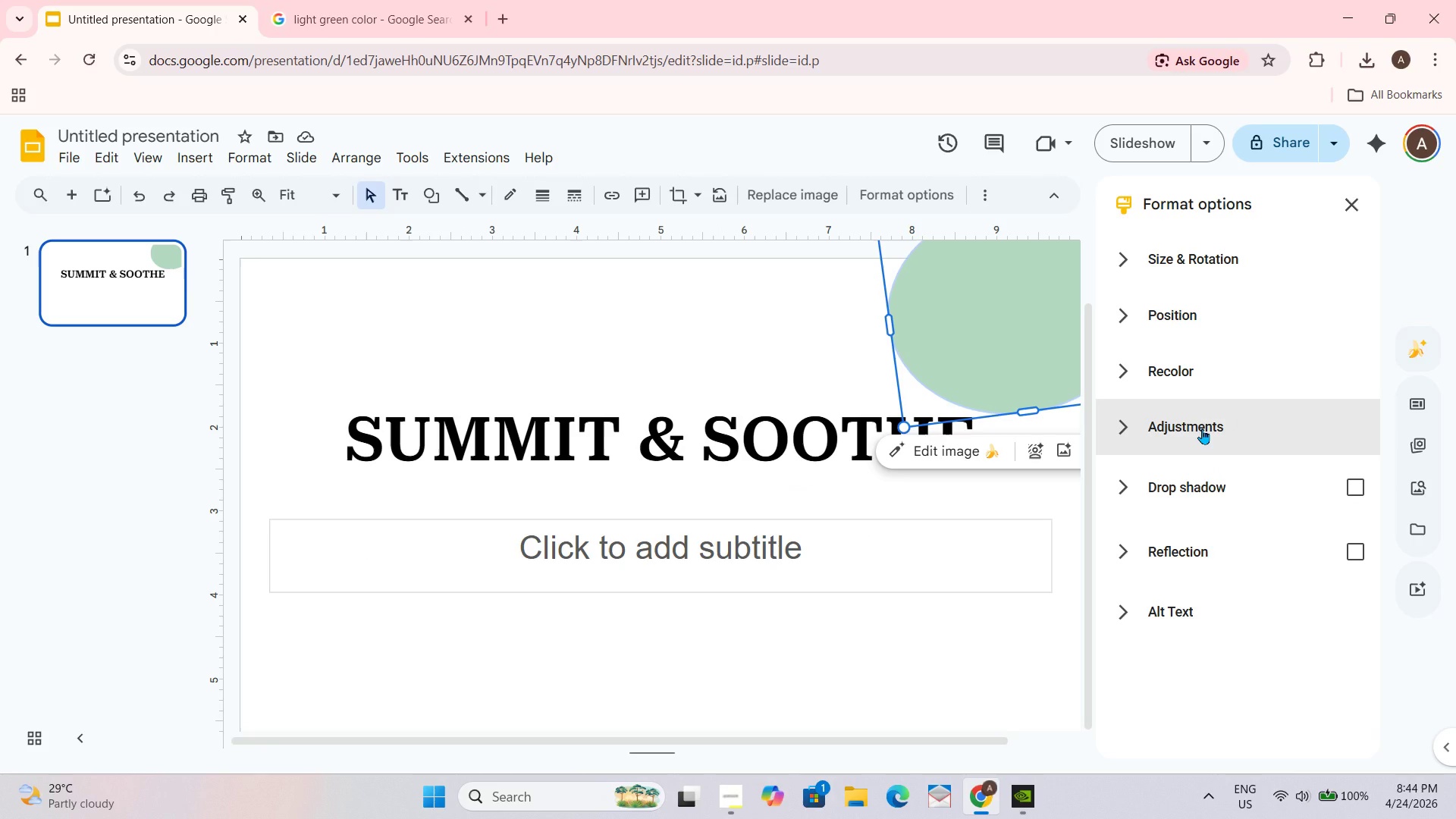 
left_click([1202, 428])
 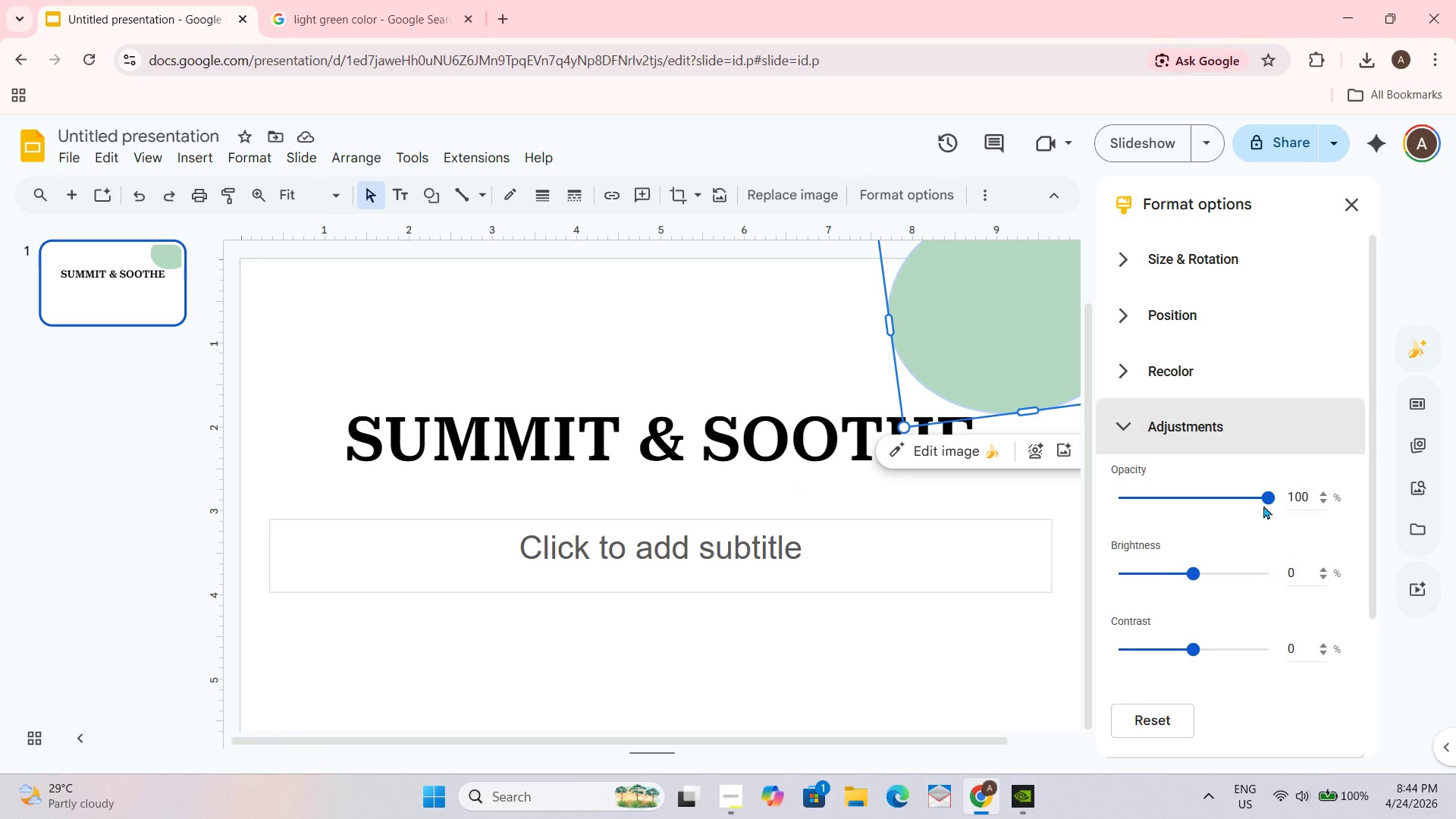 
left_click_drag(start_coordinate=[1267, 493], to_coordinate=[1172, 504])
 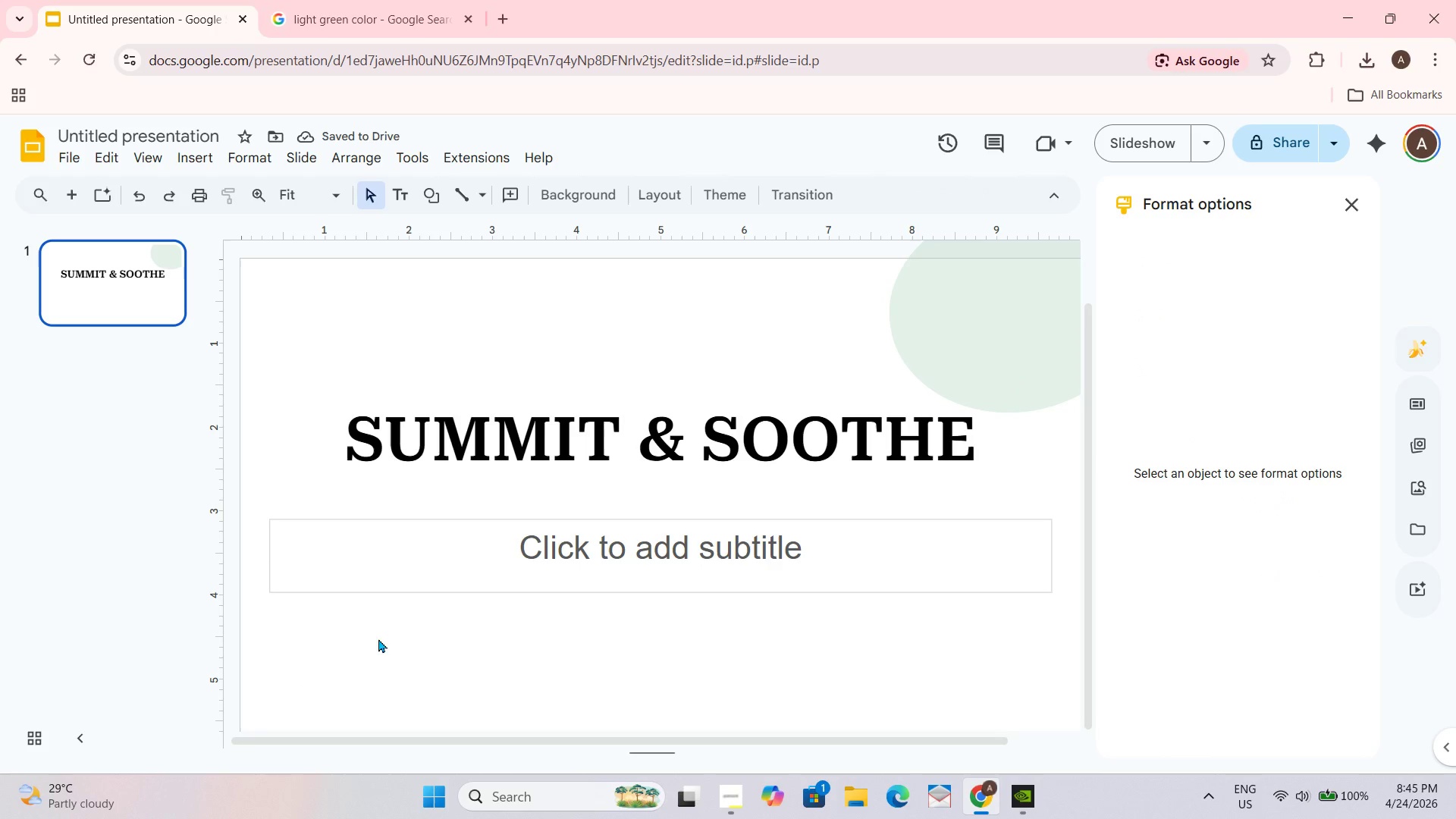 
left_click([720, 478])
 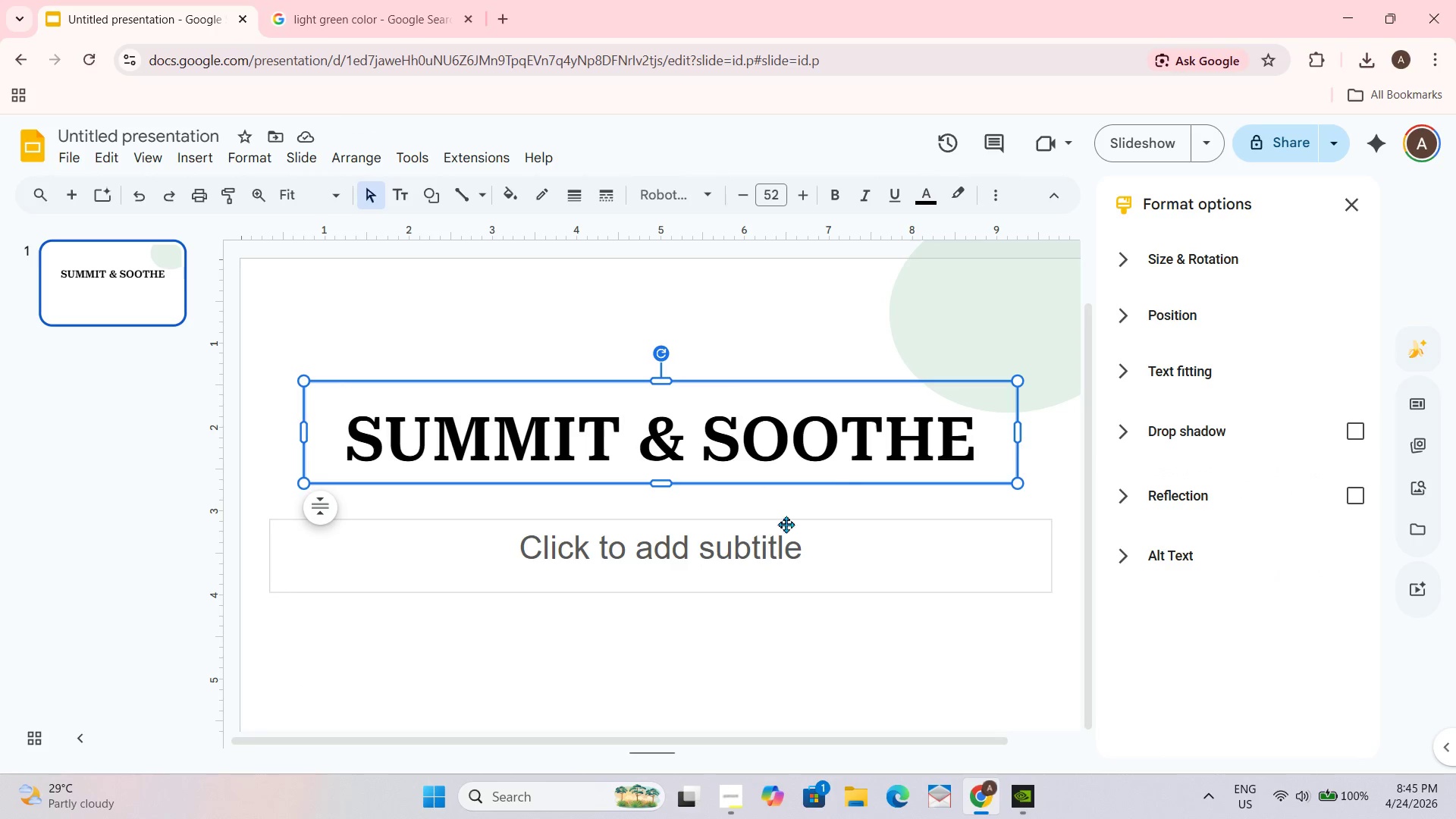 
left_click_drag(start_coordinate=[762, 538], to_coordinate=[774, 518])
 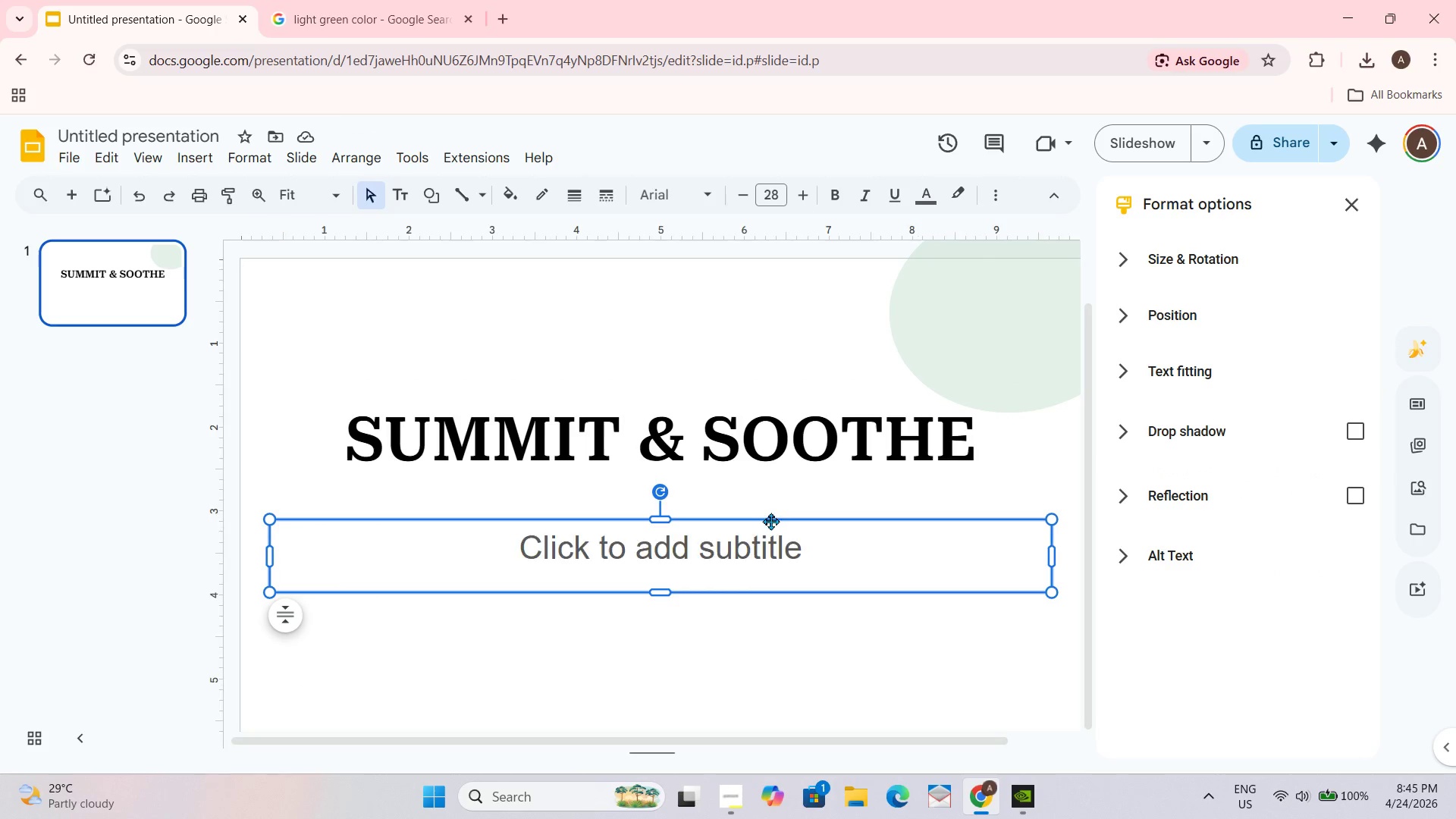 
left_click_drag(start_coordinate=[772, 522], to_coordinate=[770, 475])
 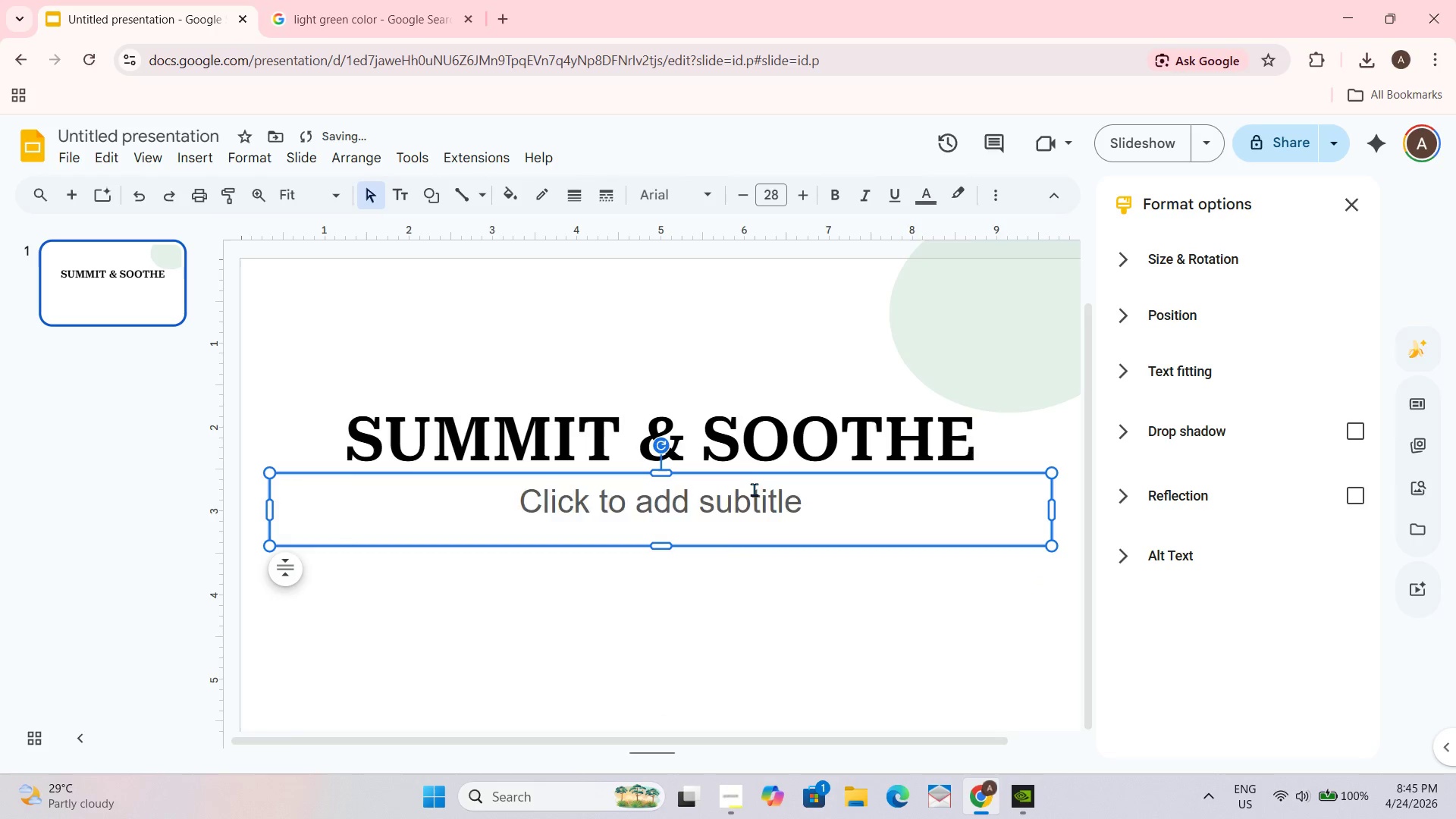 
left_click([754, 489])
 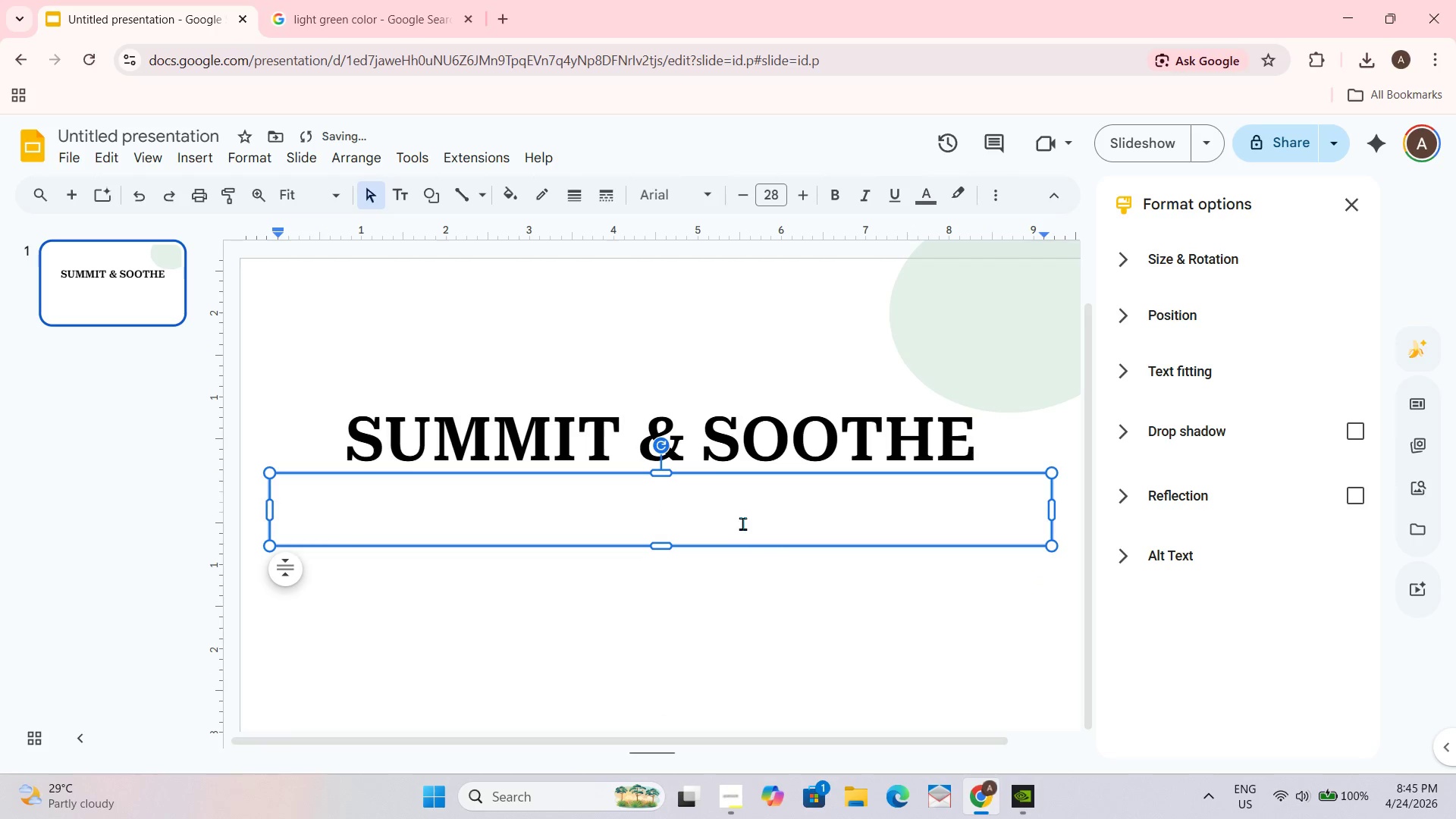 
type(q3)
key(Backspace)
key(Backspace)
type(Q3 Integre)
key(Backspace)
type(ation Performance Upgra)
 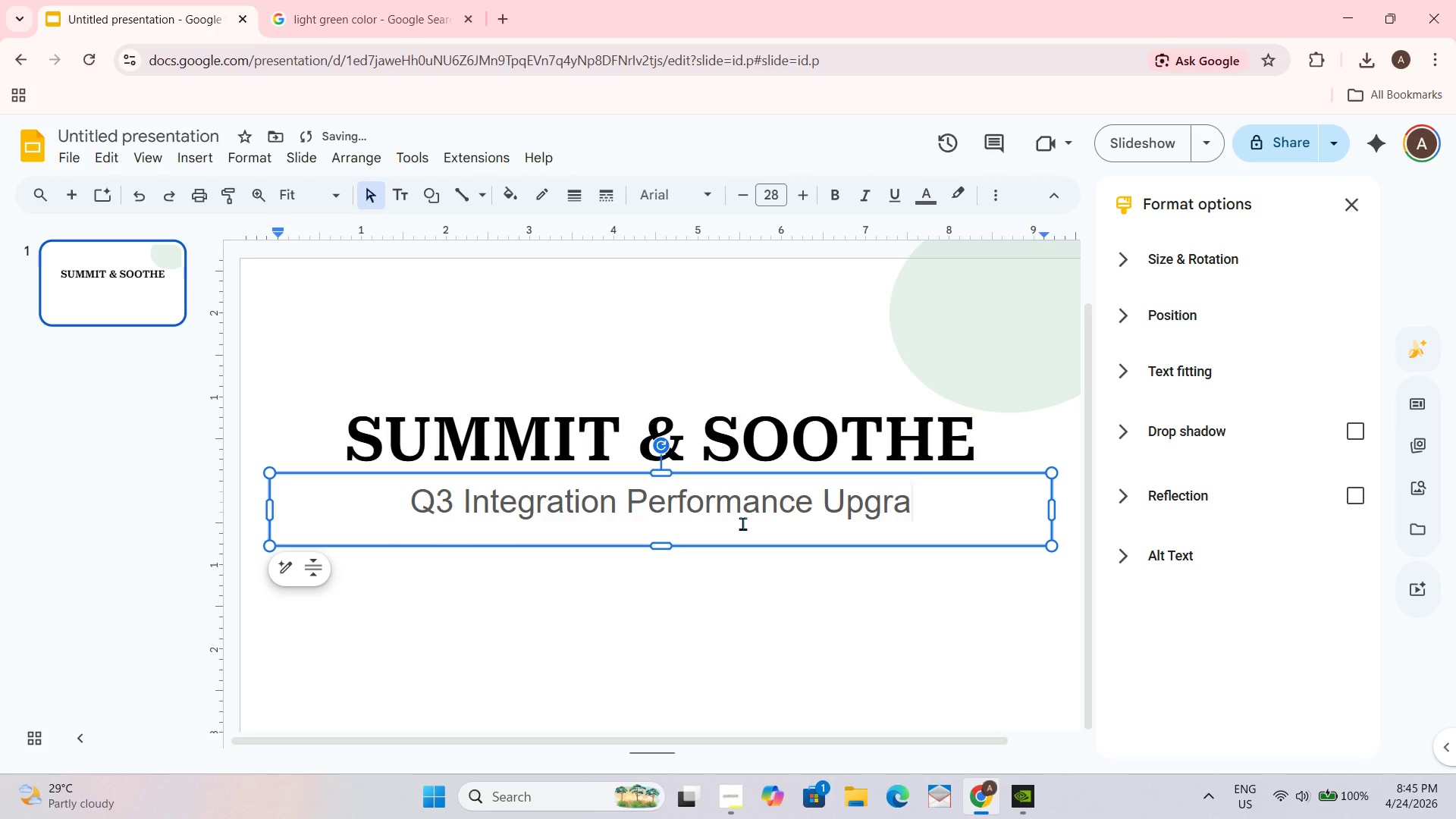 
key(Backspace)
key(Backspace)
key(Backspace)
type(date)
 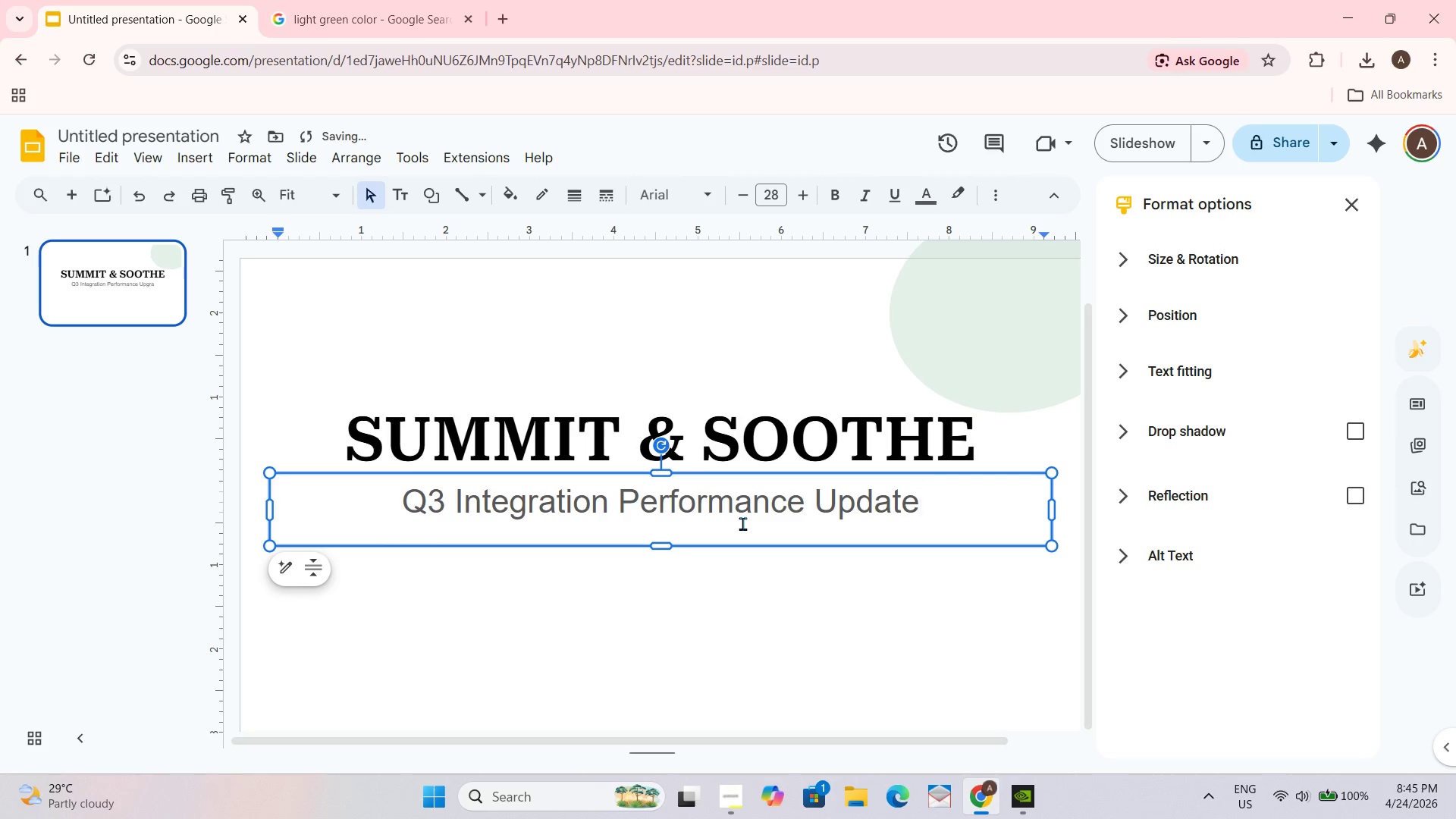 
key(Shift+Enter)
 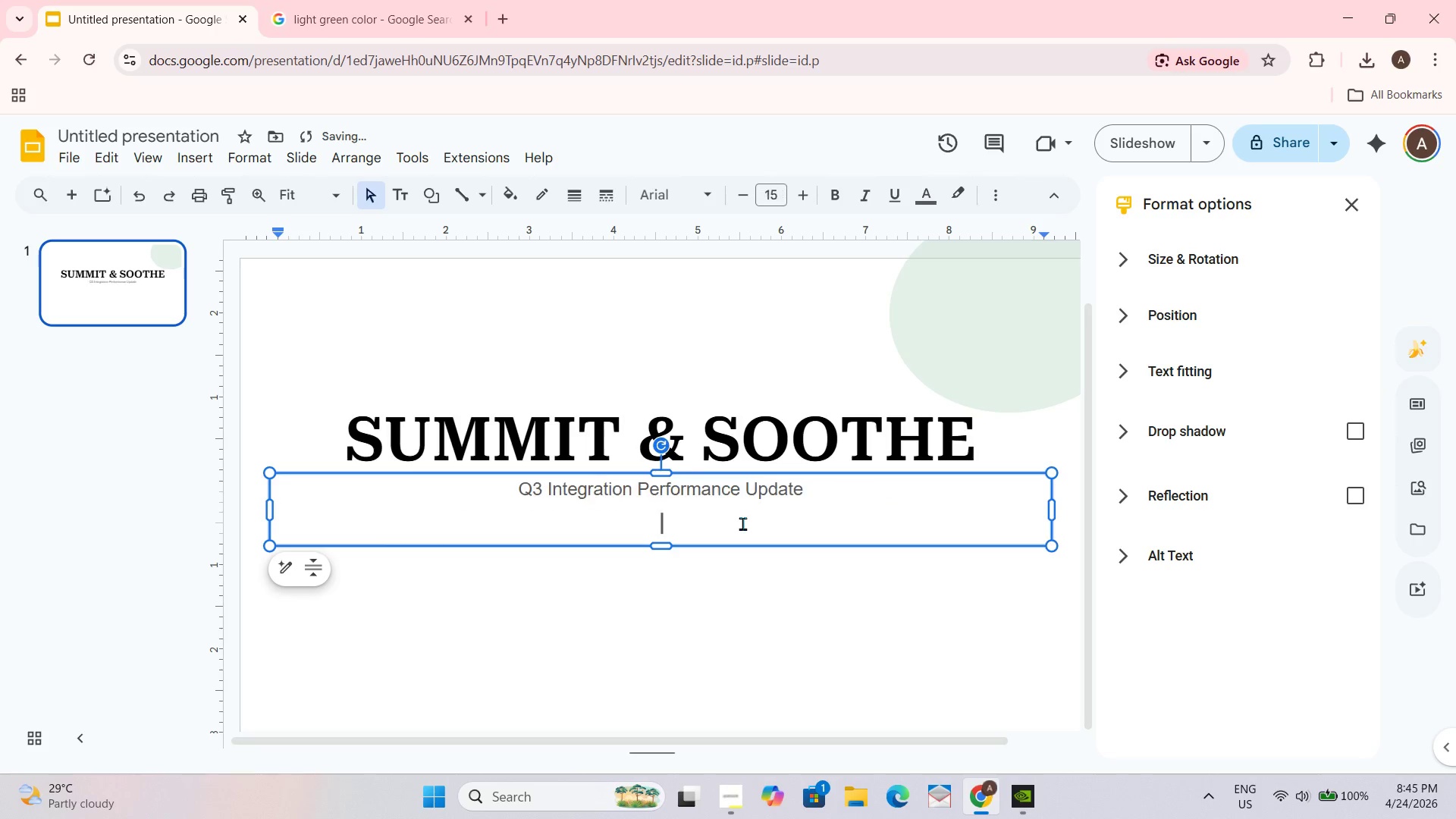 
key(Shift+Enter)
 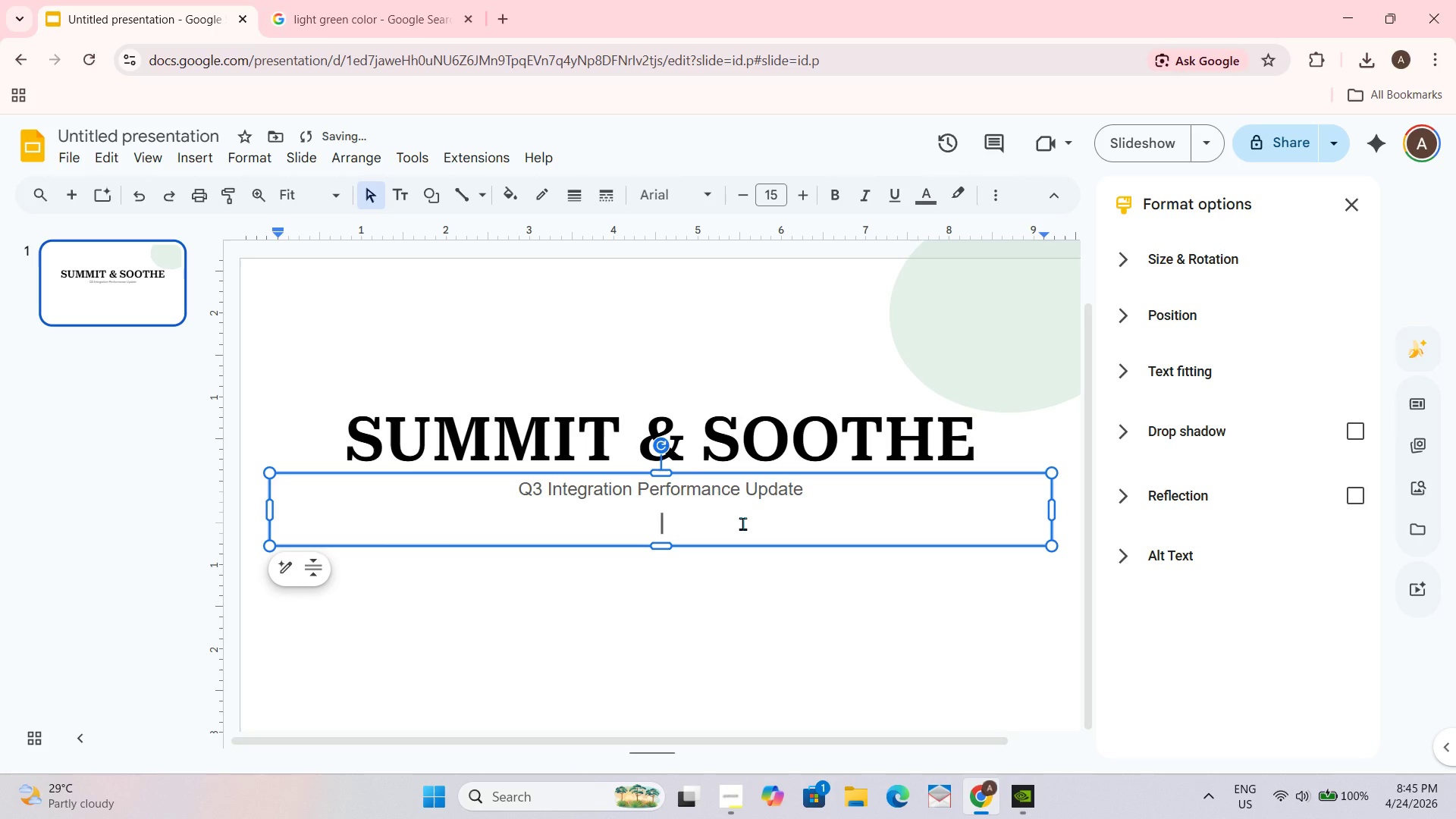 
type(Pos)
key(Backspace)
key(Backspace)
key(Backspace)
type(POST-MENGER)
 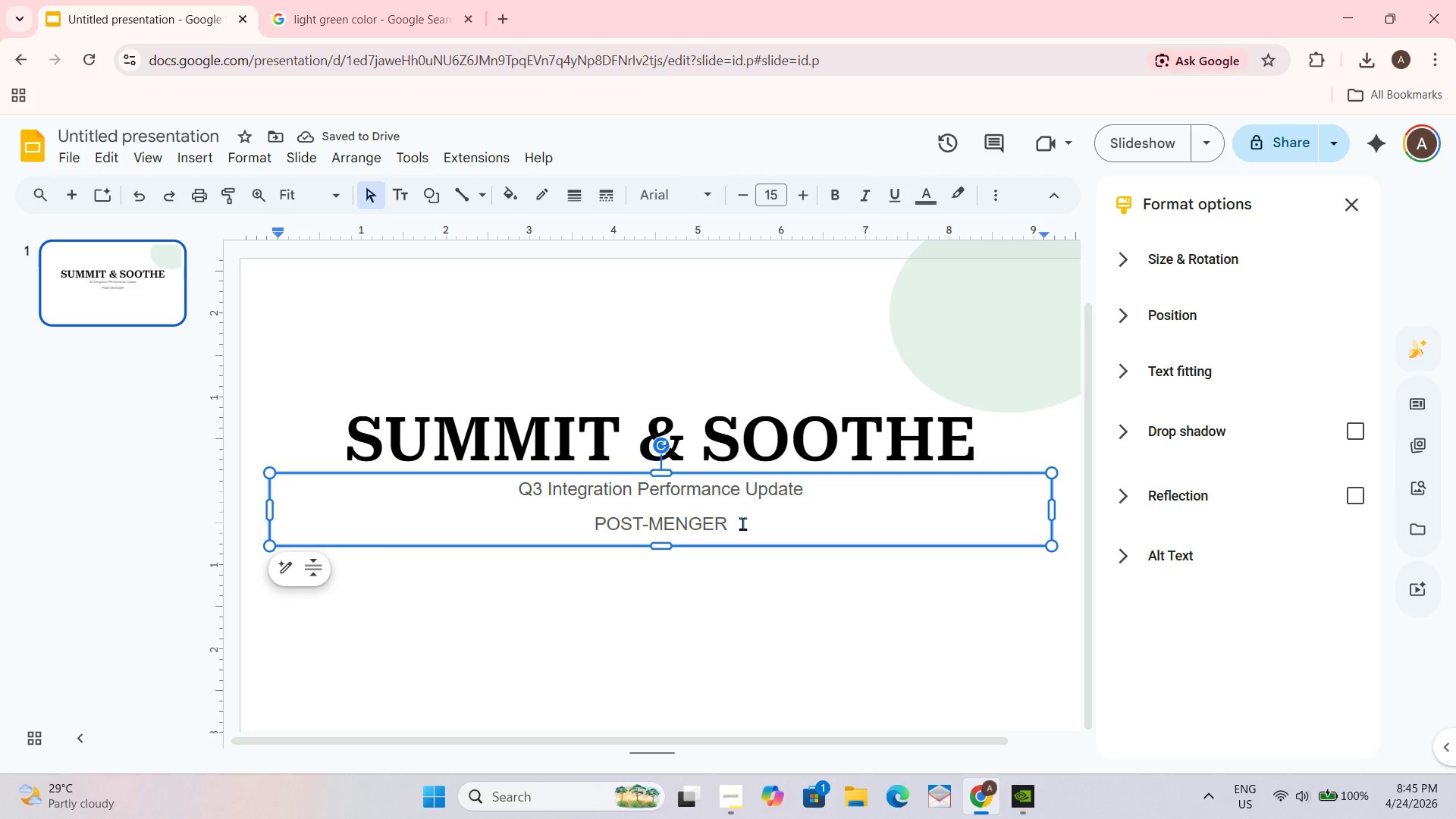 
wait(8.5)
 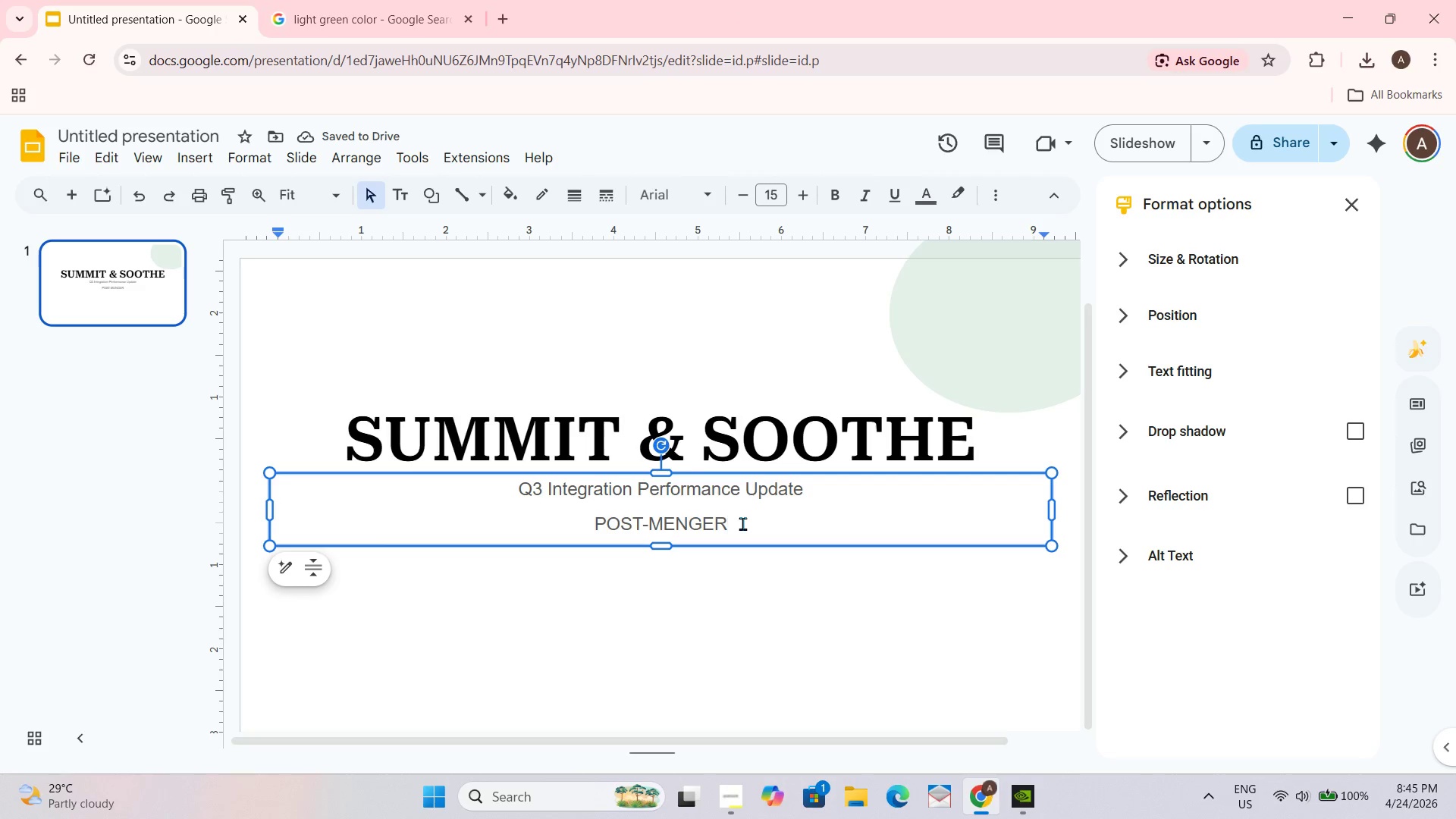 
mouse_move([1250, 752])
 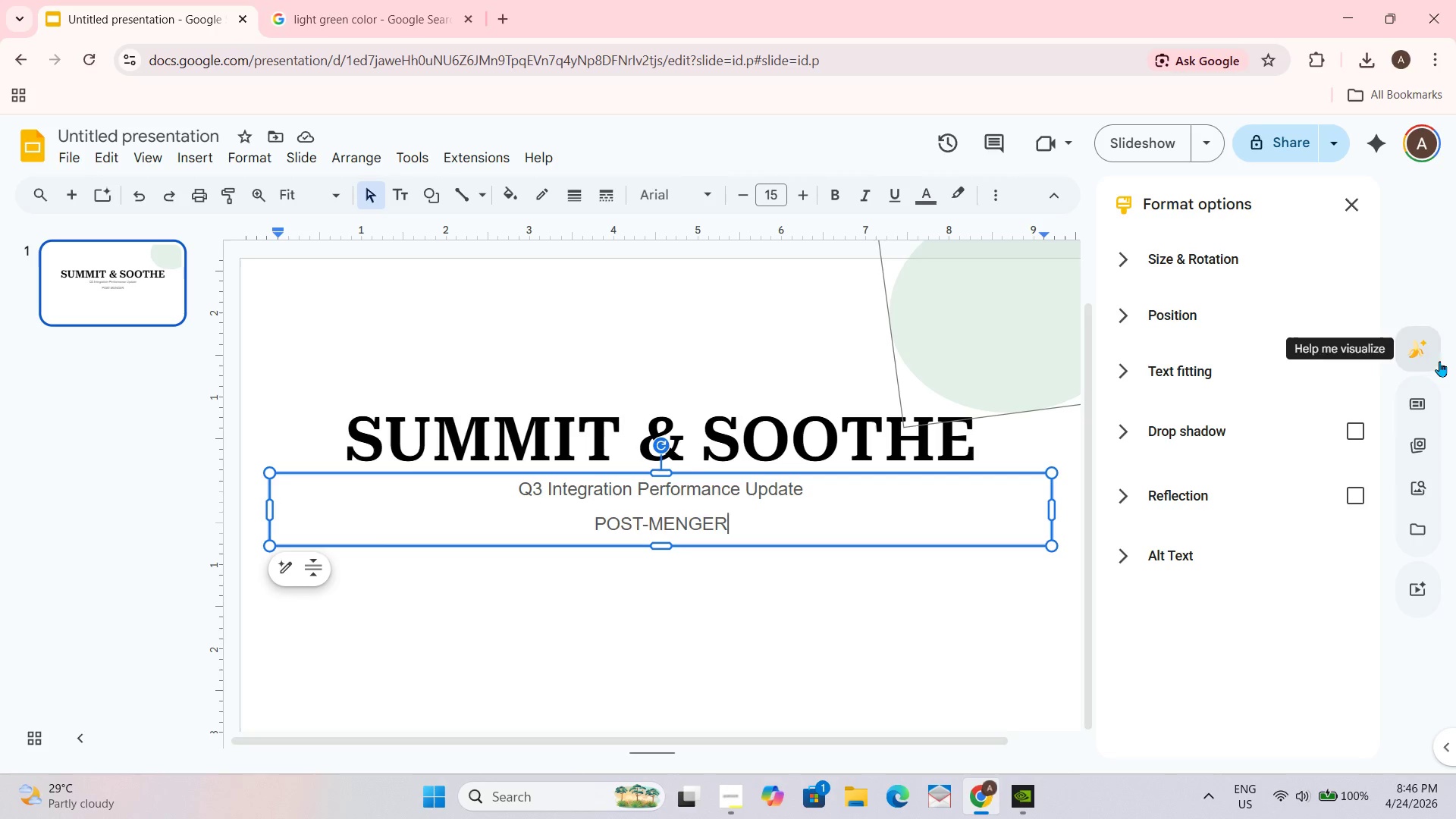 
wait(10.51)
 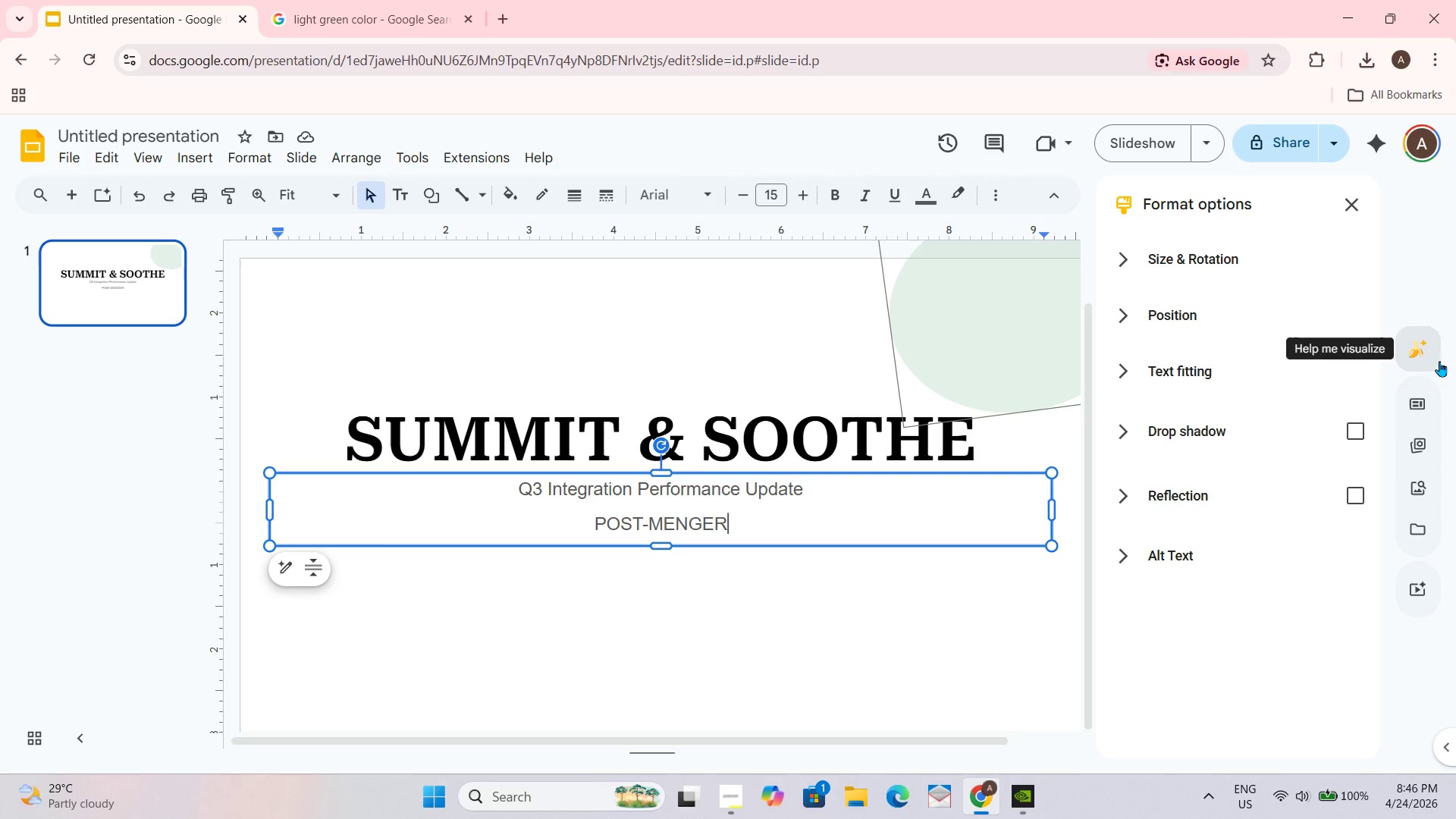 
mouse_move([1430, 409])
 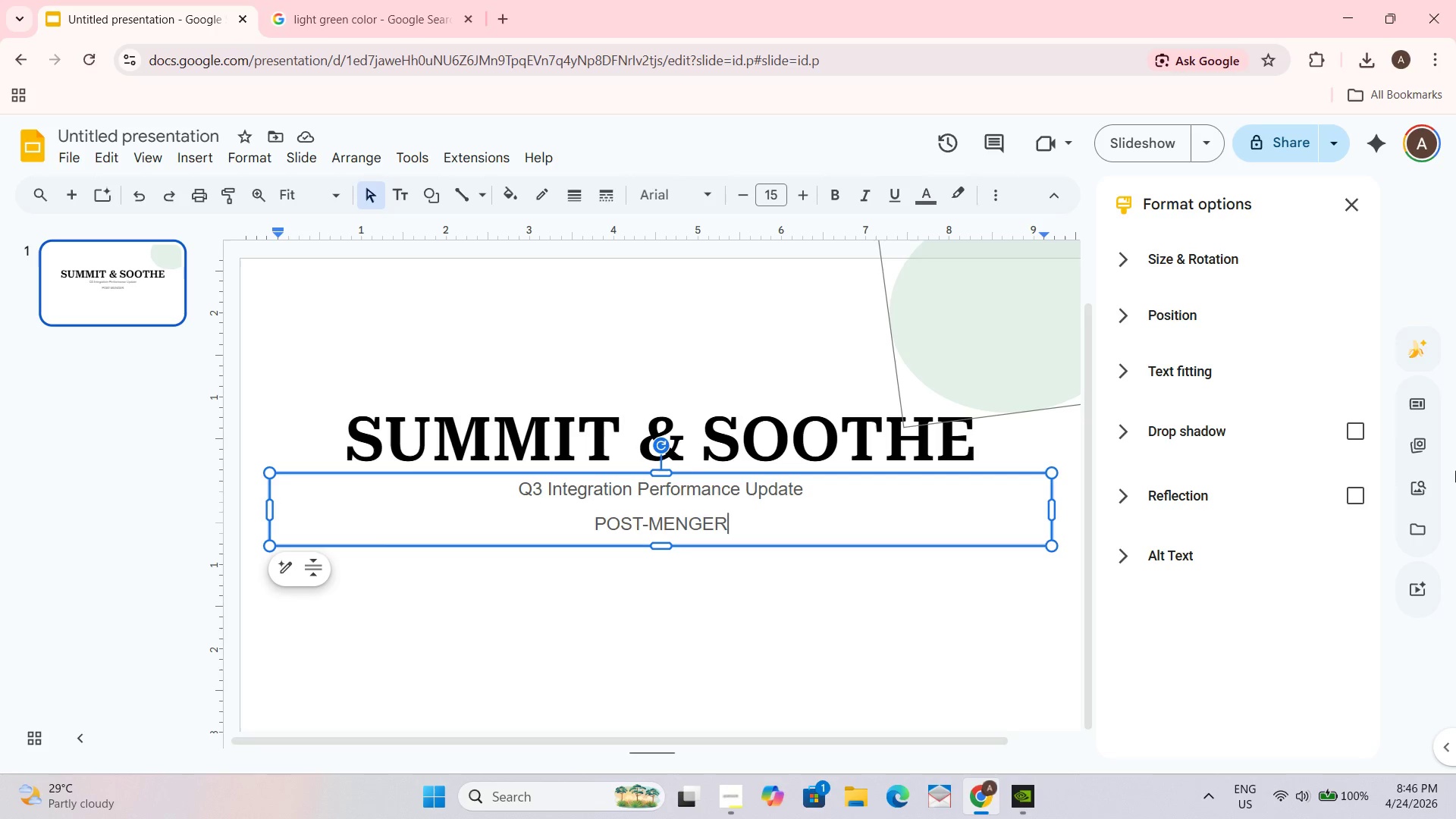 
wait(9.88)
 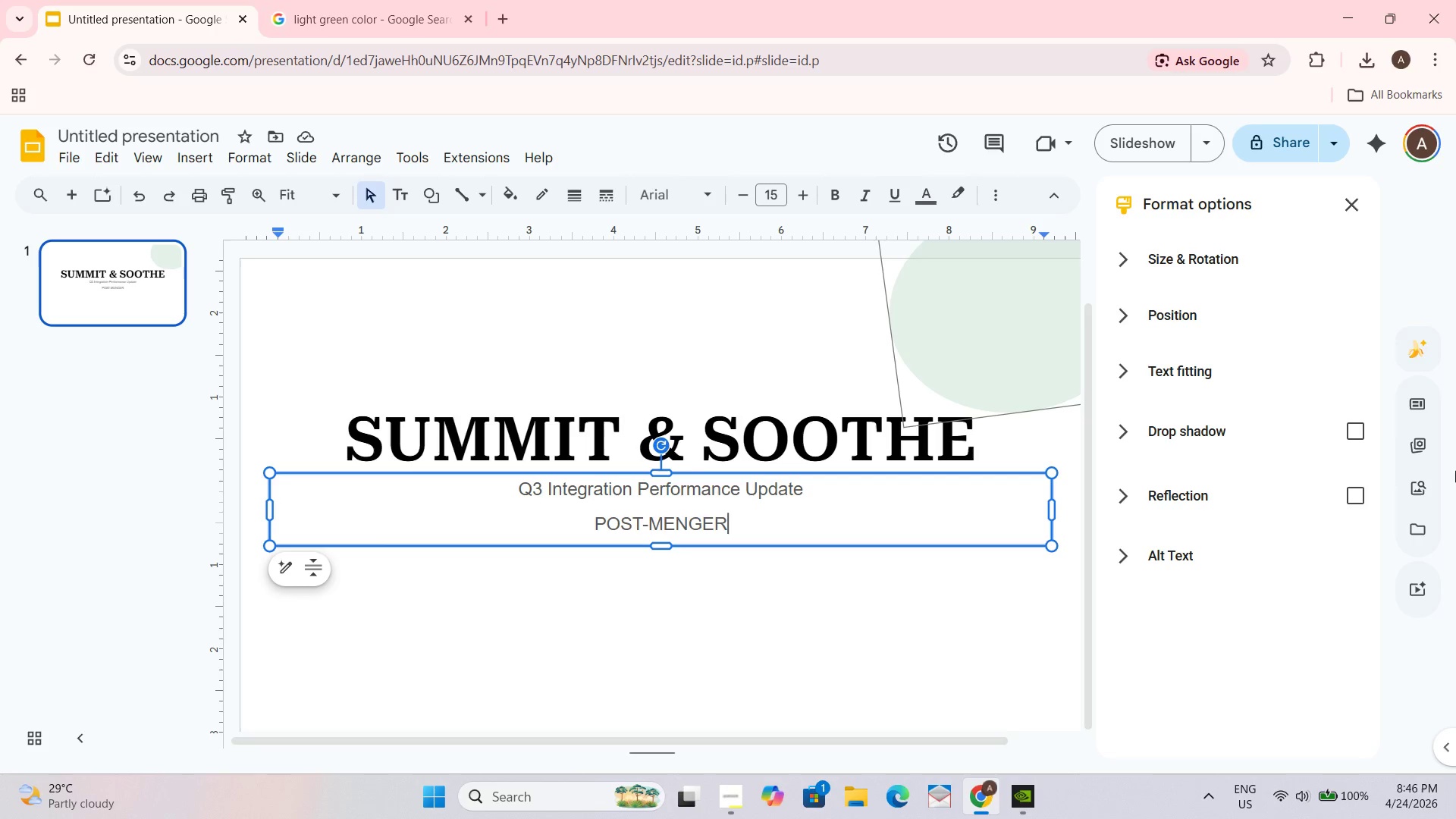 
mouse_move([1384, 511])
 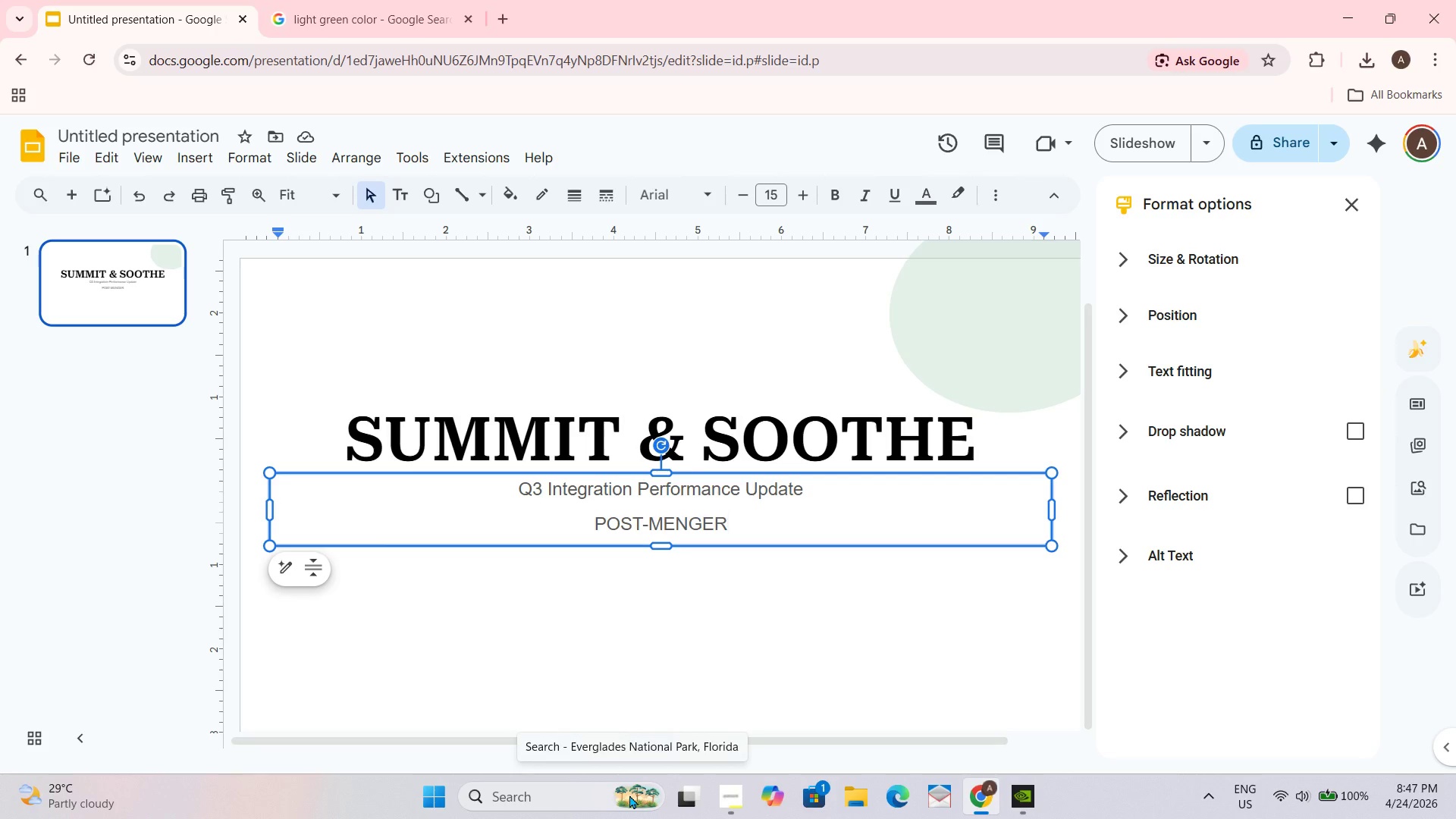 
wait(93.2)
 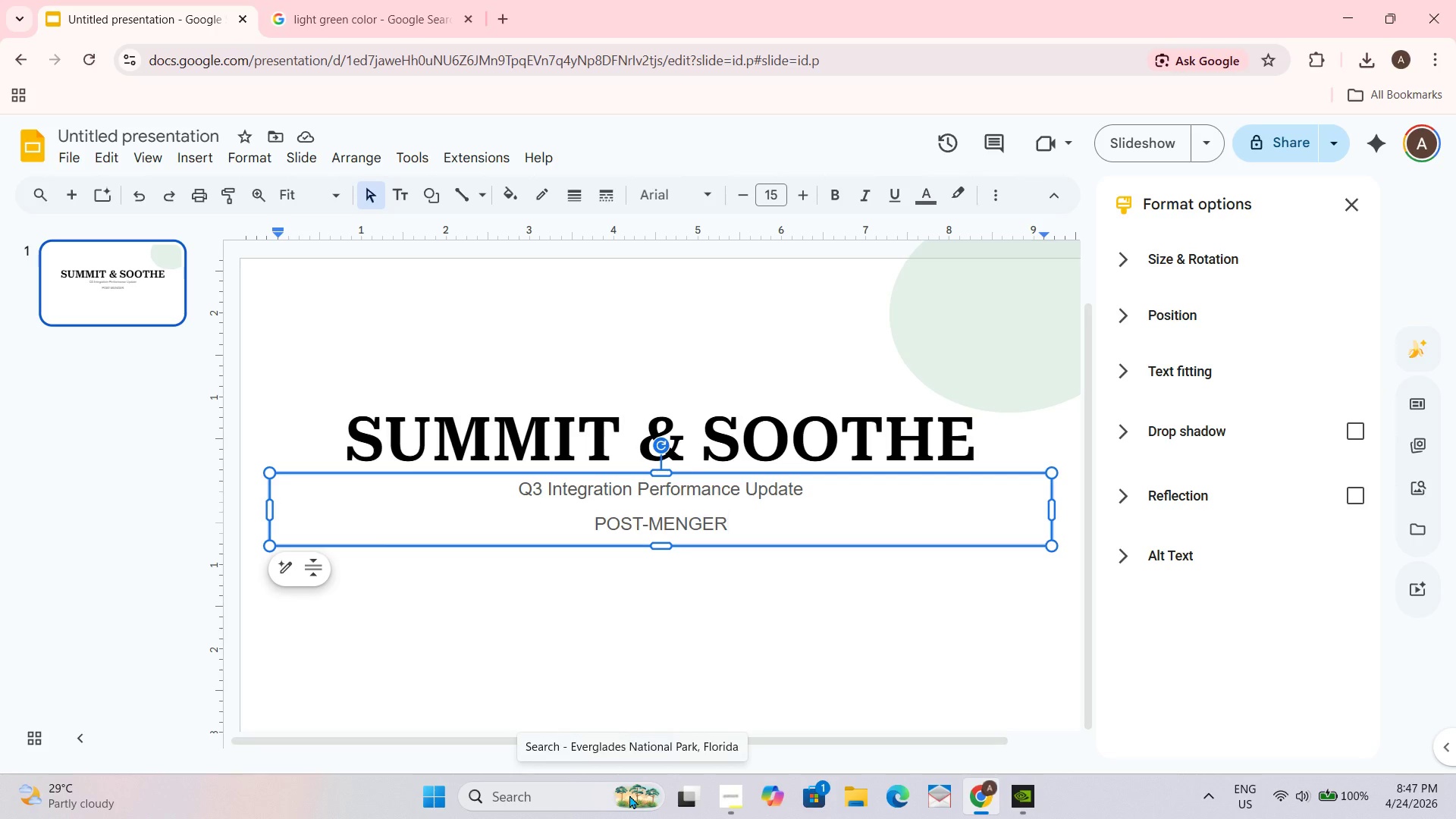 
left_click([653, 308])
 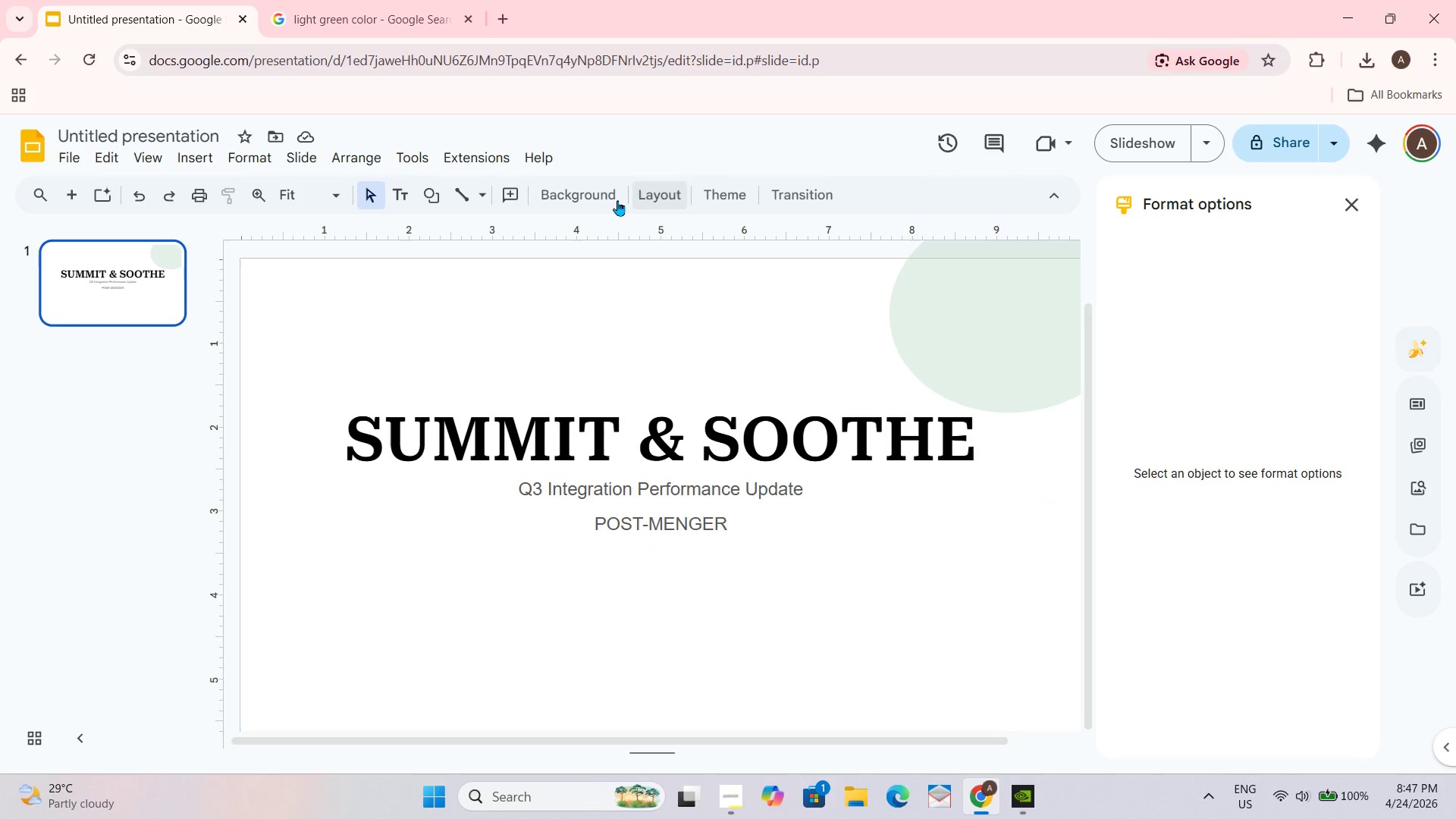 
left_click([595, 200])
 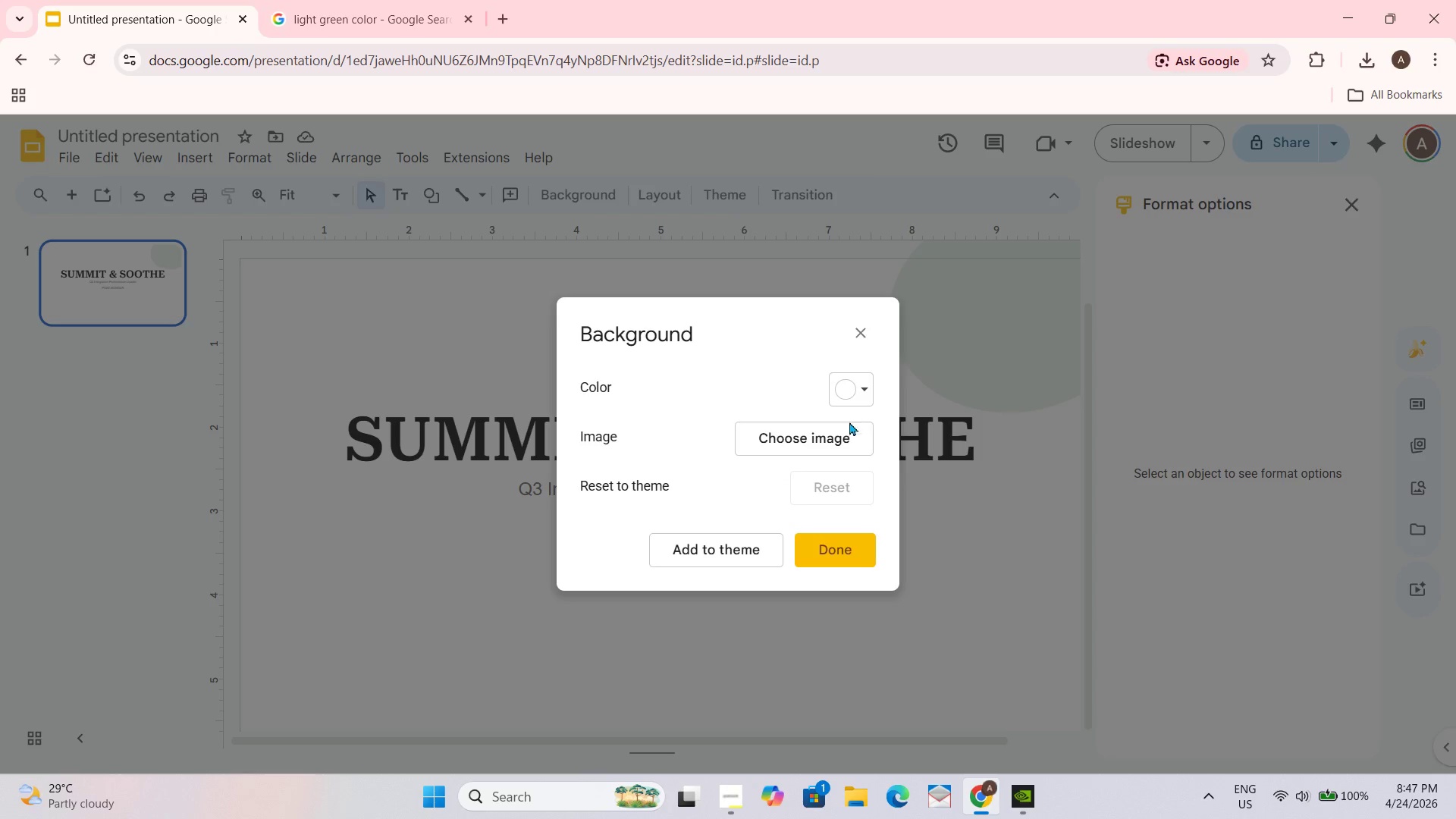 
left_click([863, 383])
 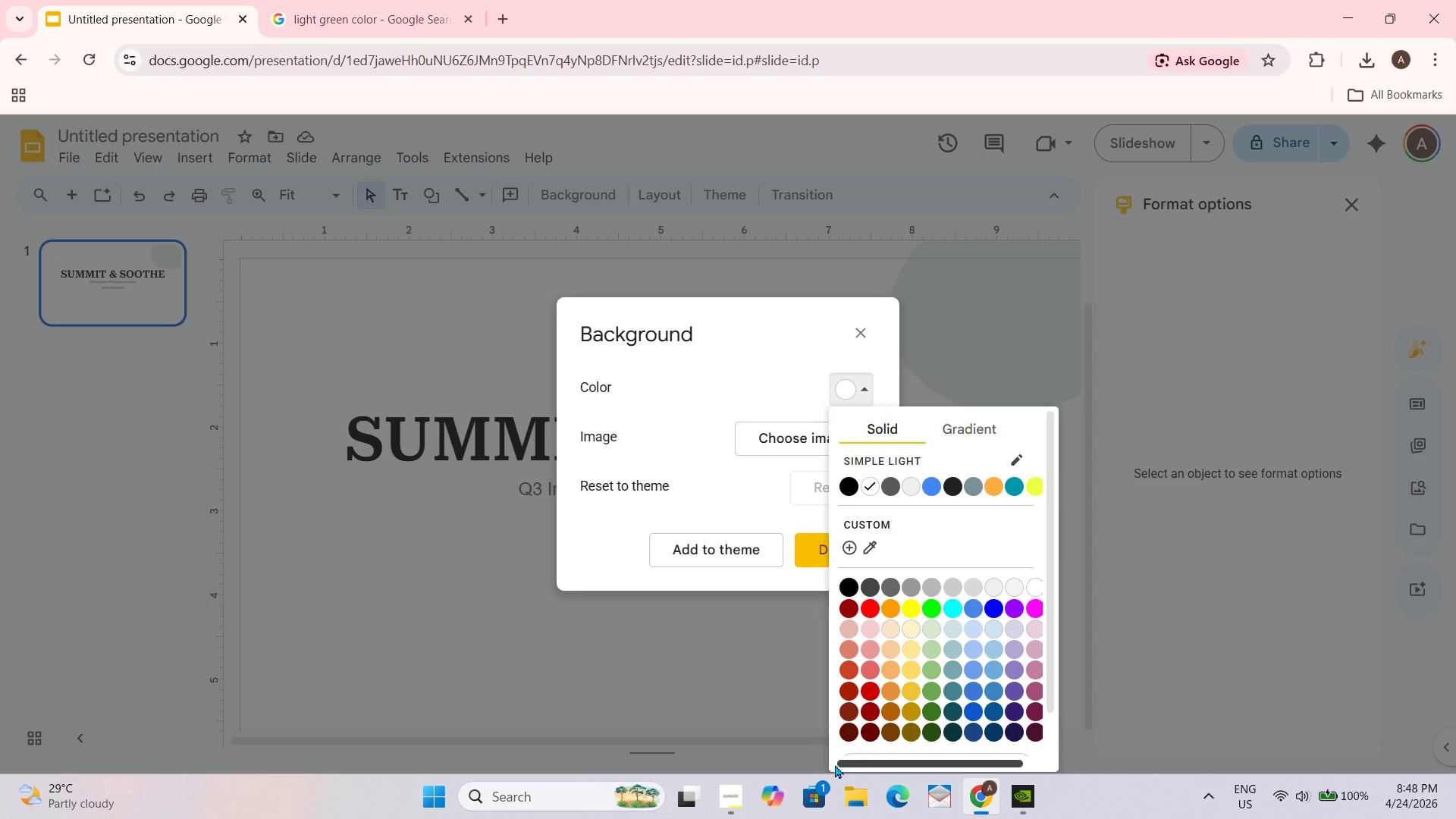 
wait(30.7)
 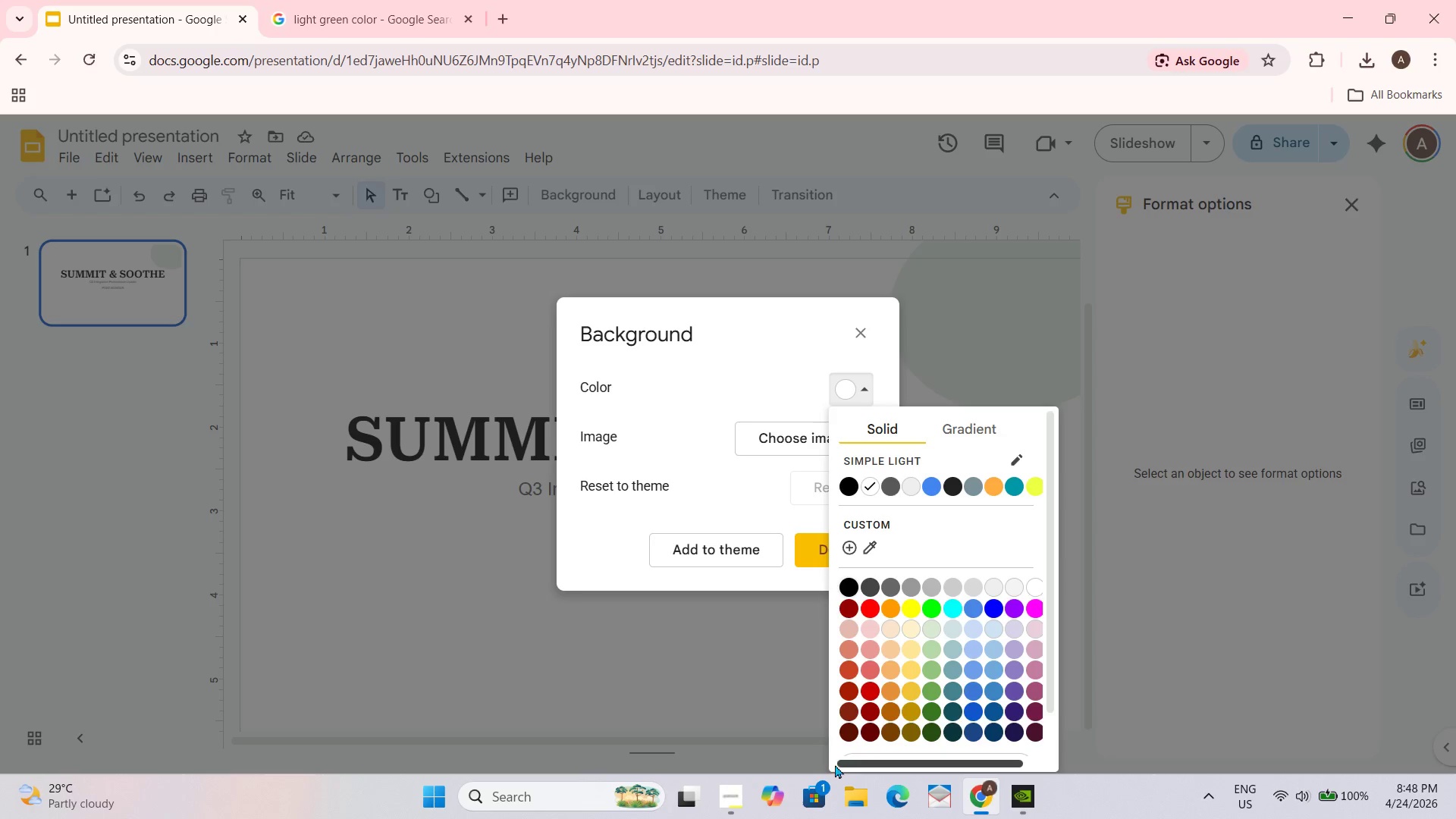 
scroll: coordinate [900, 640], scroll_direction: down, amount: 2.0
 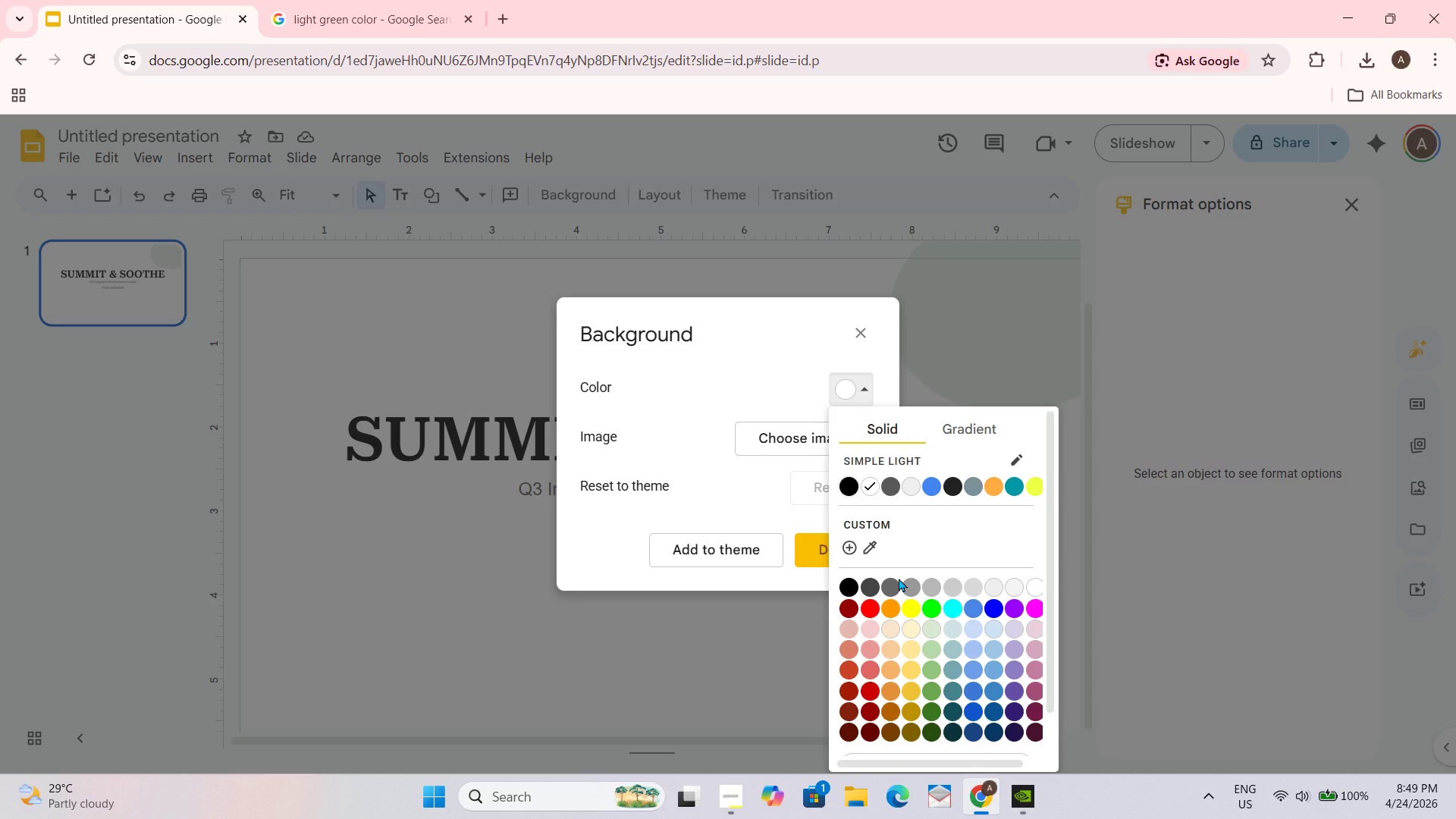 
wait(40.8)
 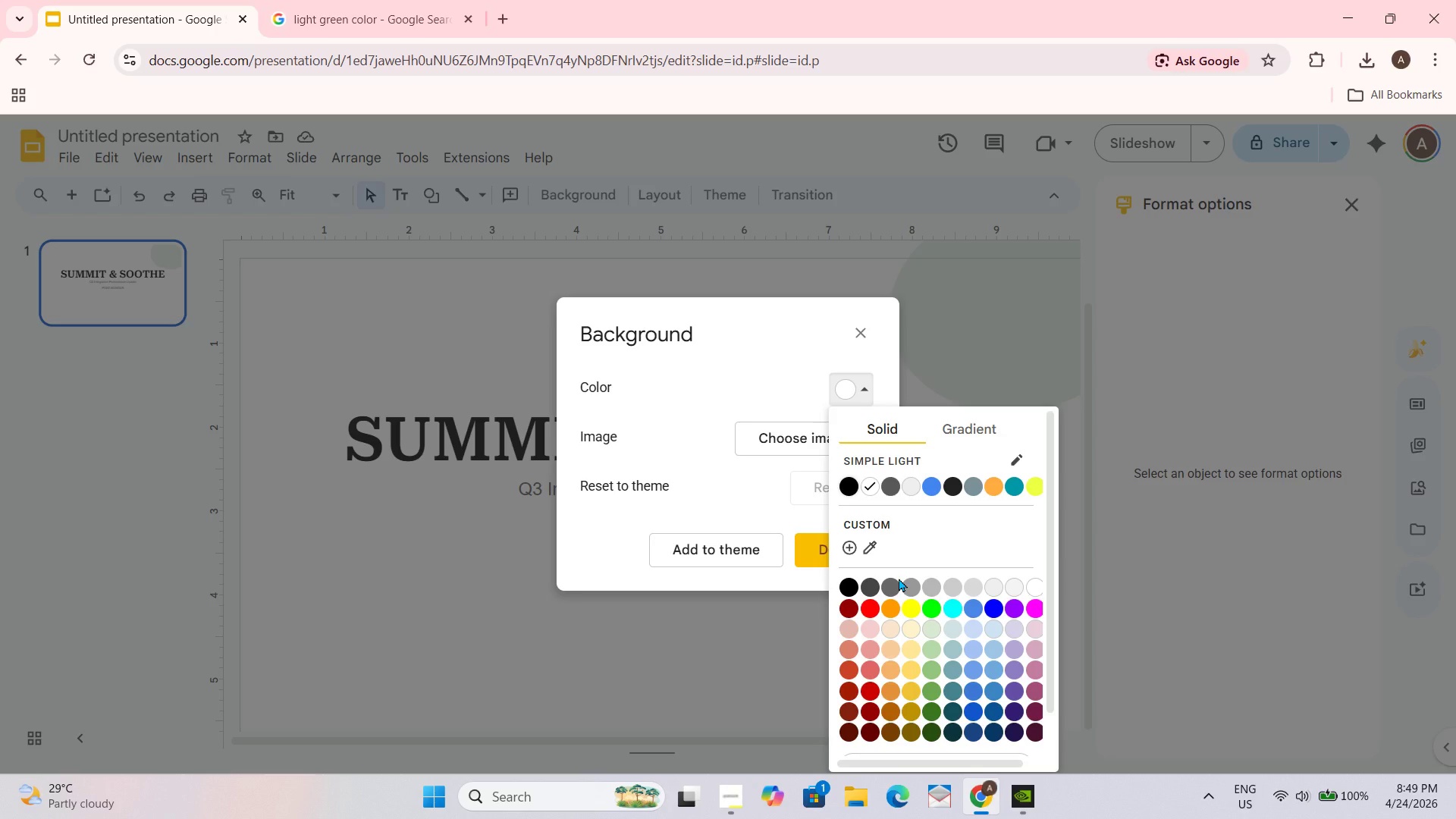 
mouse_move([918, 632])
 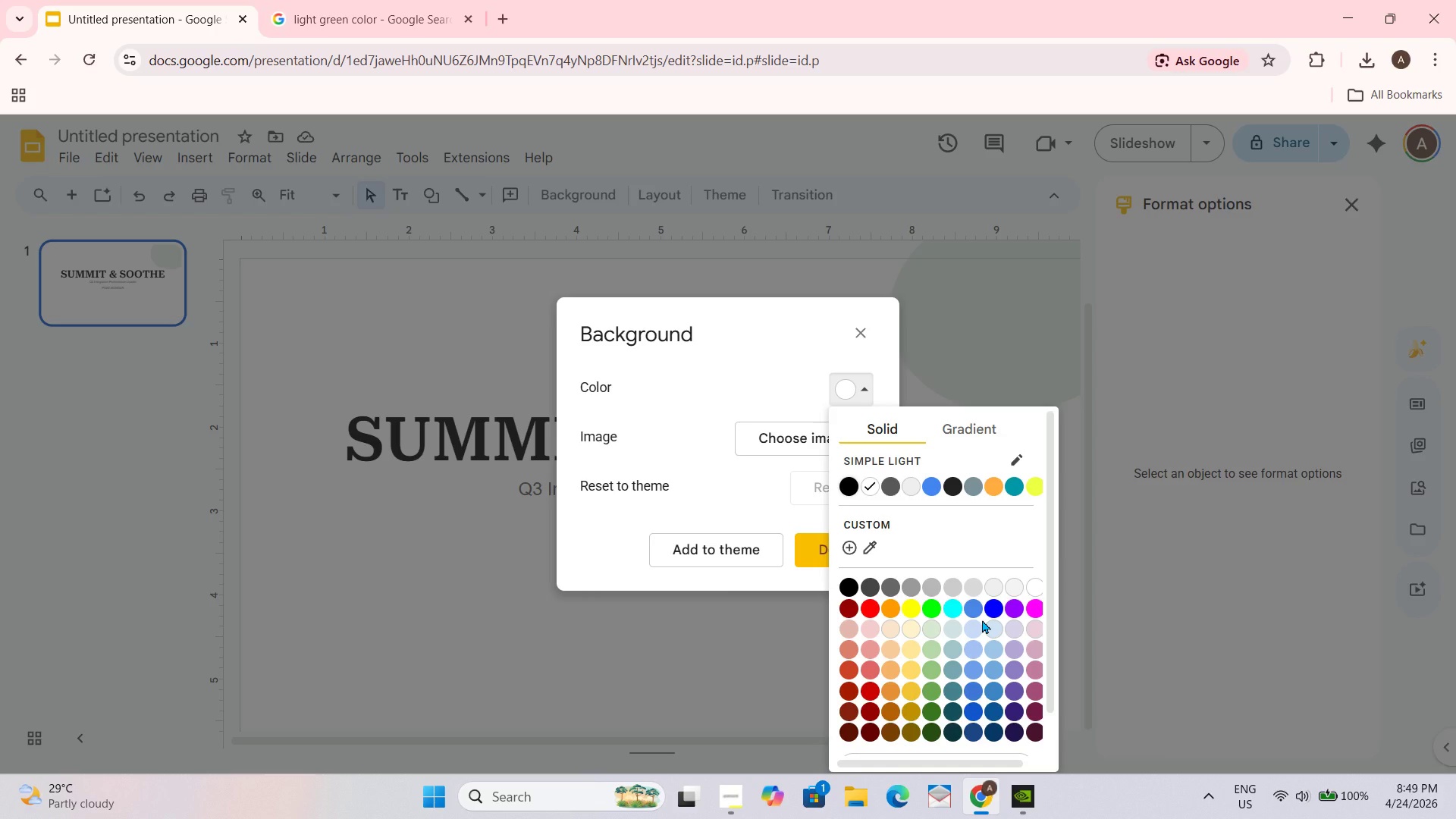 
wait(8.6)
 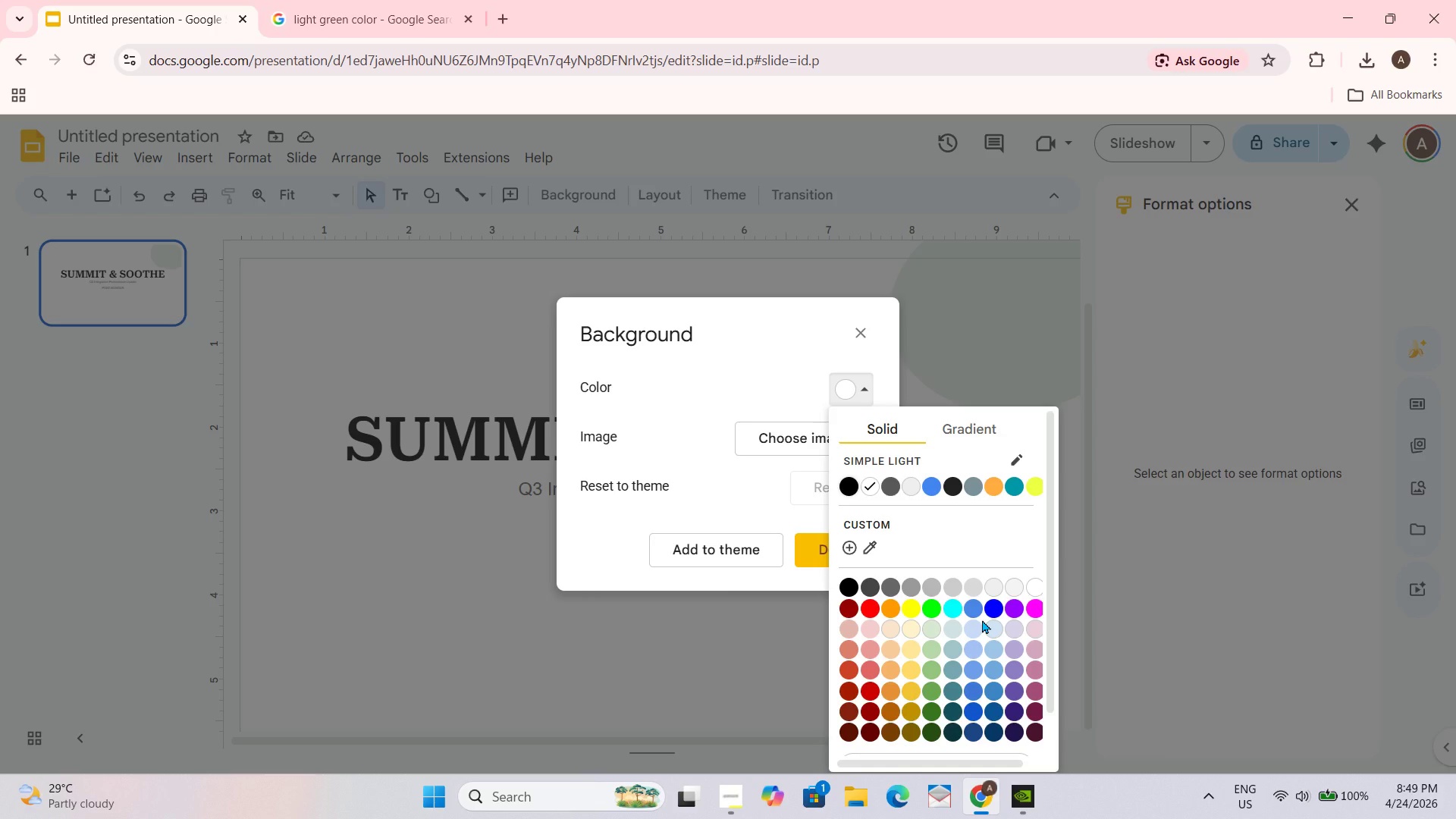 
mouse_move([934, 667])
 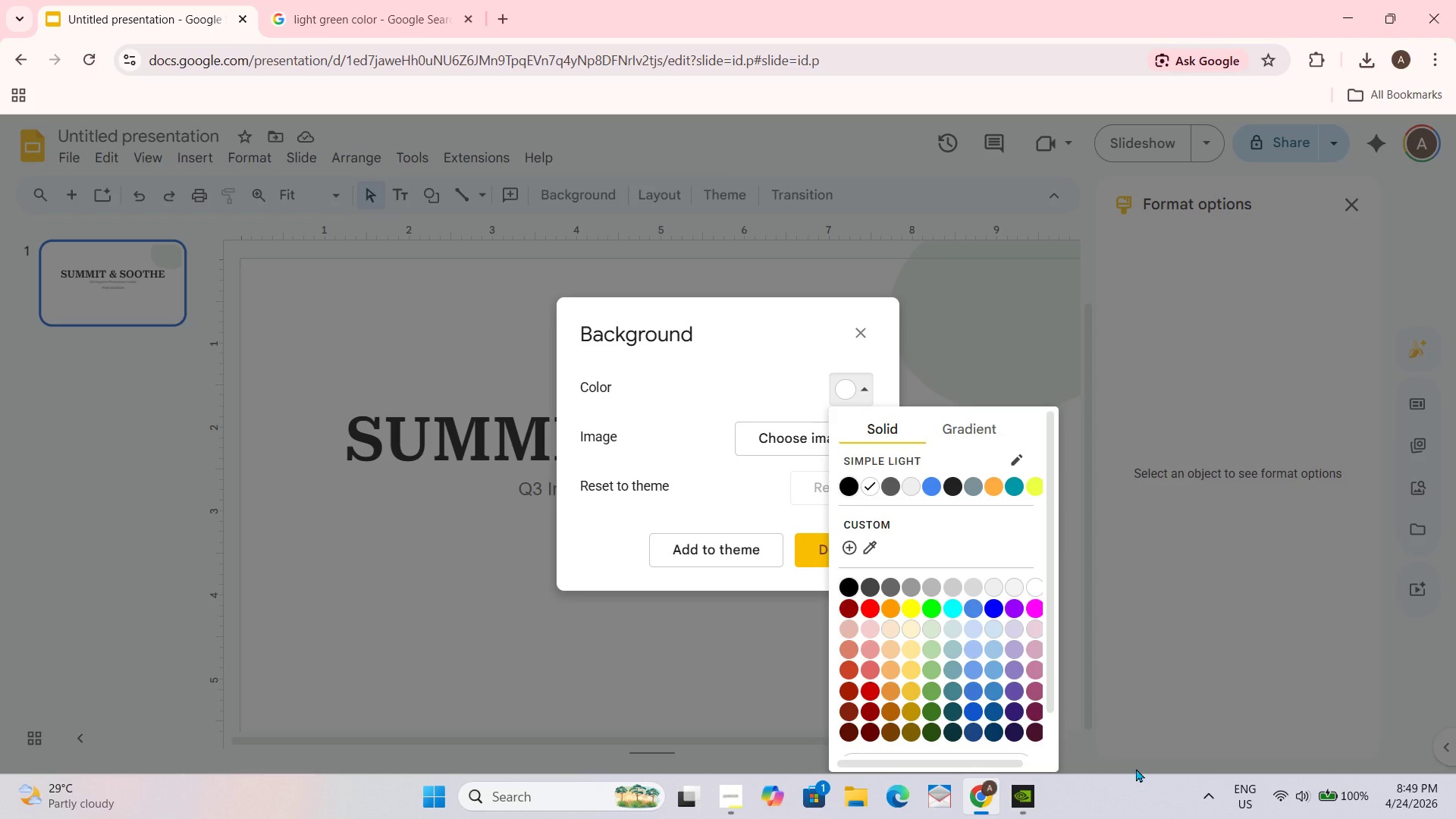 
wait(22.34)
 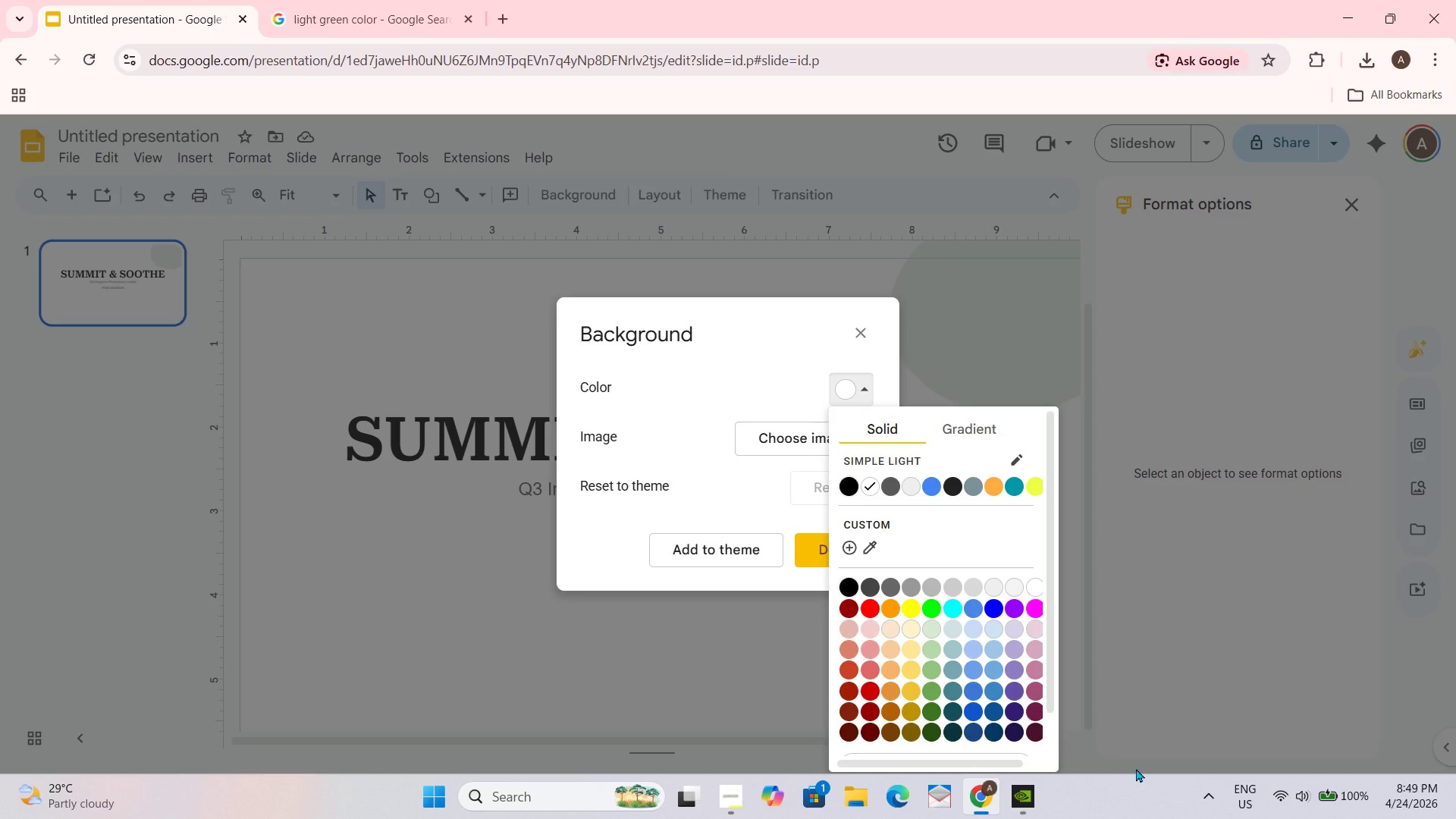 
mouse_move([1020, 775])
 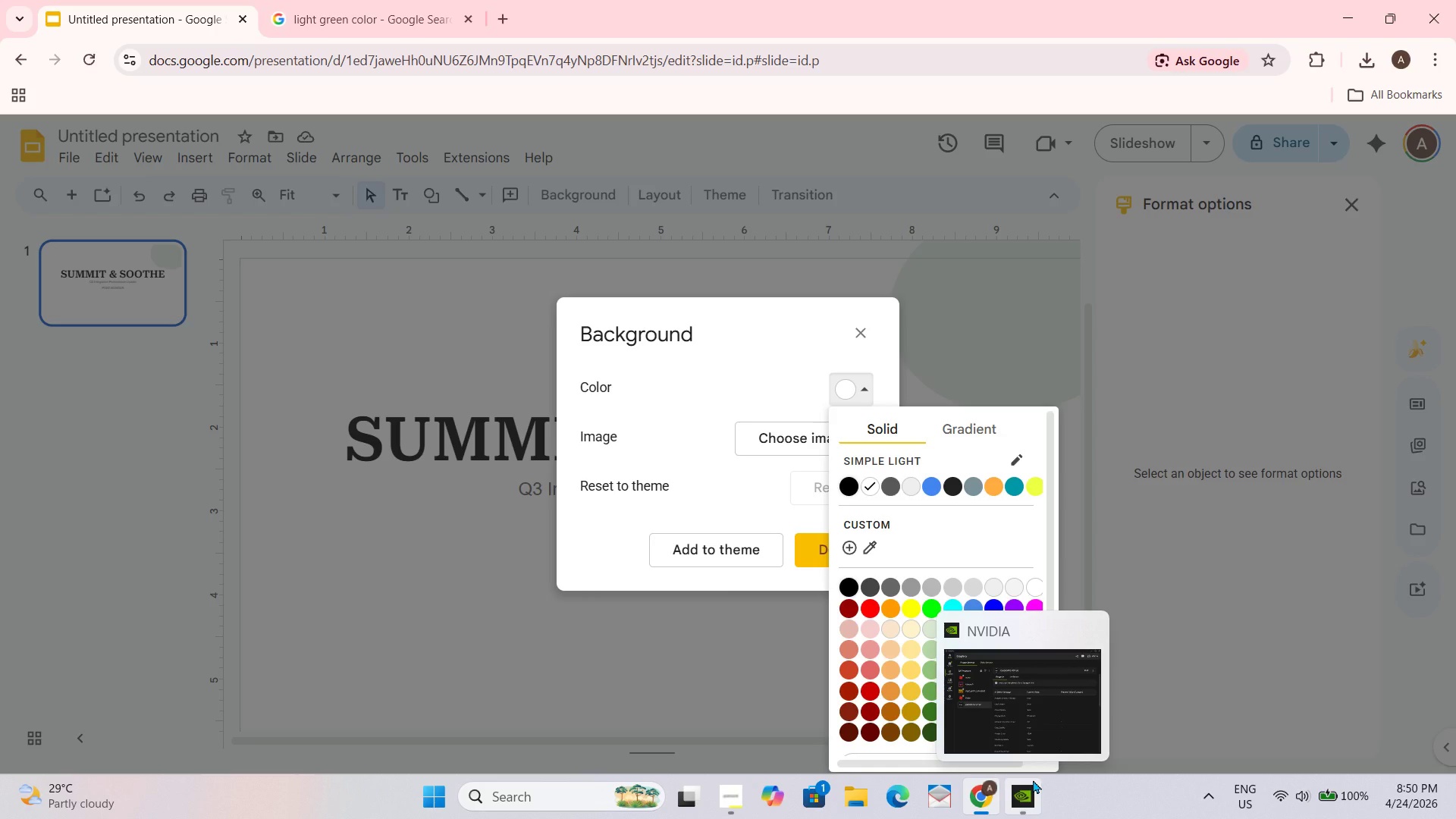 
wait(5.69)
 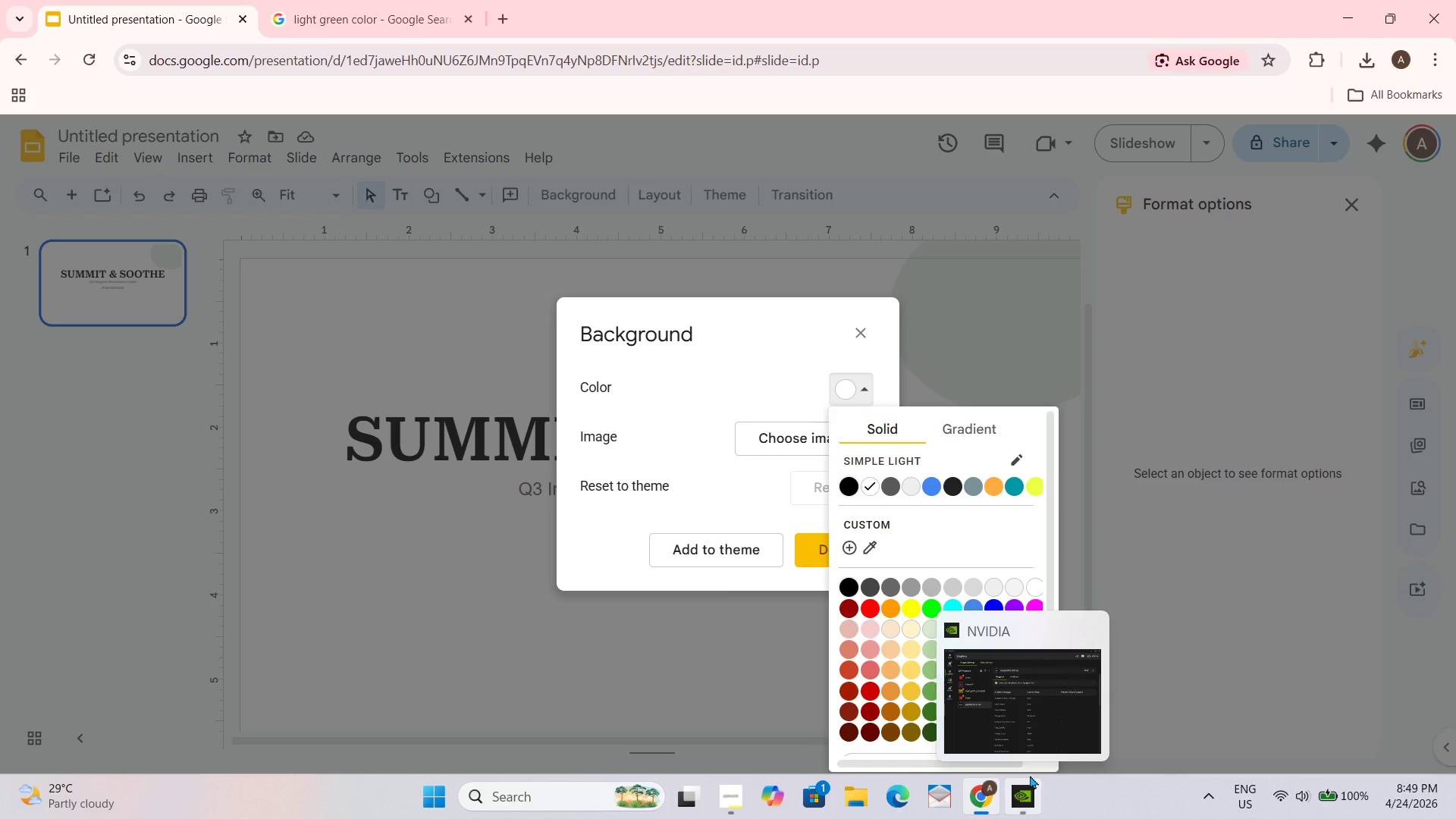 
mouse_move([1021, 804])
 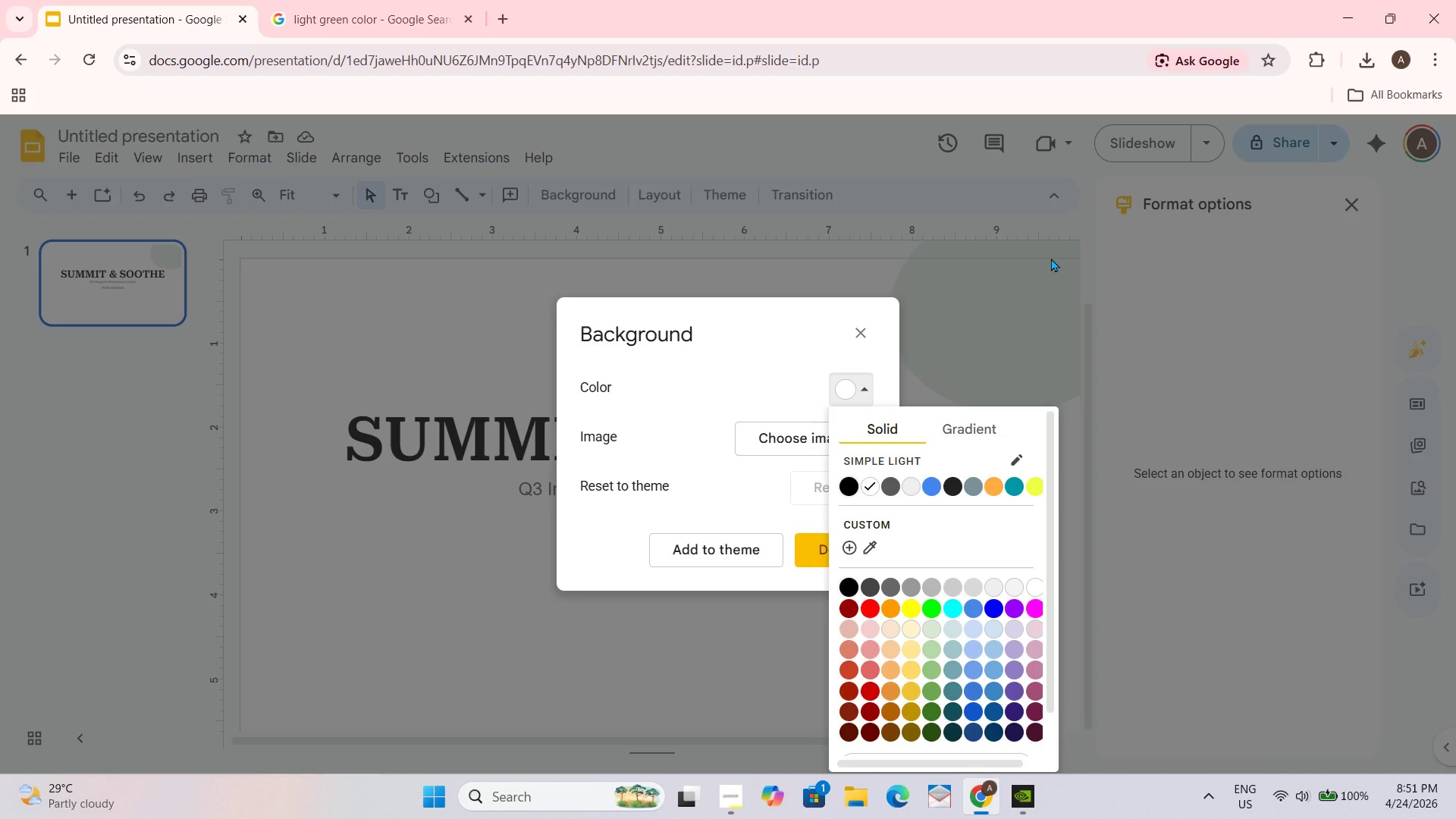 
wait(67.22)
 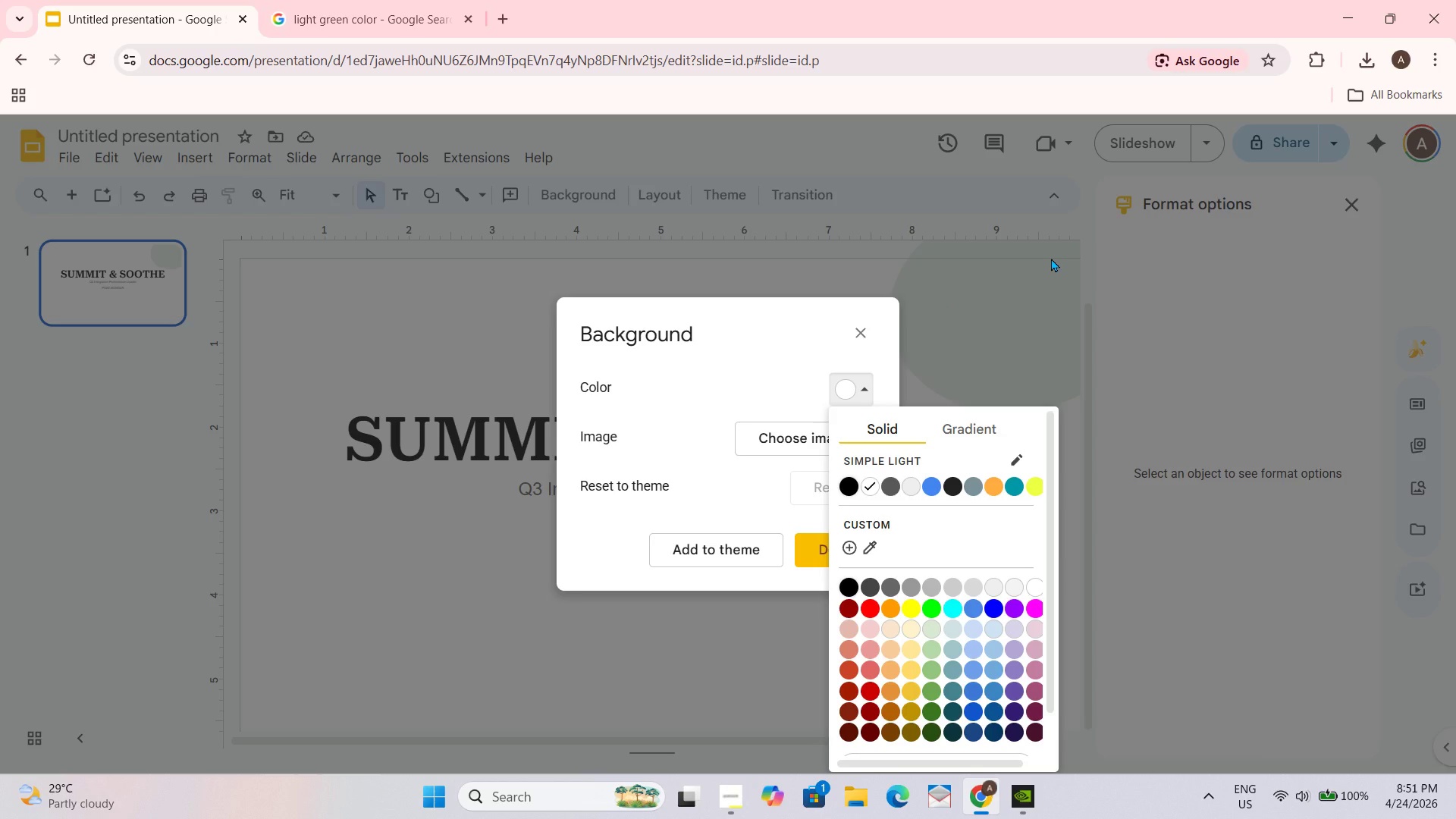 
left_click([722, 802])